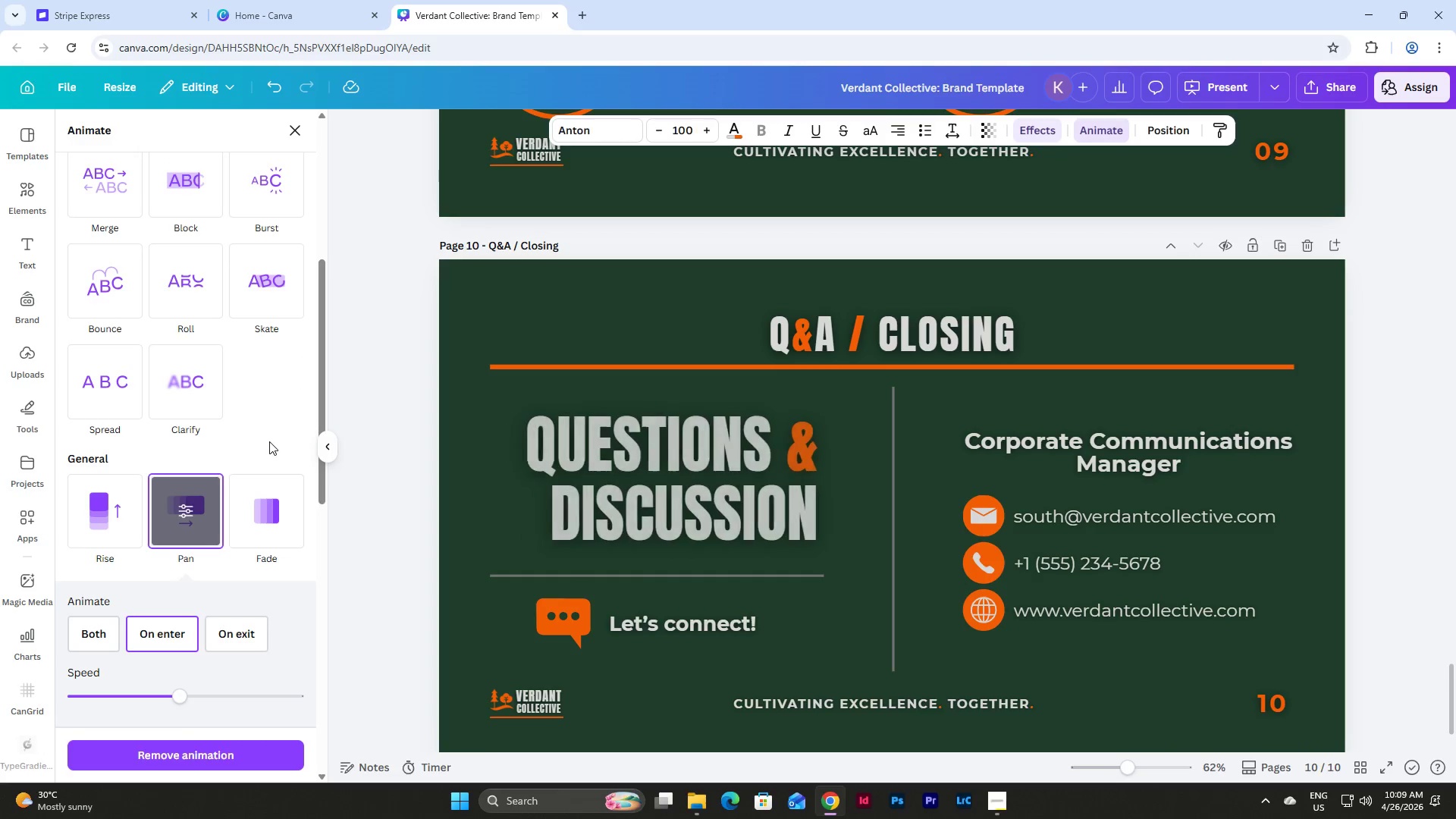 
scroll: coordinate [269, 426], scroll_direction: down, amount: 2.0
 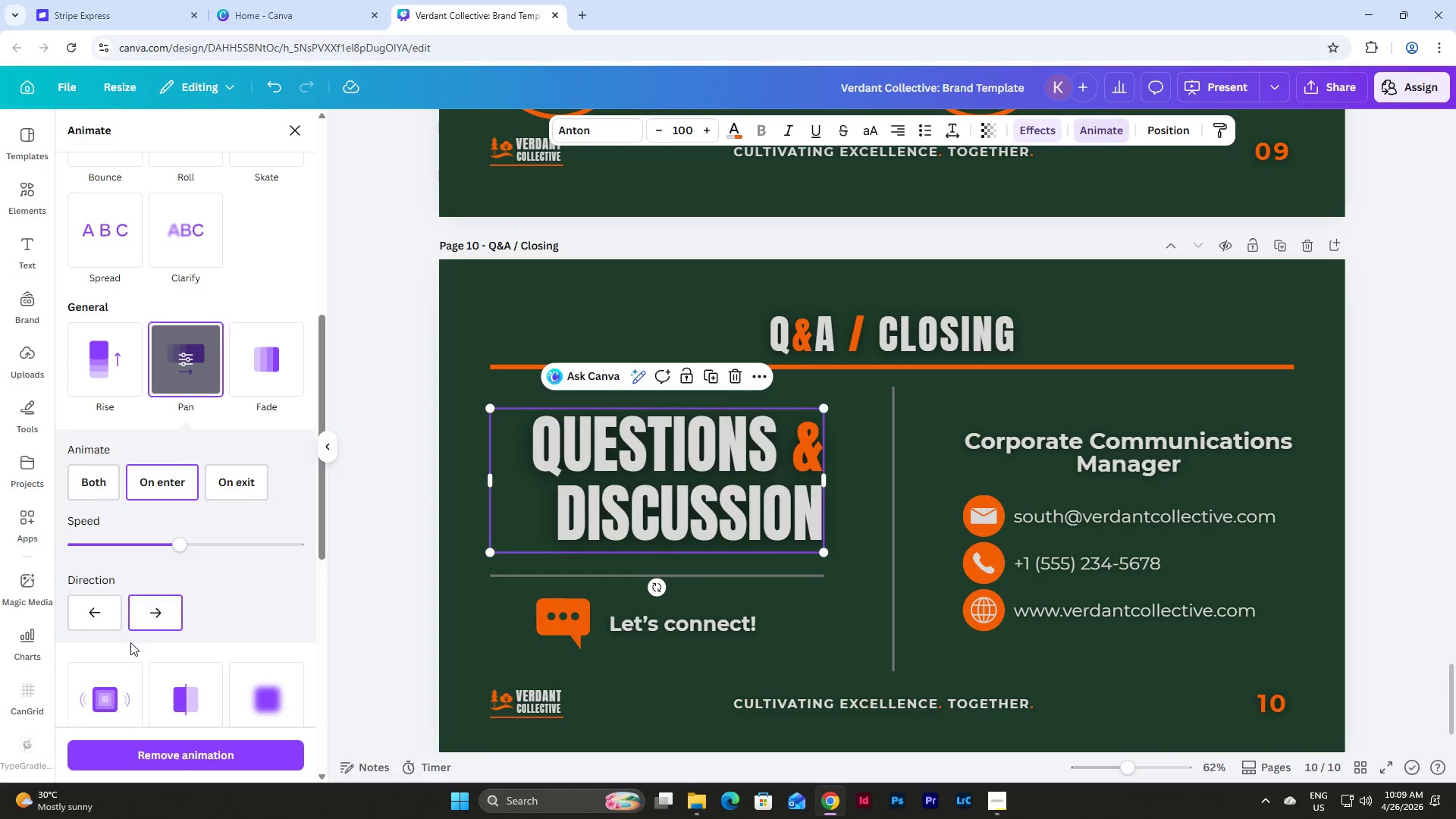 
left_click([118, 616])
 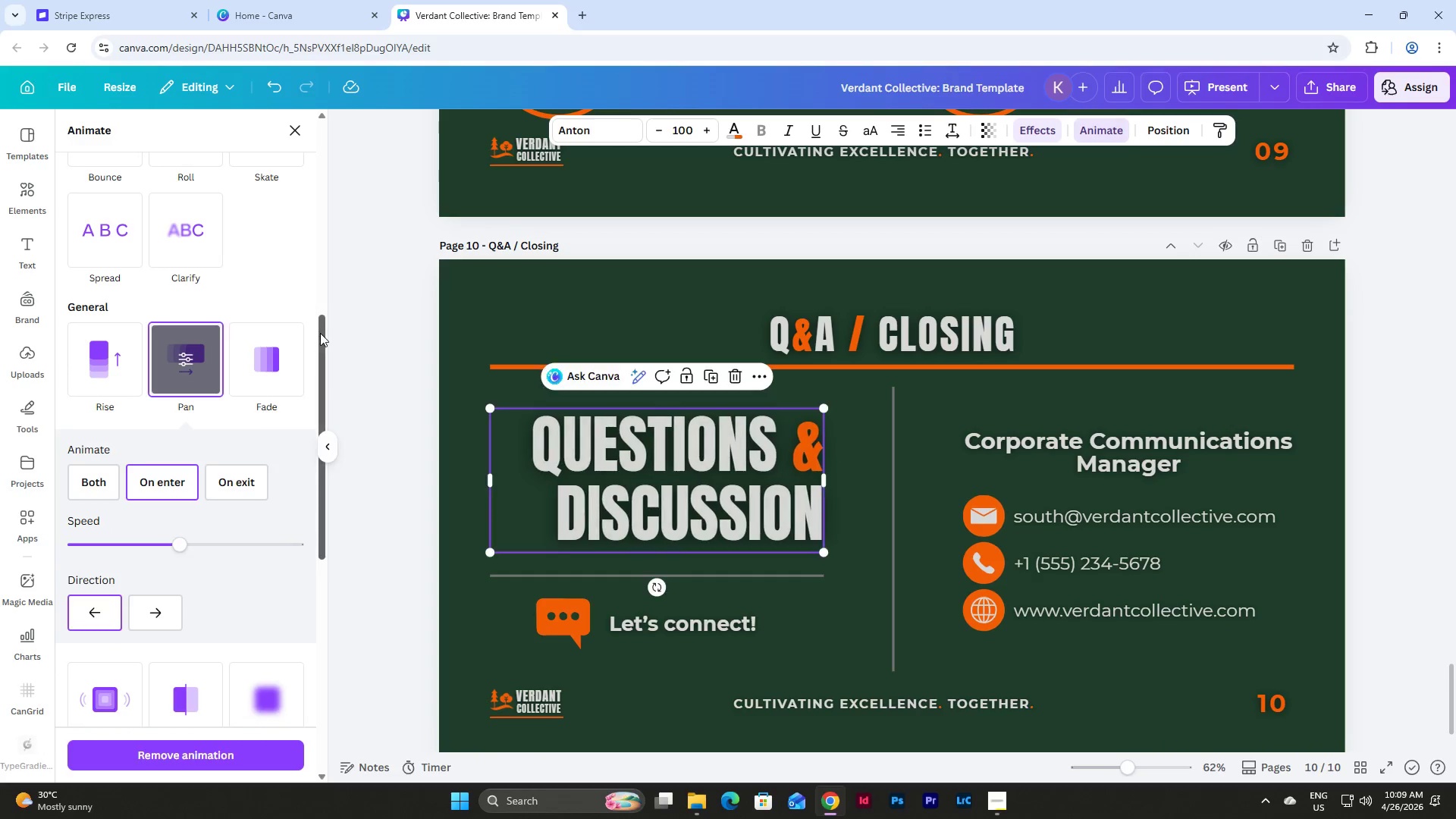 
scroll: coordinate [320, 333], scroll_direction: up, amount: 8.0
 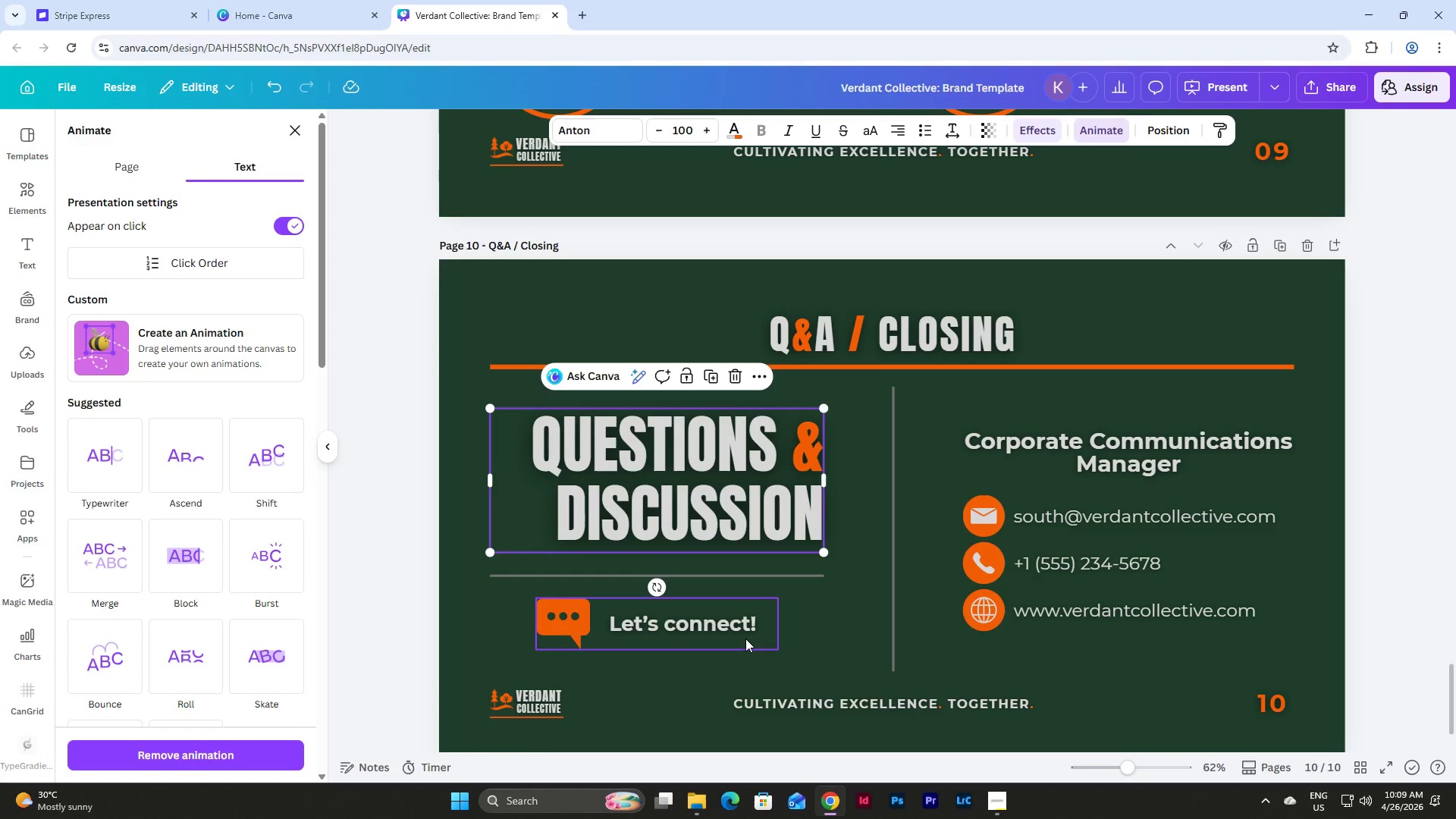 
left_click([740, 620])
 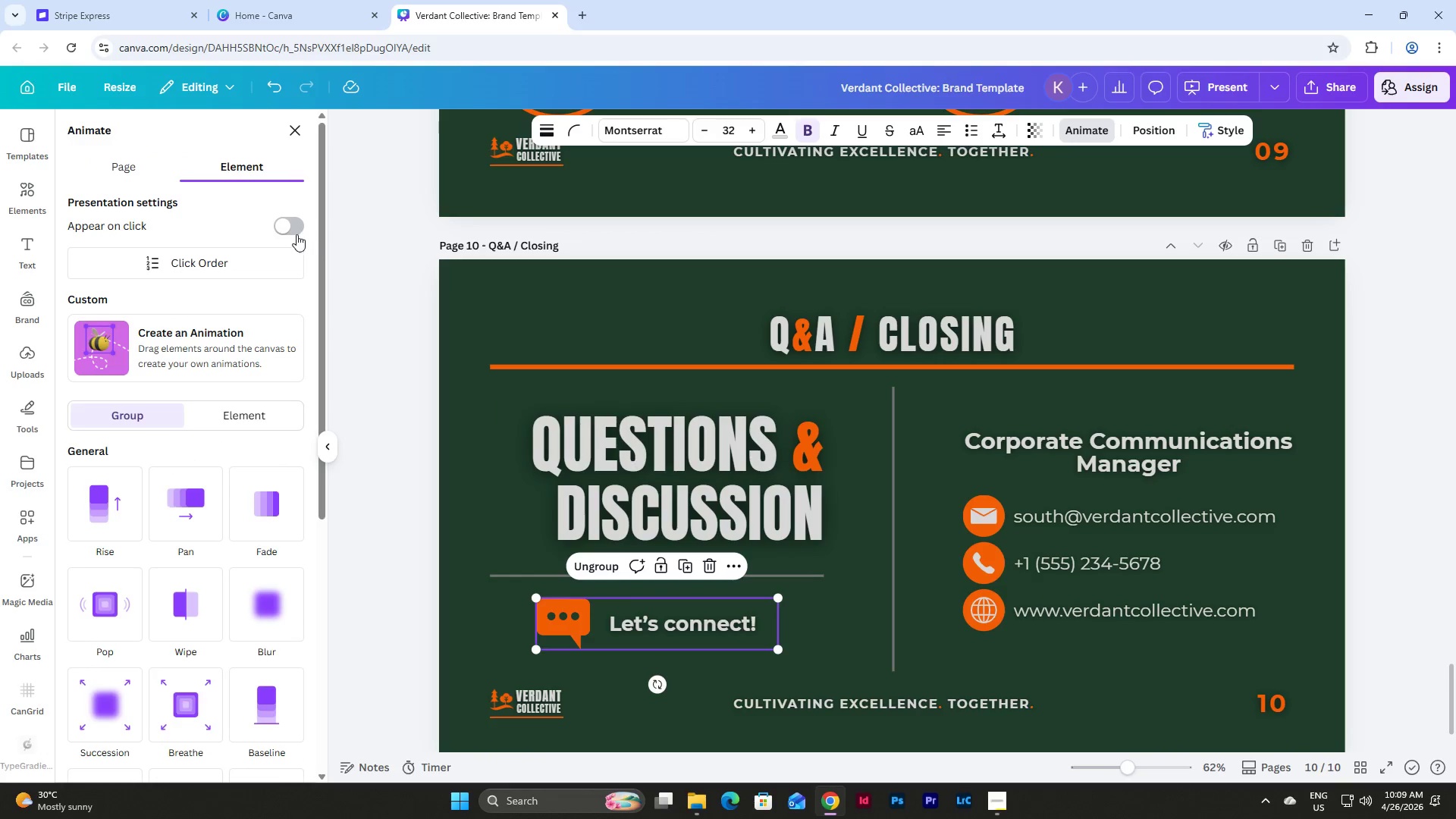 
left_click([287, 229])
 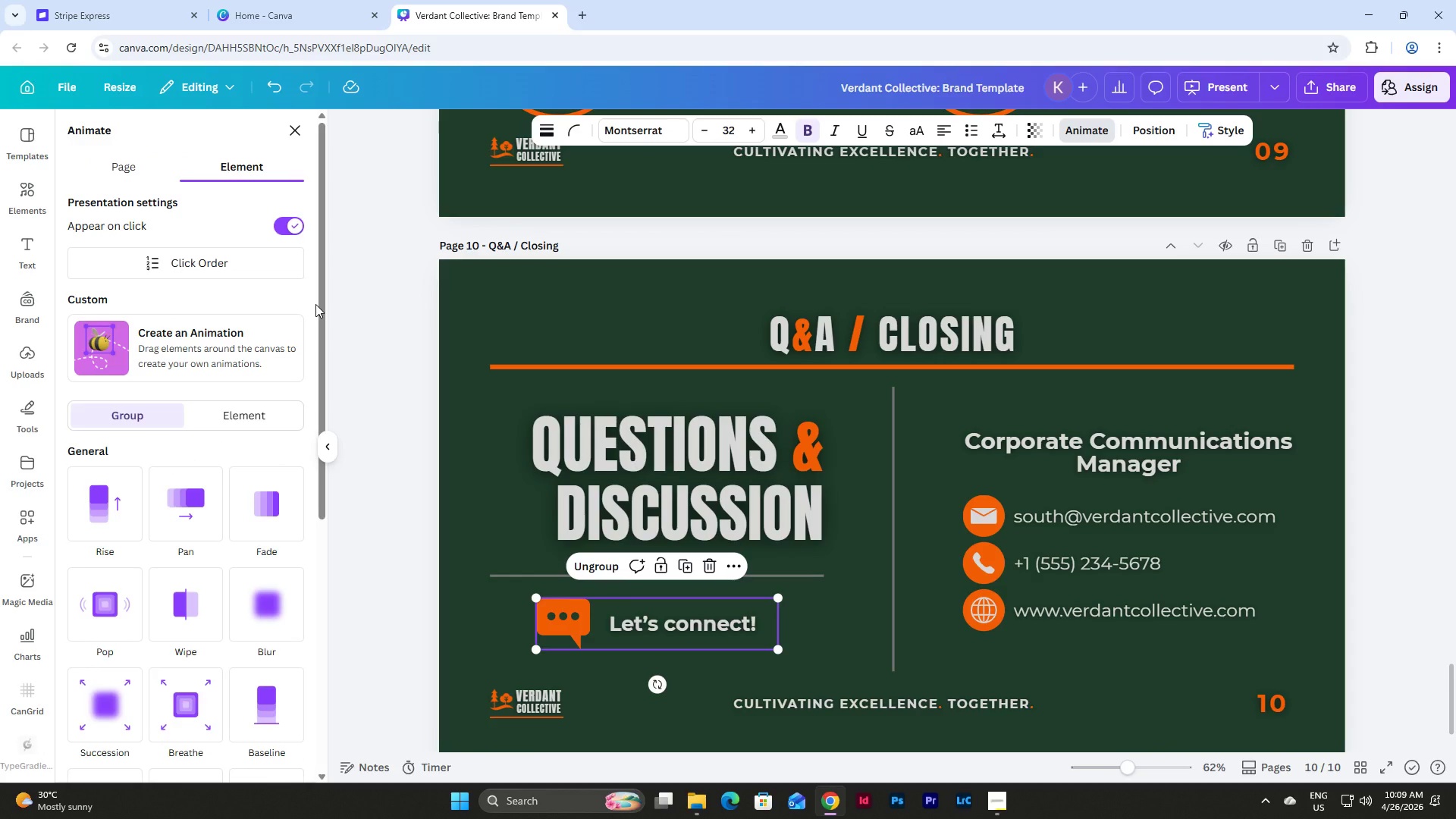 
left_click([204, 491])
 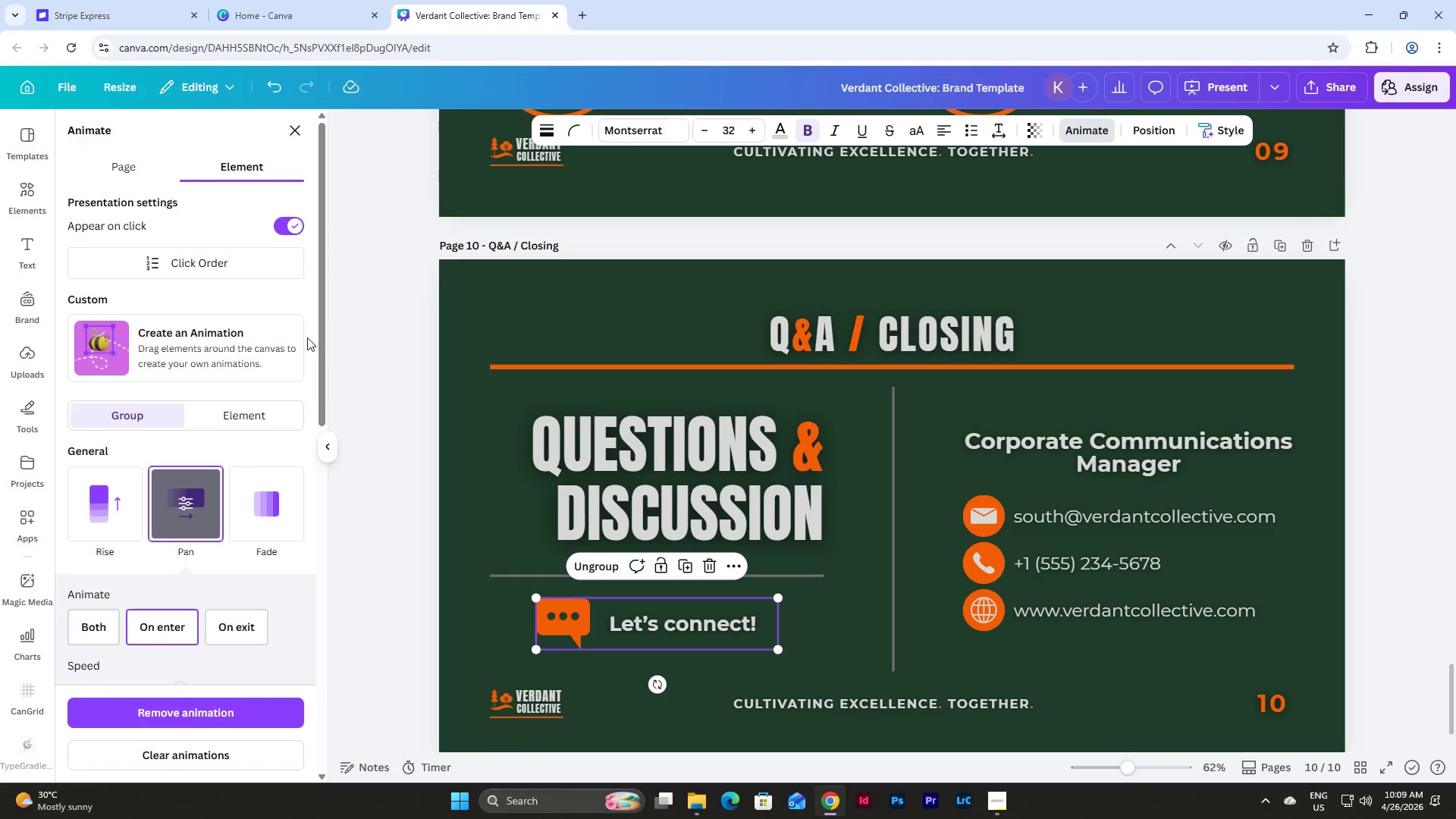 
scroll: coordinate [315, 326], scroll_direction: down, amount: 3.0
 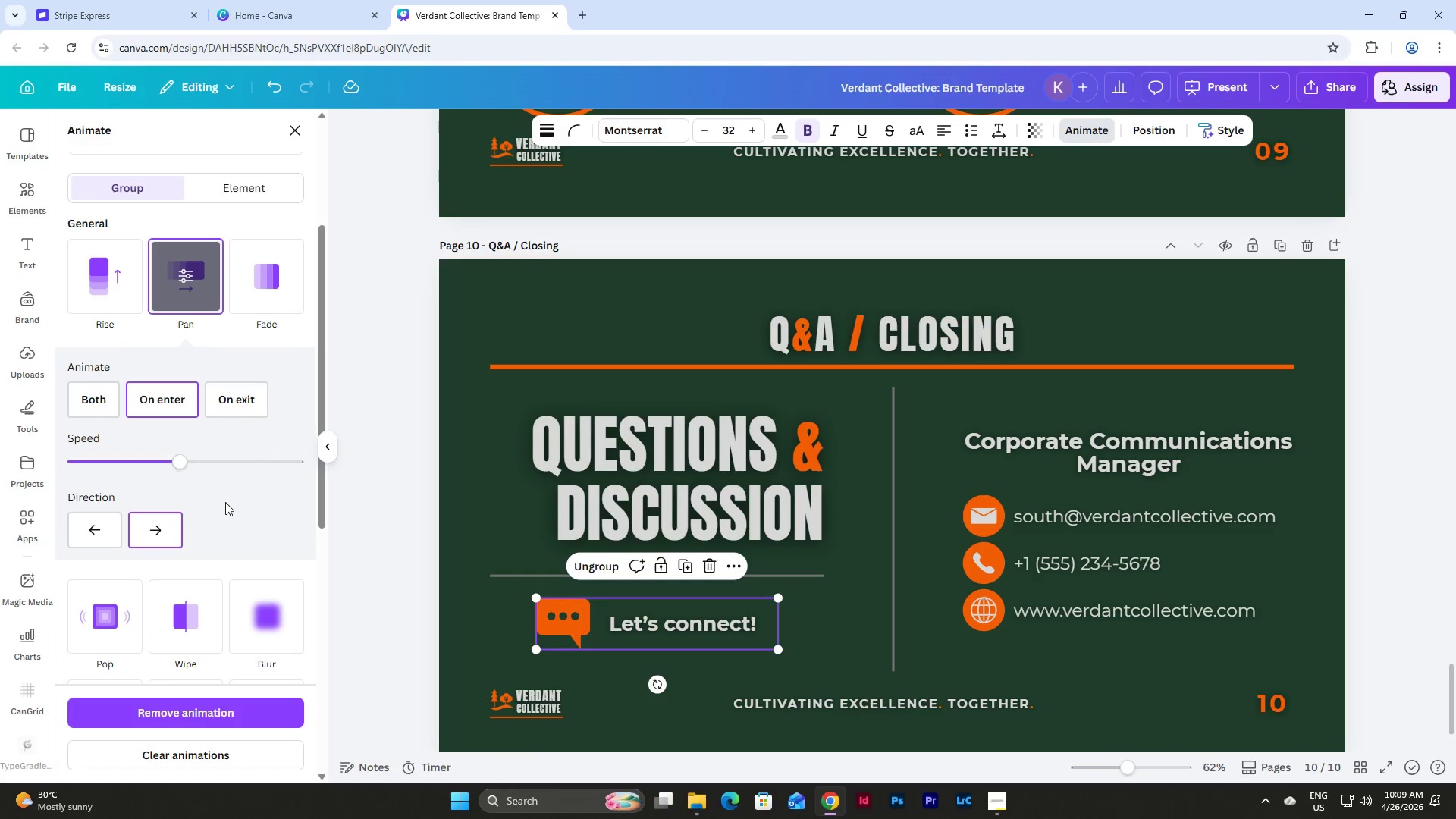 
left_click([87, 523])
 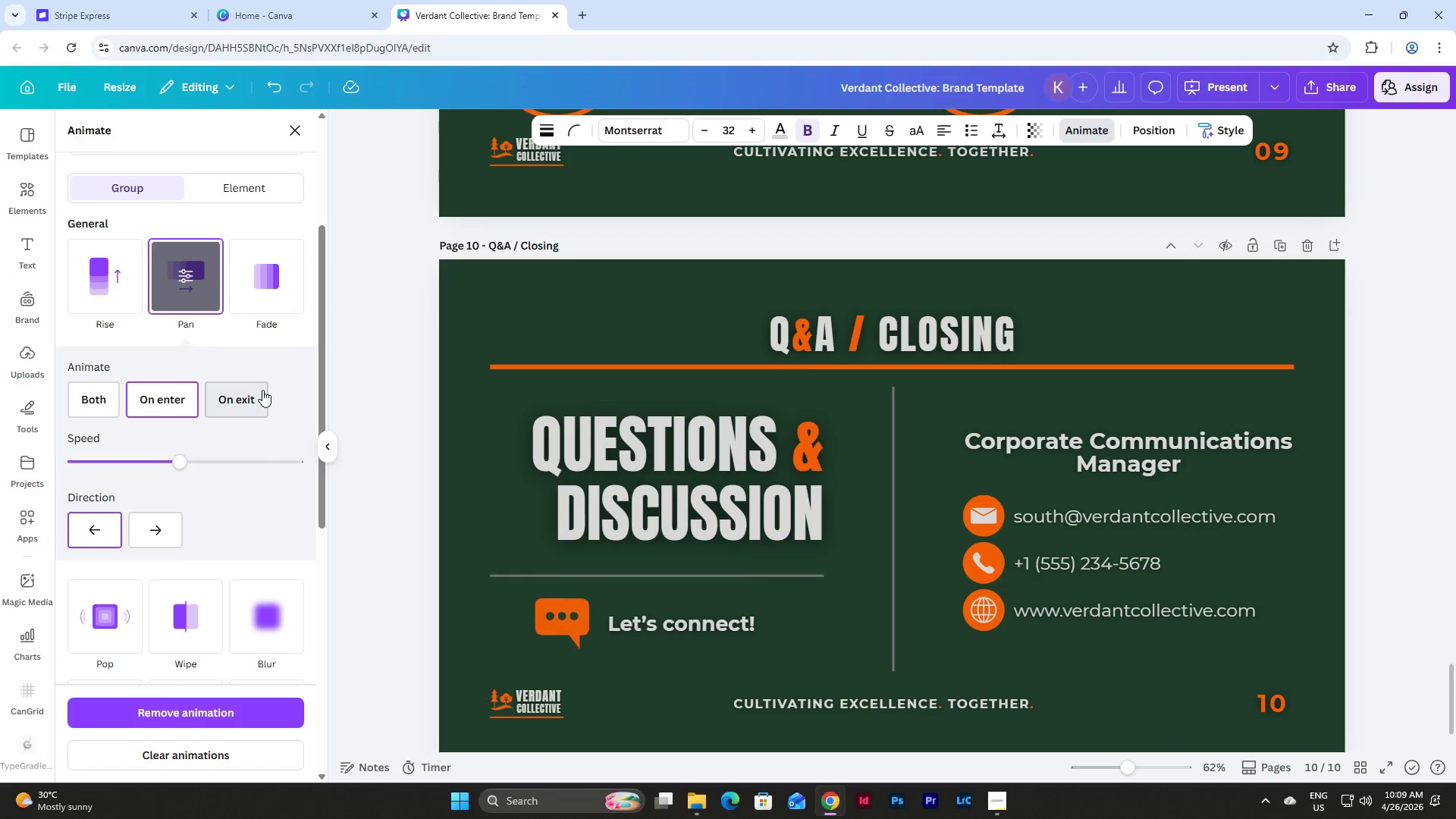 
scroll: coordinate [299, 349], scroll_direction: up, amount: 8.0
 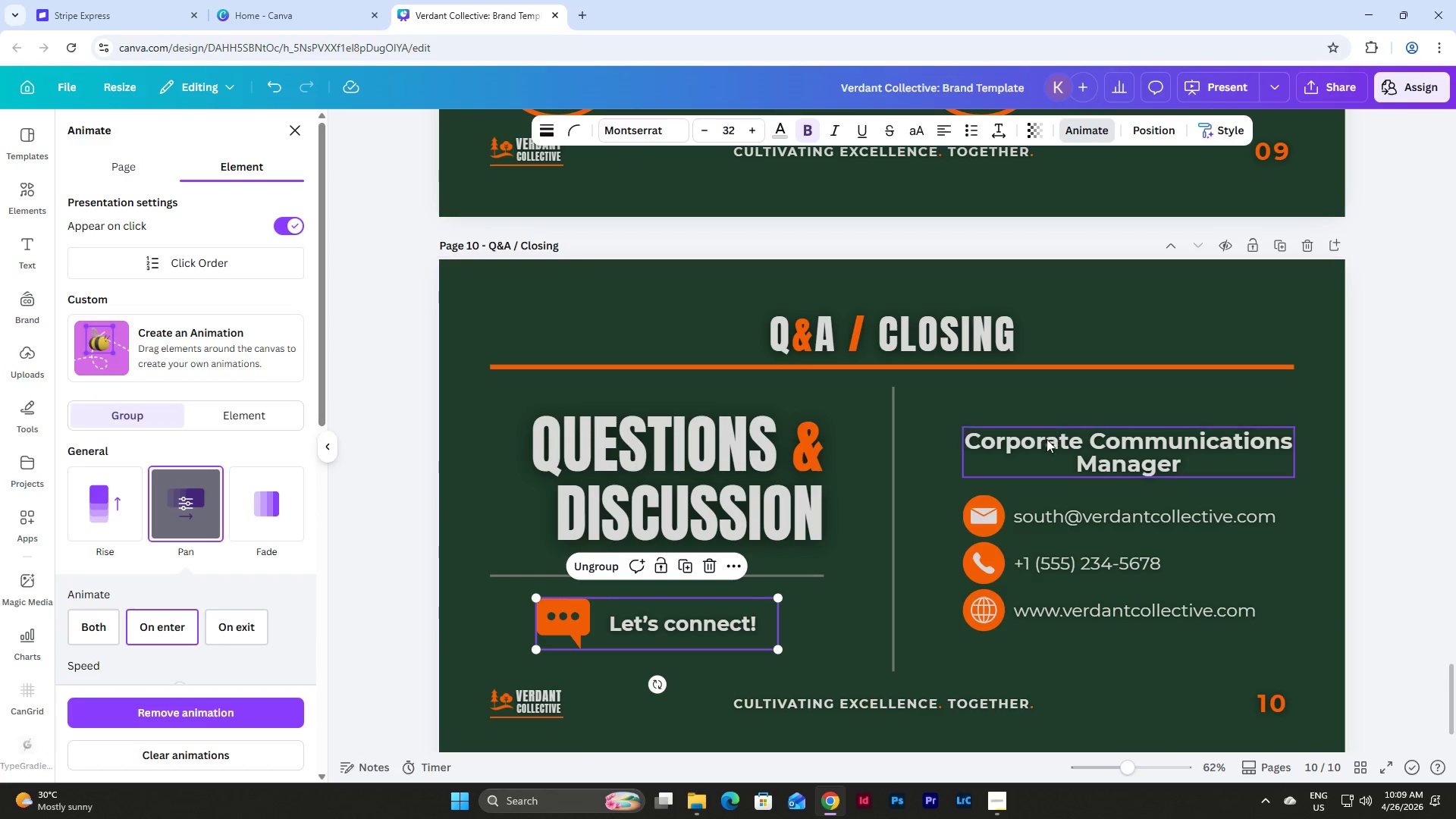 
left_click([1046, 442])
 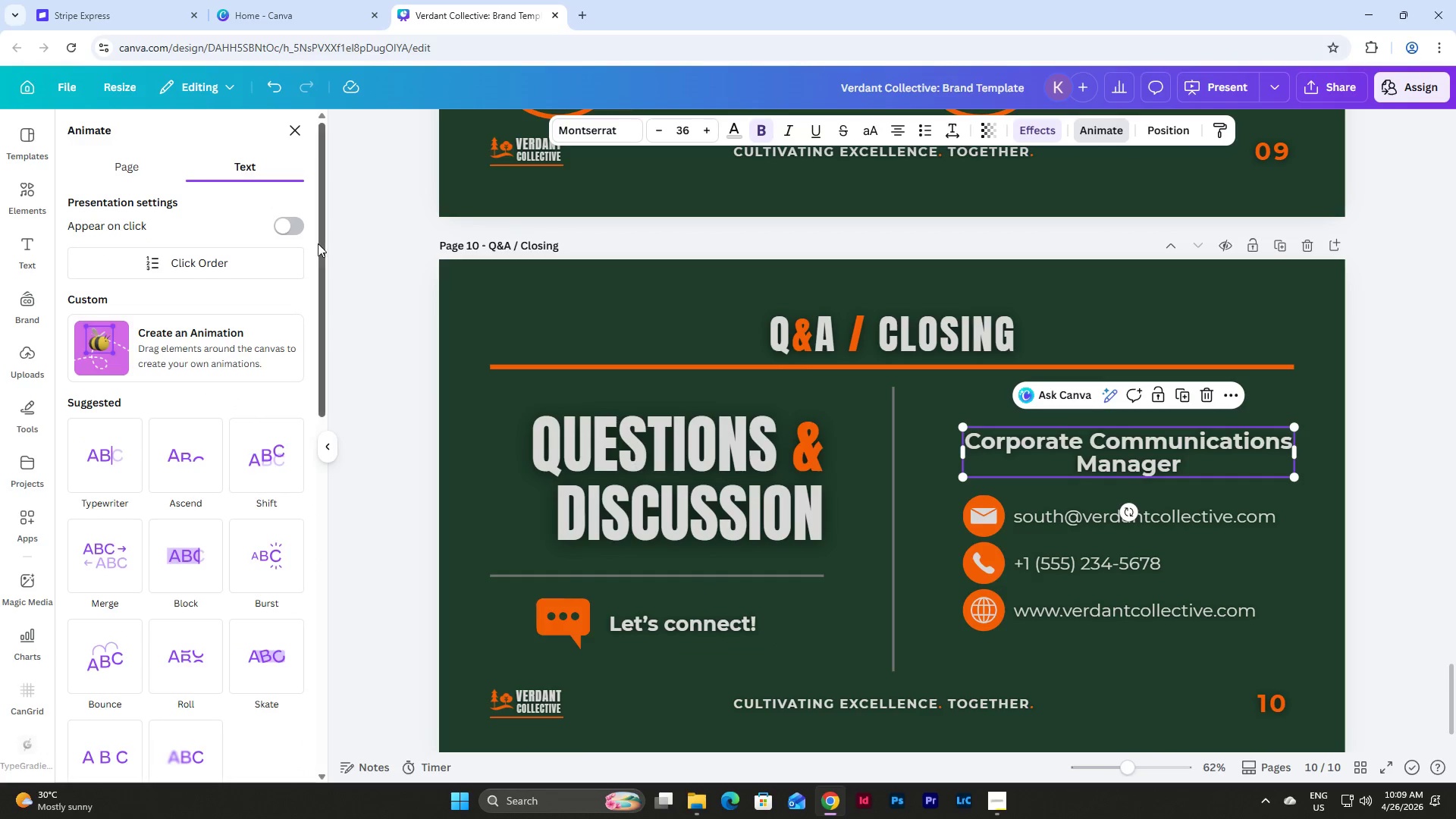 
left_click([304, 227])
 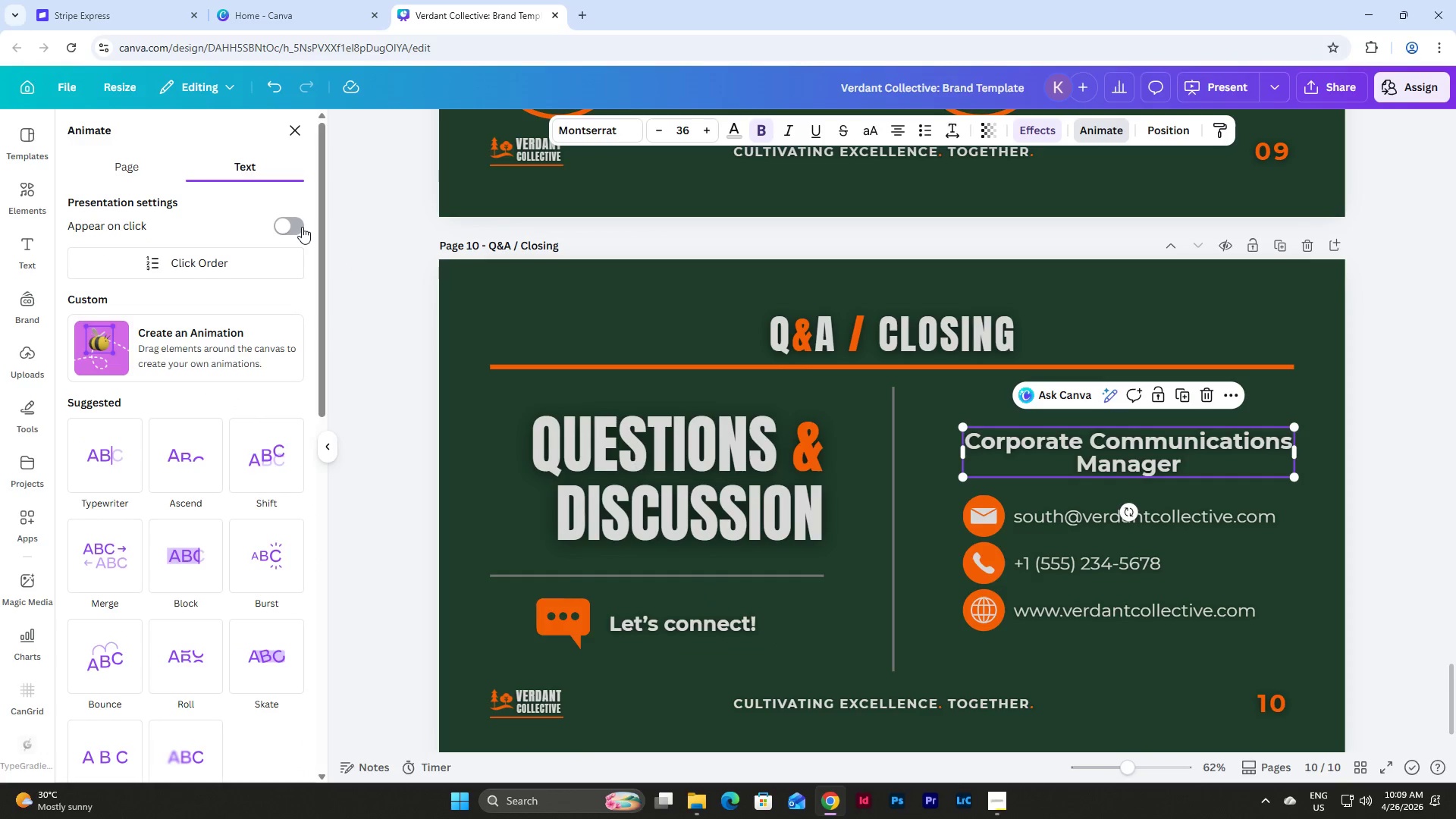 
left_click([302, 227])
 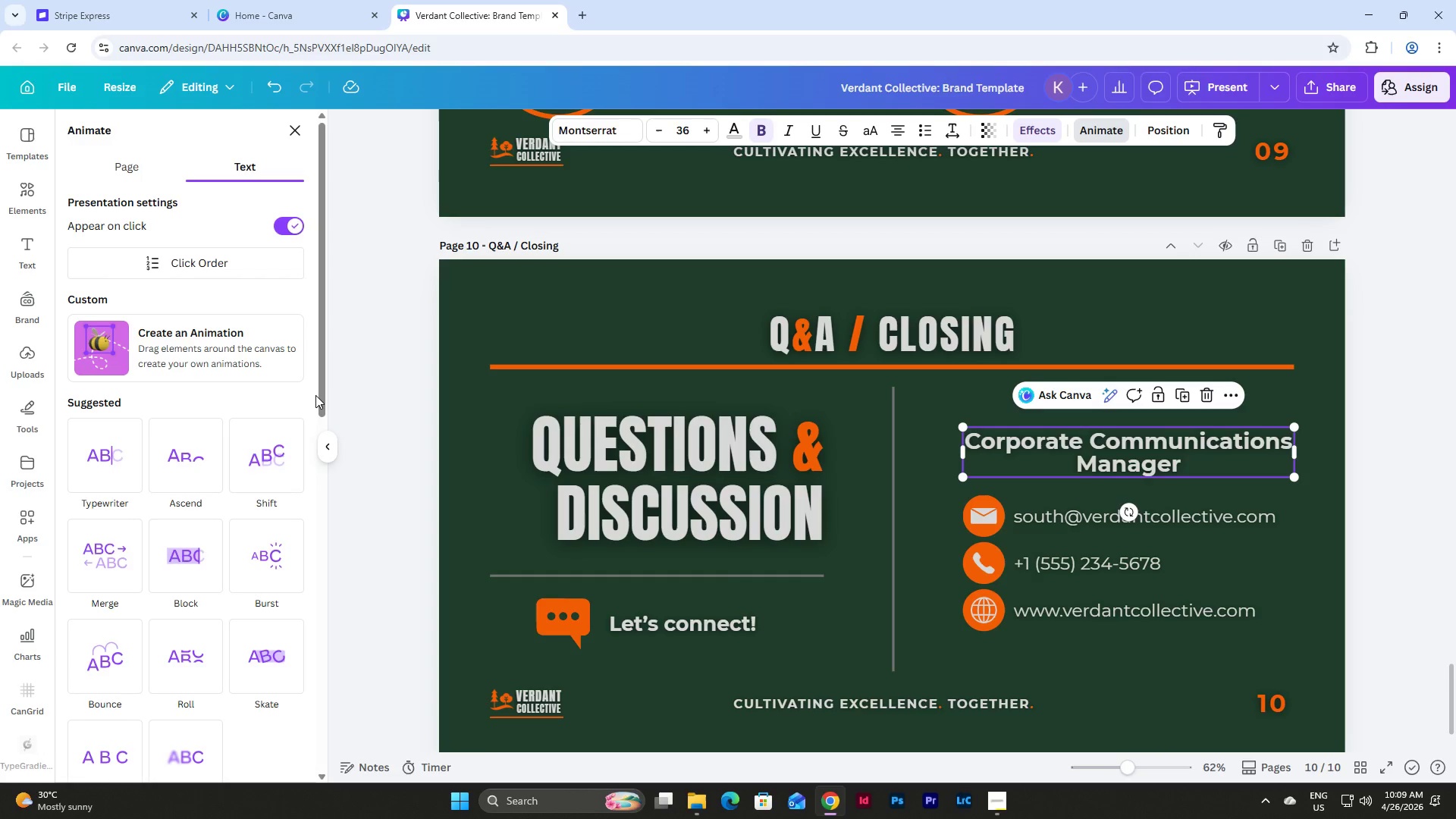 
scroll: coordinate [278, 402], scroll_direction: down, amount: 4.0
 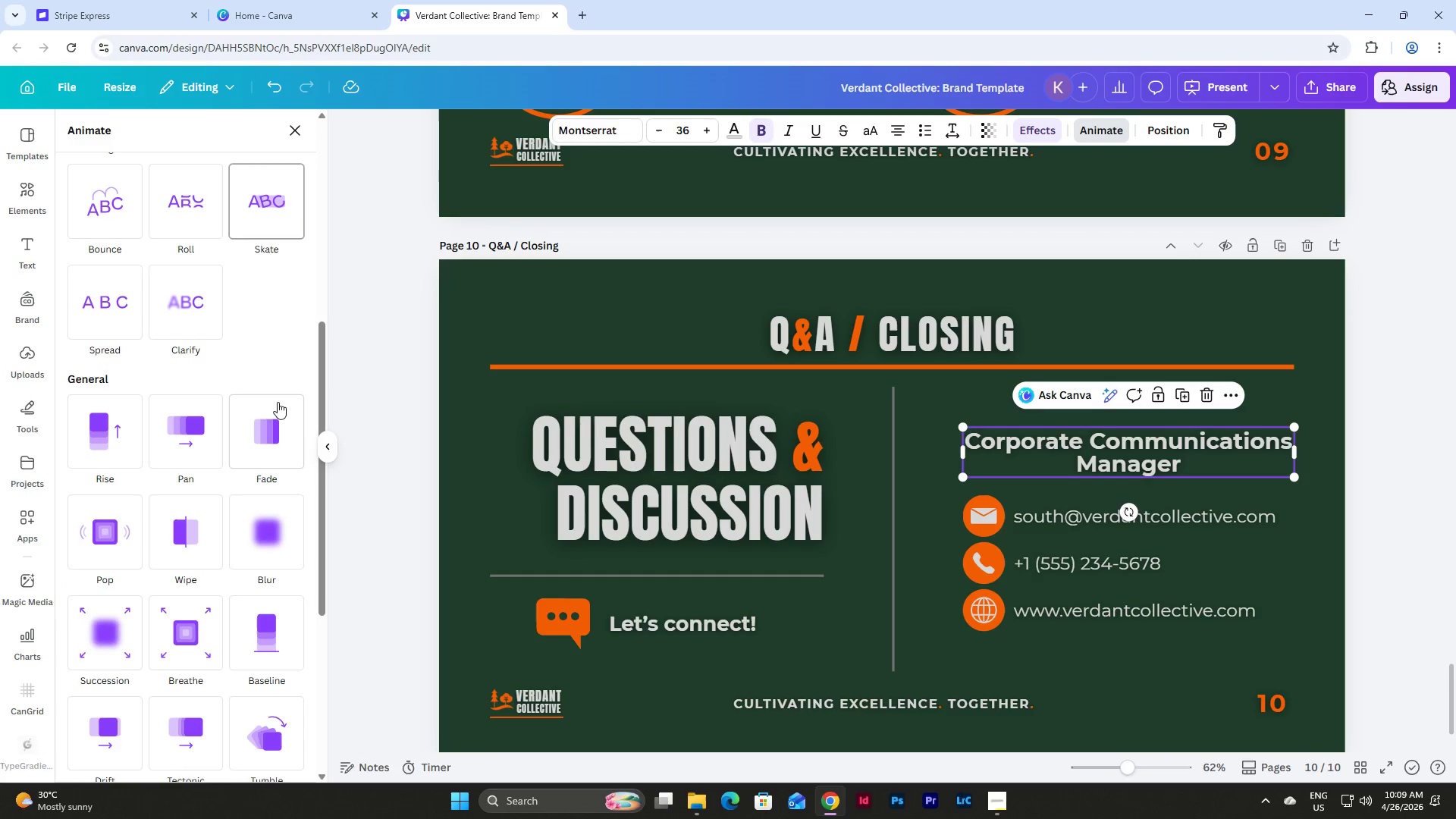 
left_click([273, 433])
 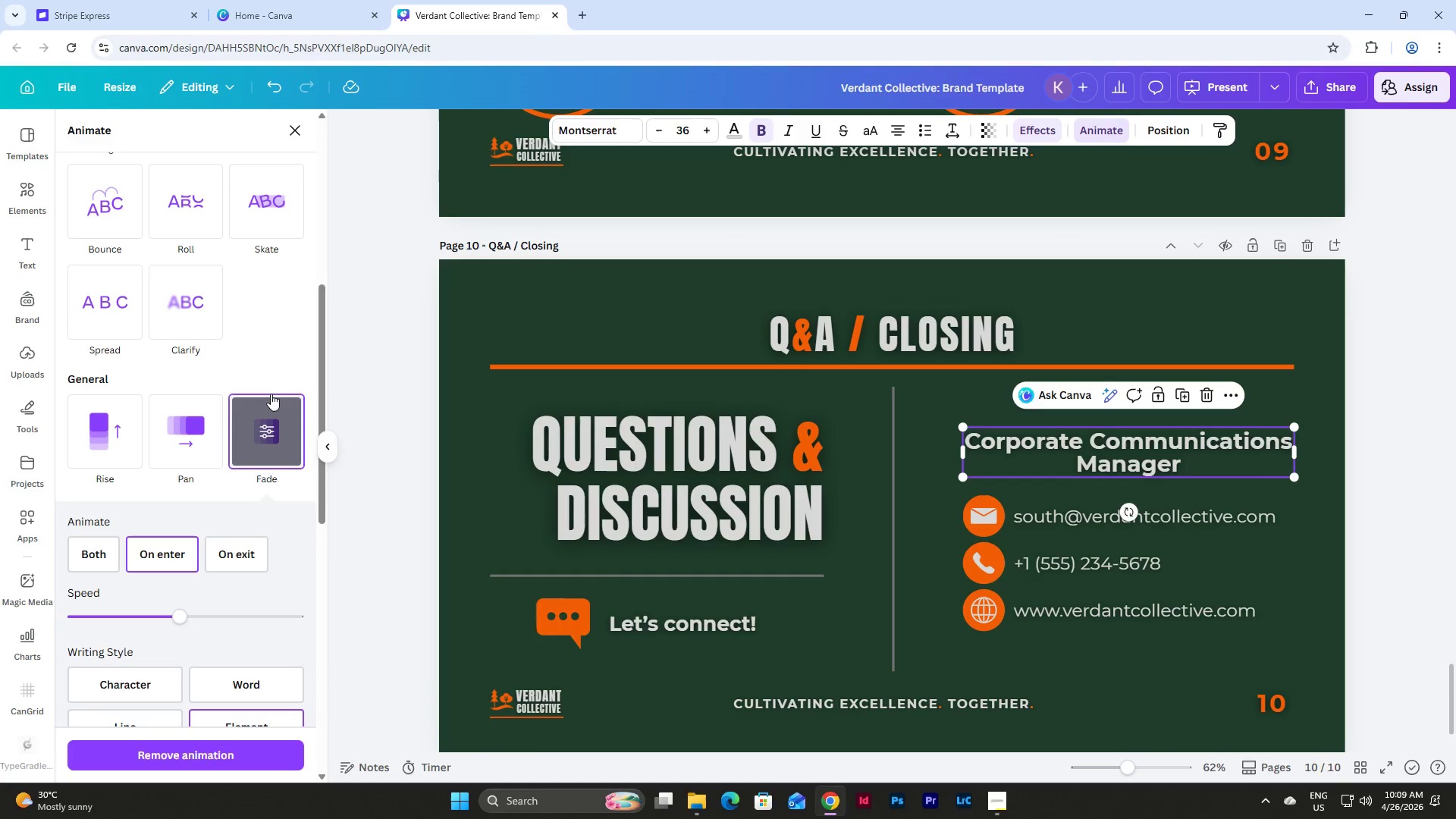 
left_click([192, 431])
 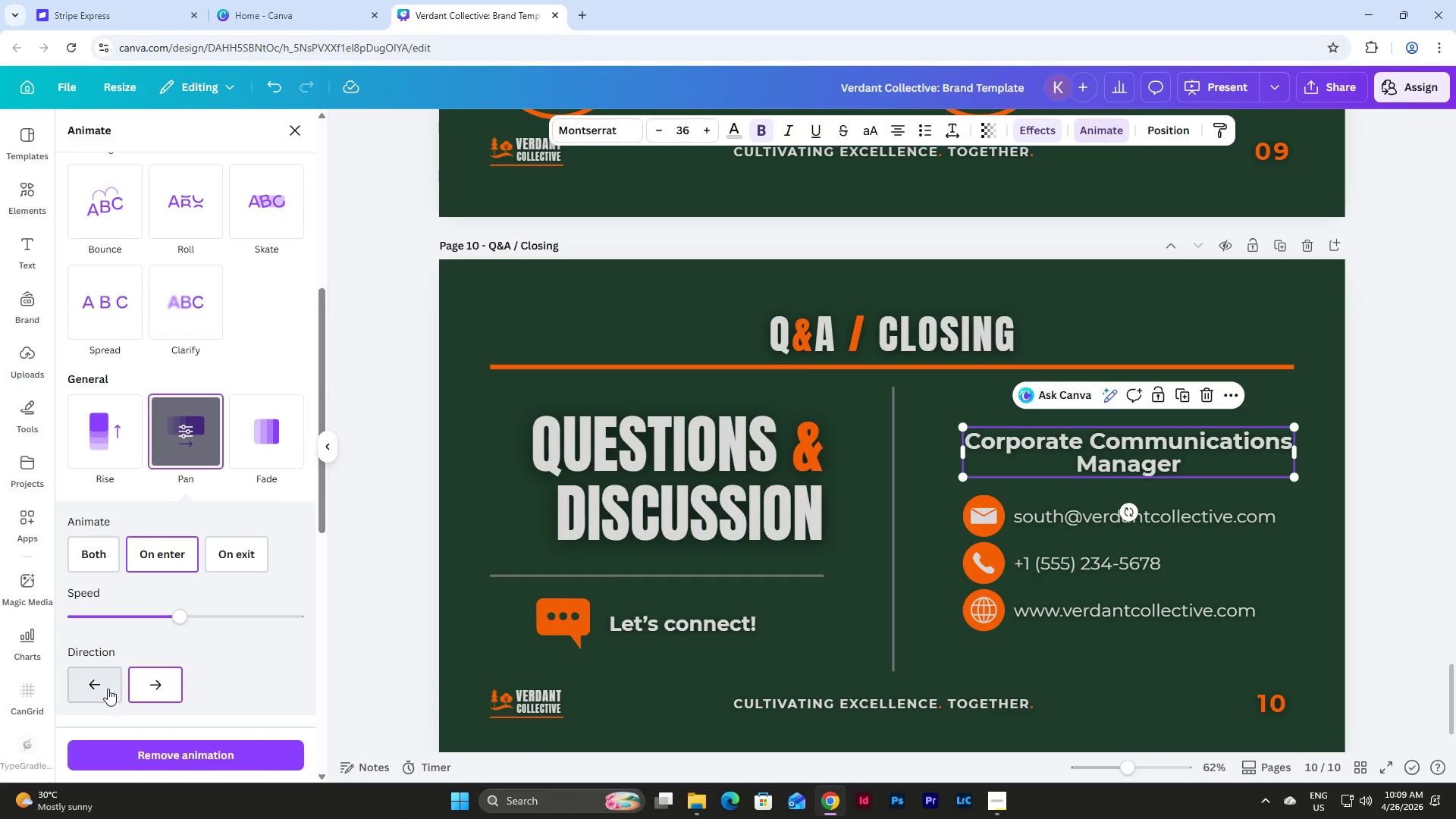 
left_click([94, 692])
 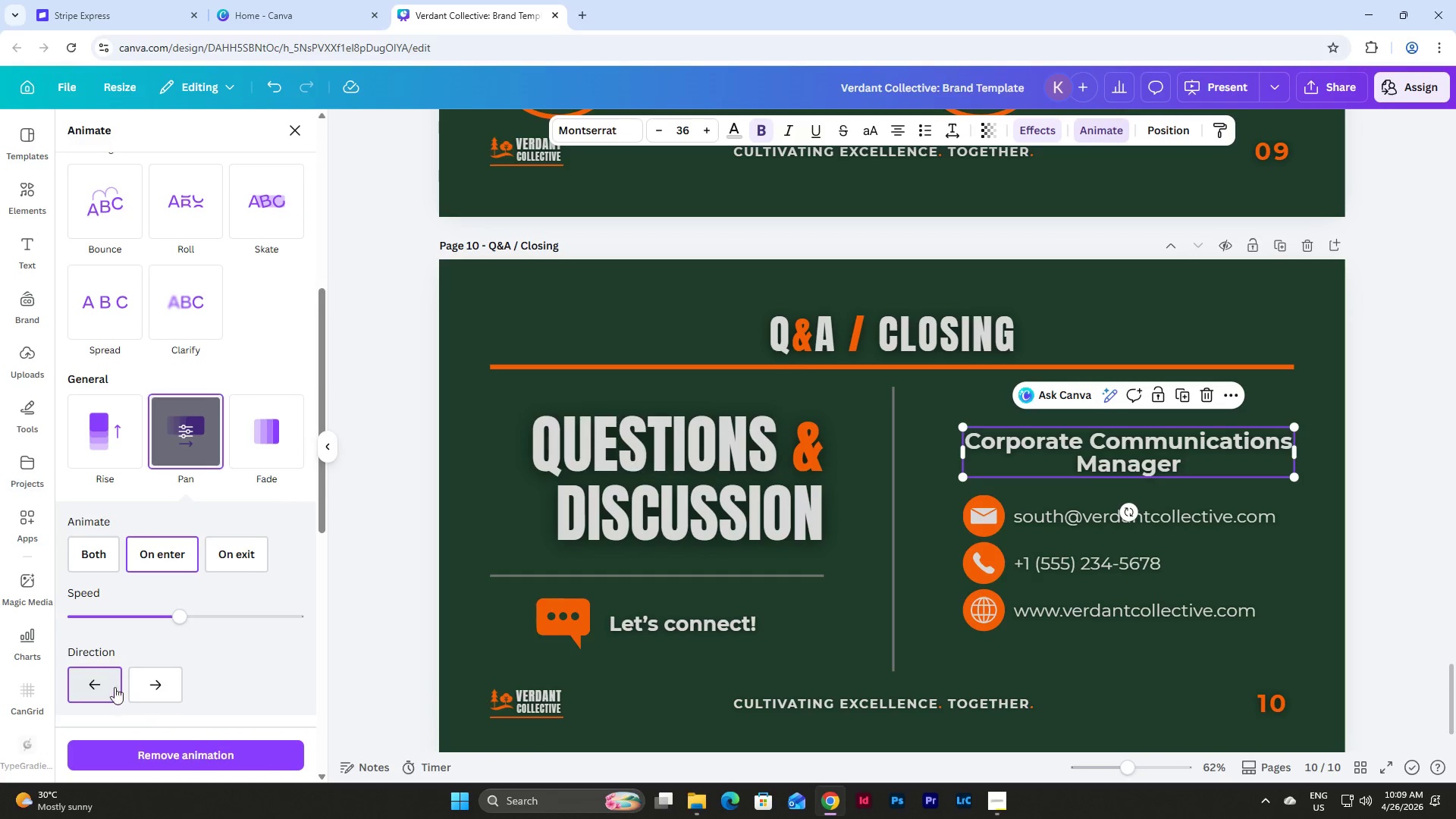 
left_click([156, 686])
 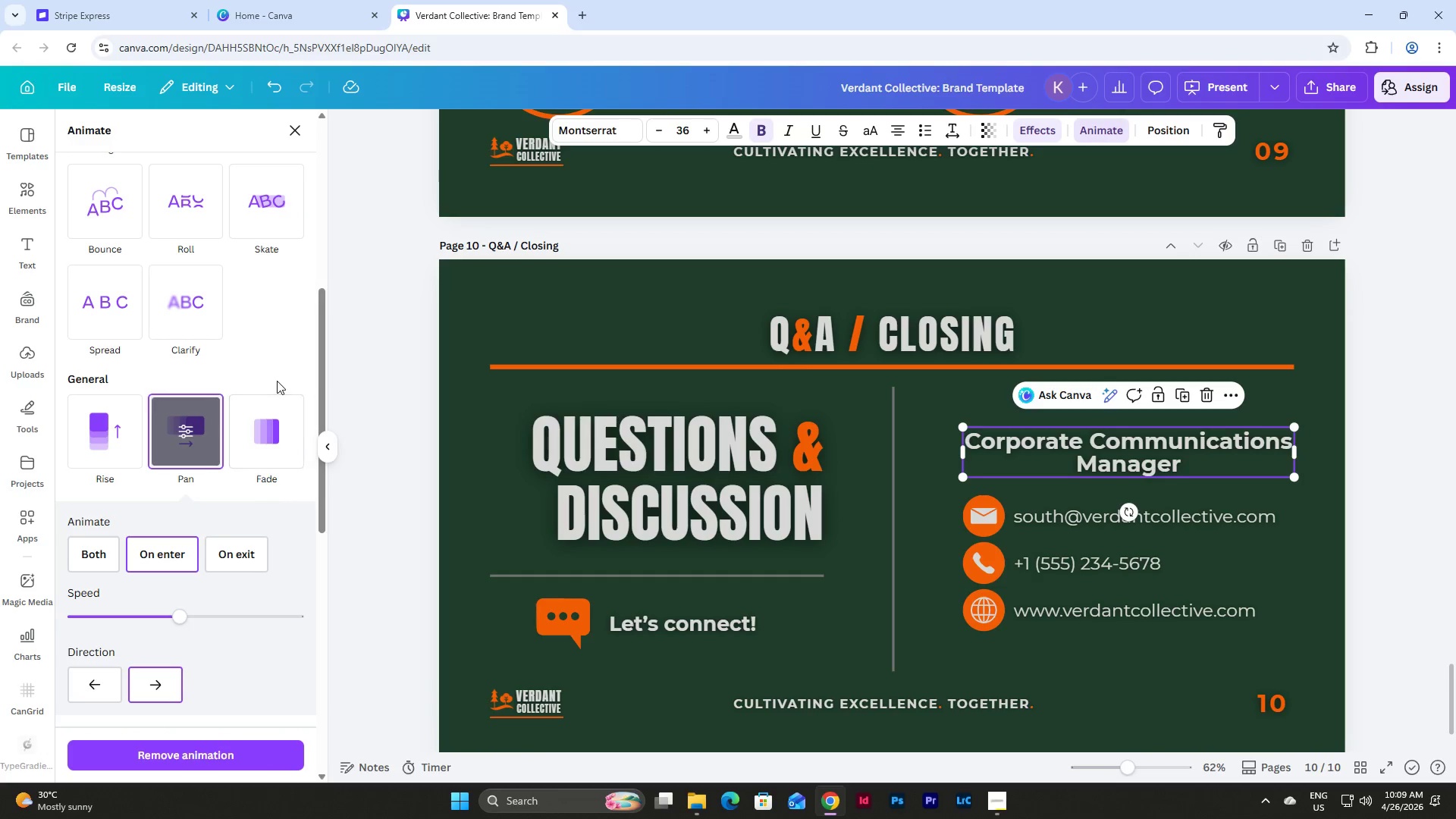 
scroll: coordinate [288, 391], scroll_direction: up, amount: 12.0
 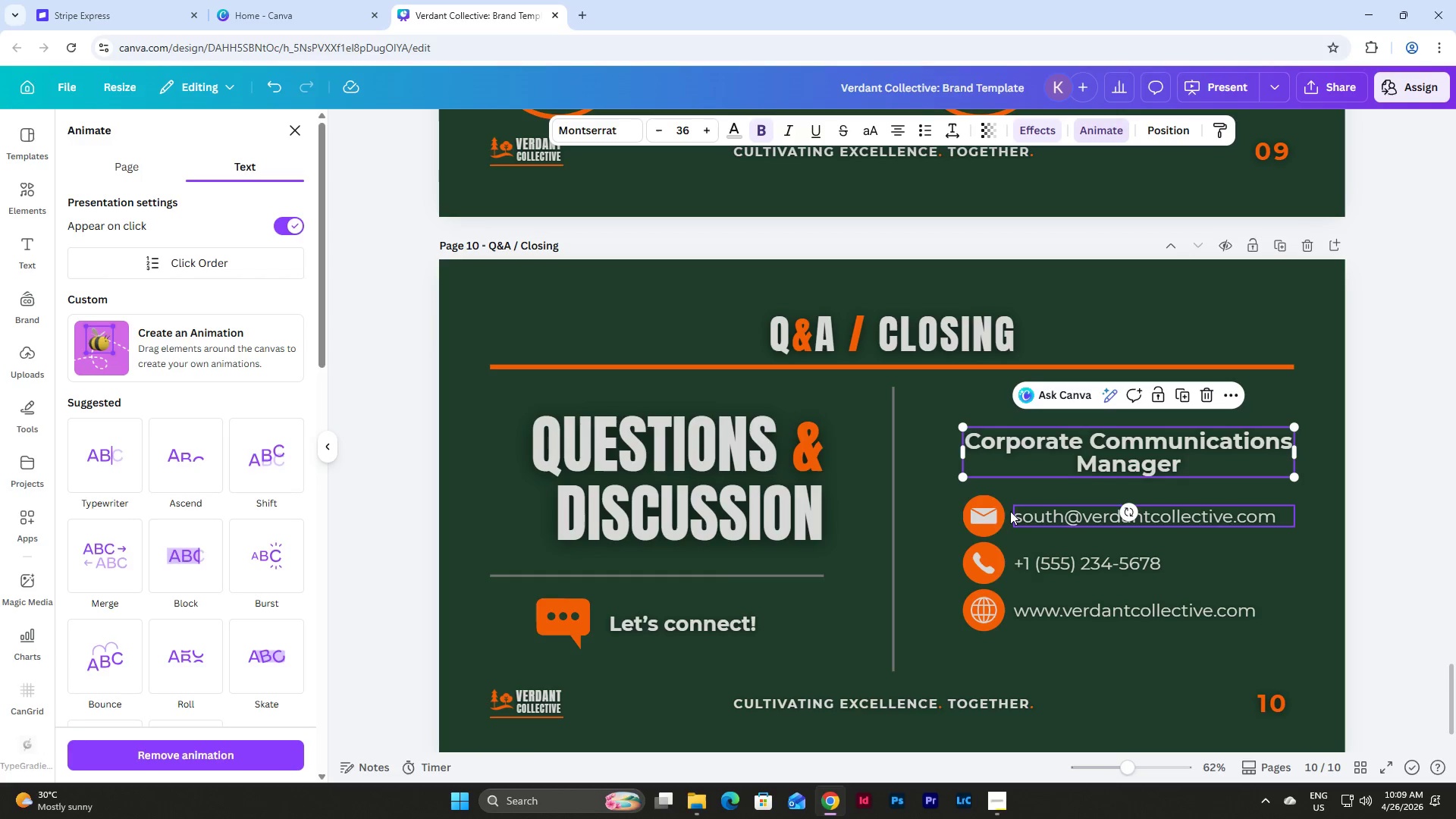 
left_click([985, 511])
 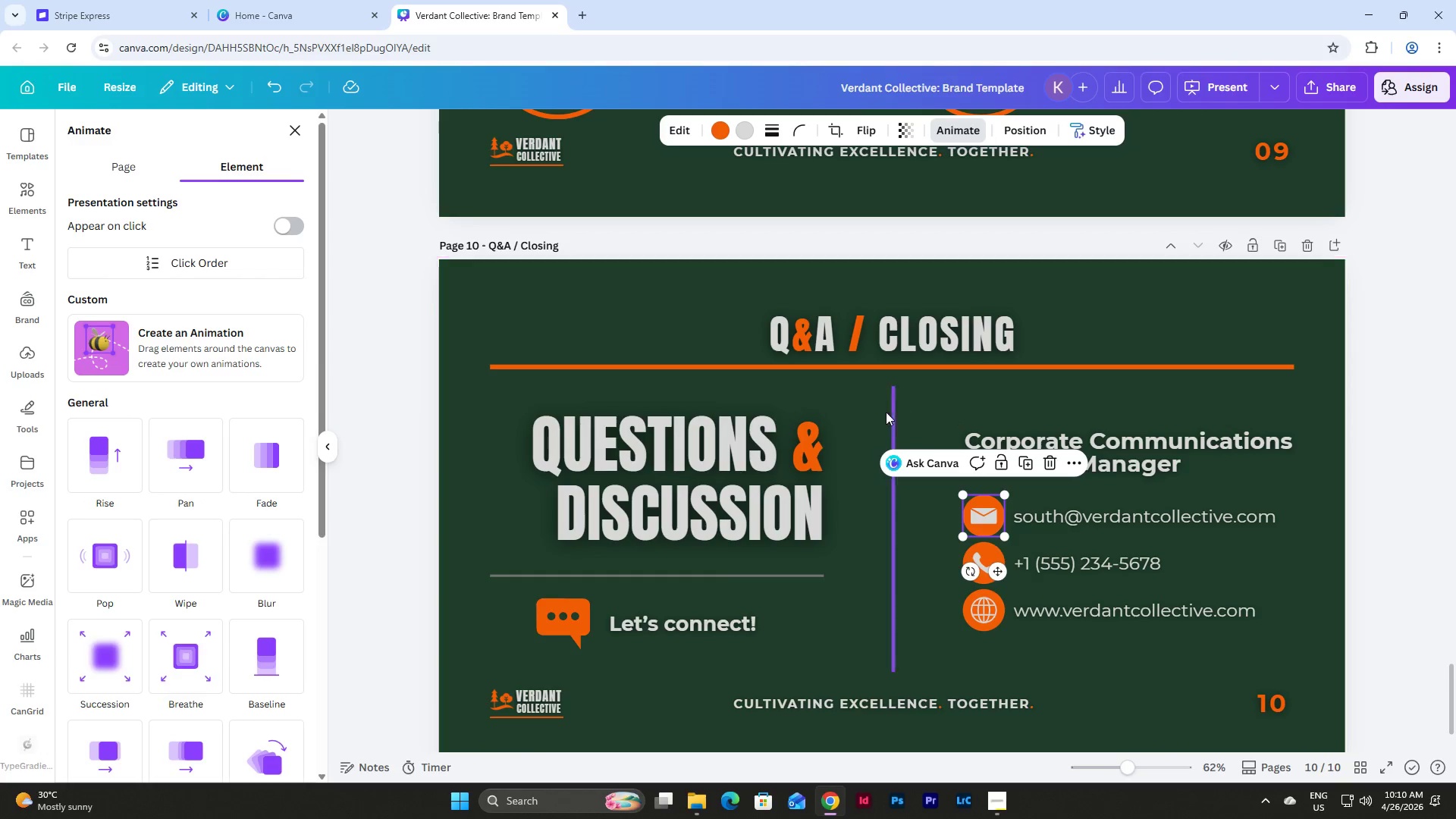 
wait(14.31)
 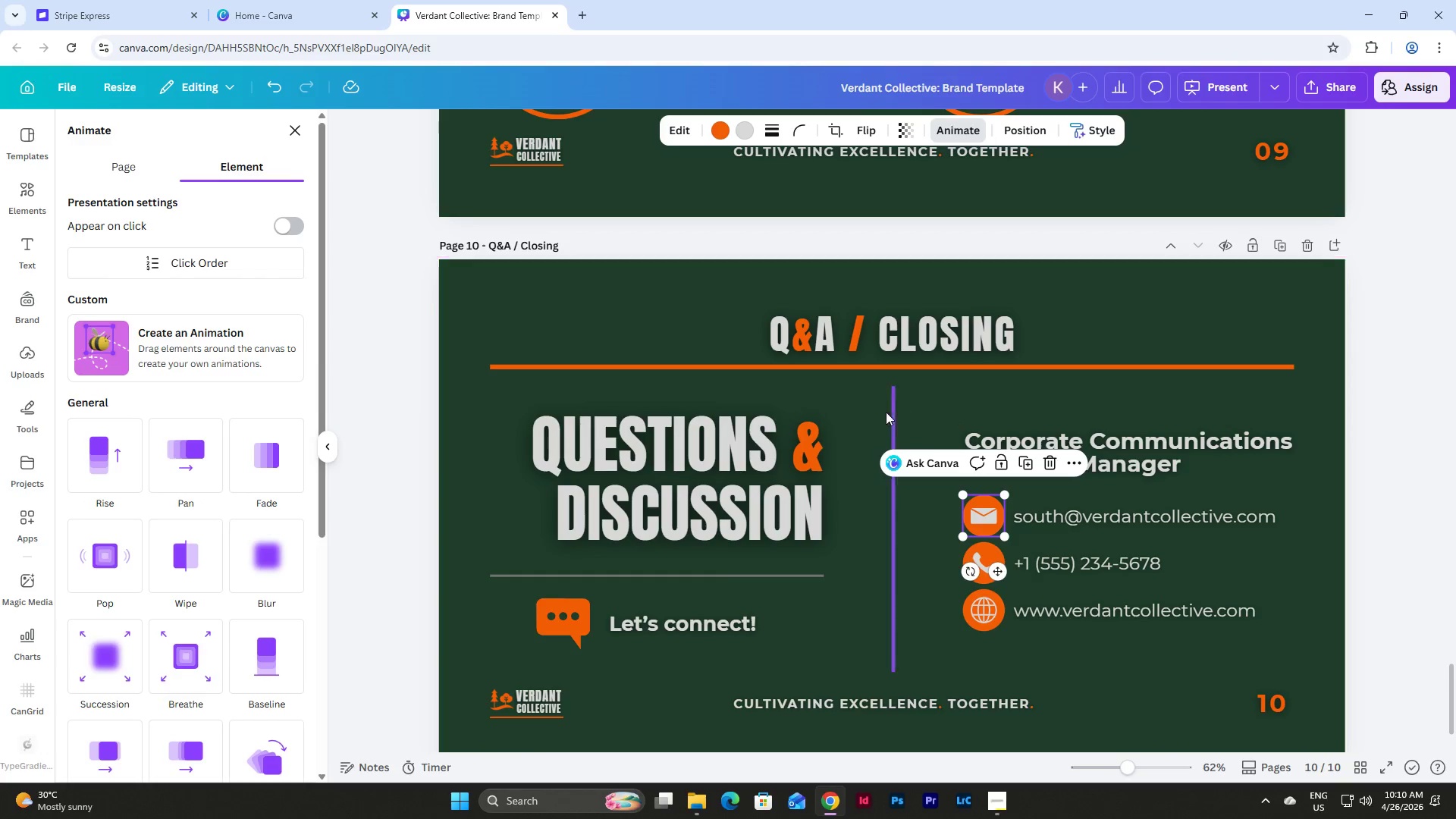 
left_click([1299, 494])
 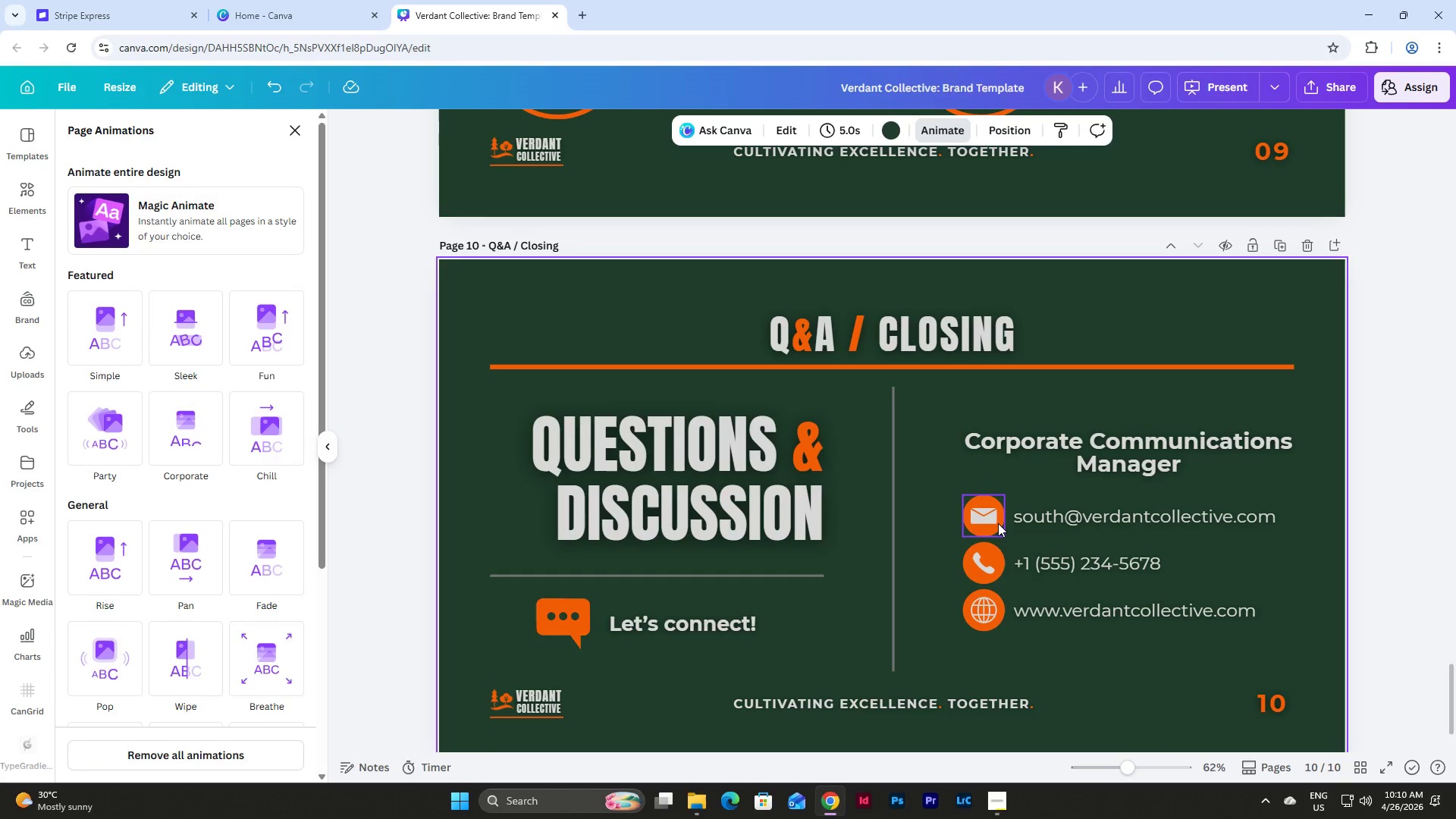 
left_click([998, 523])
 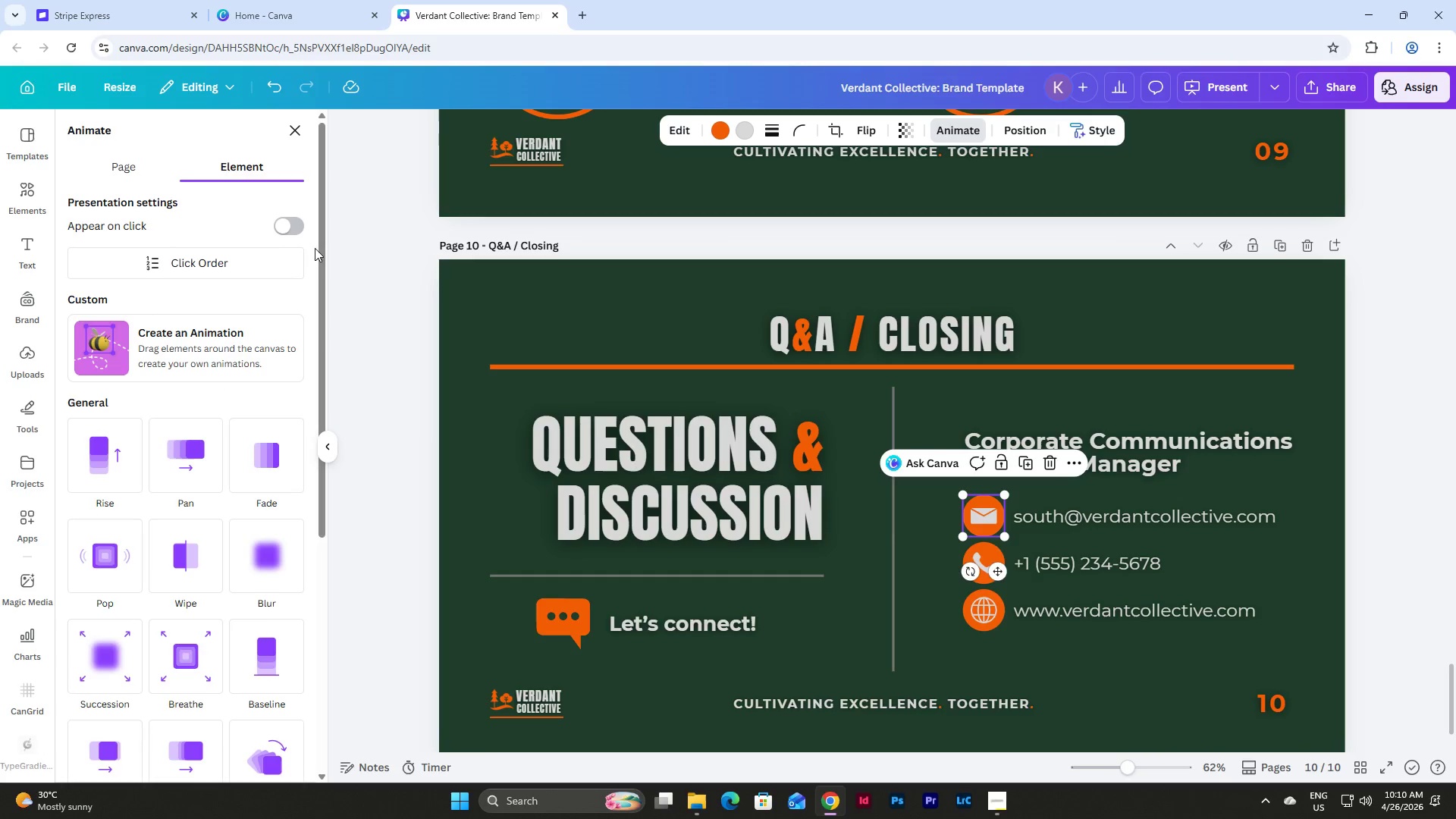 
left_click([290, 225])
 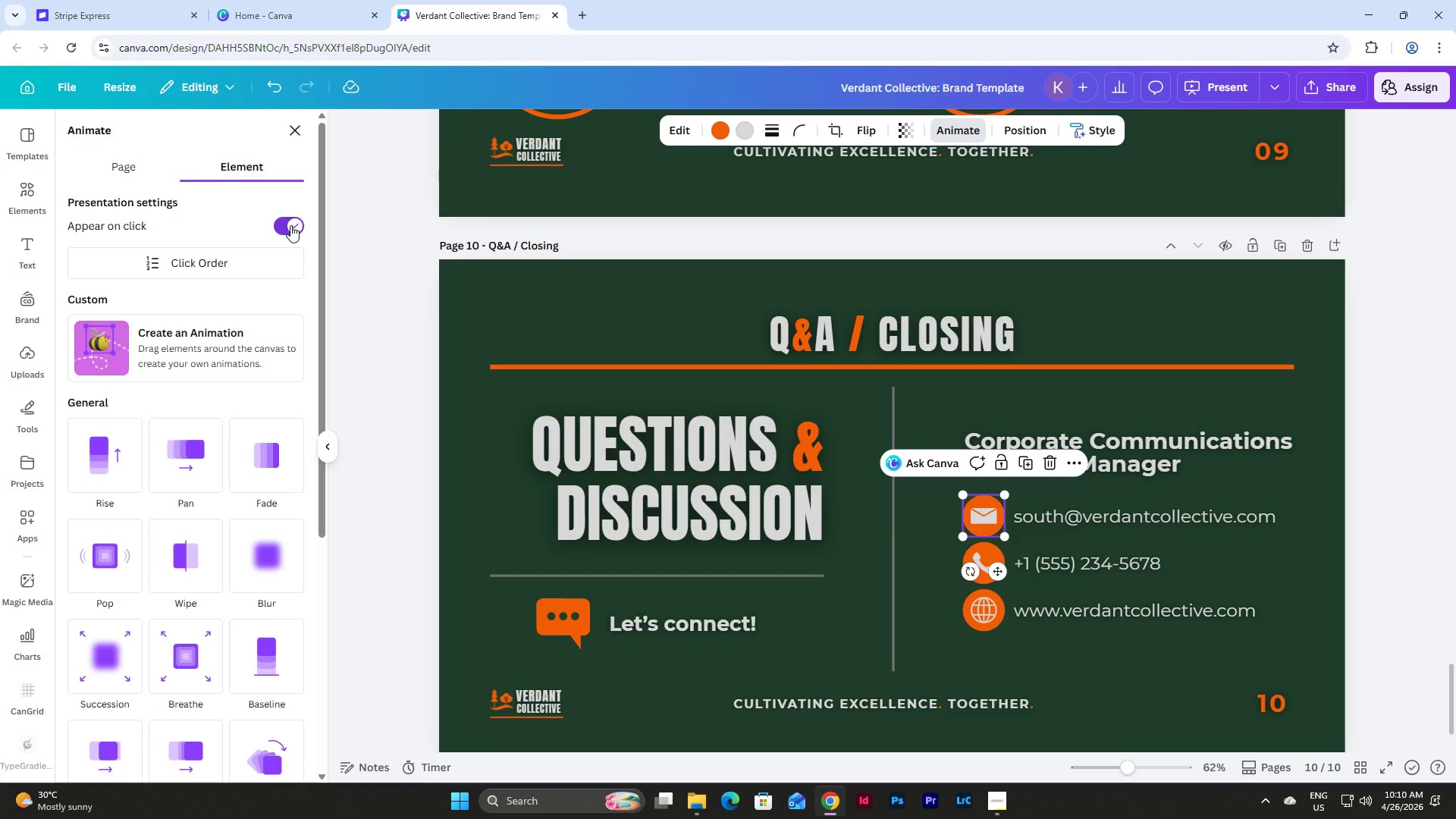 
wait(9.69)
 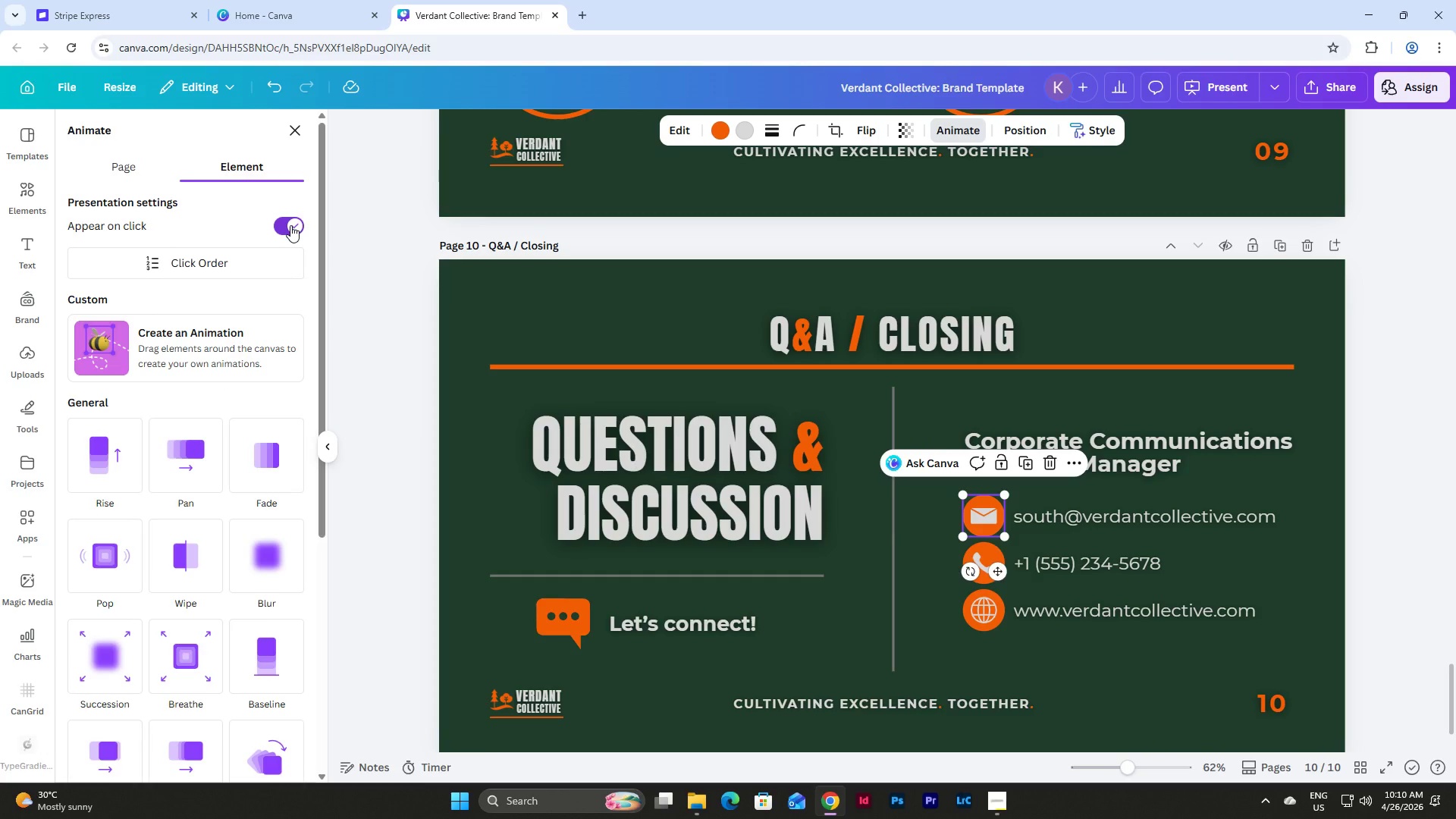 
left_click([1307, 485])
 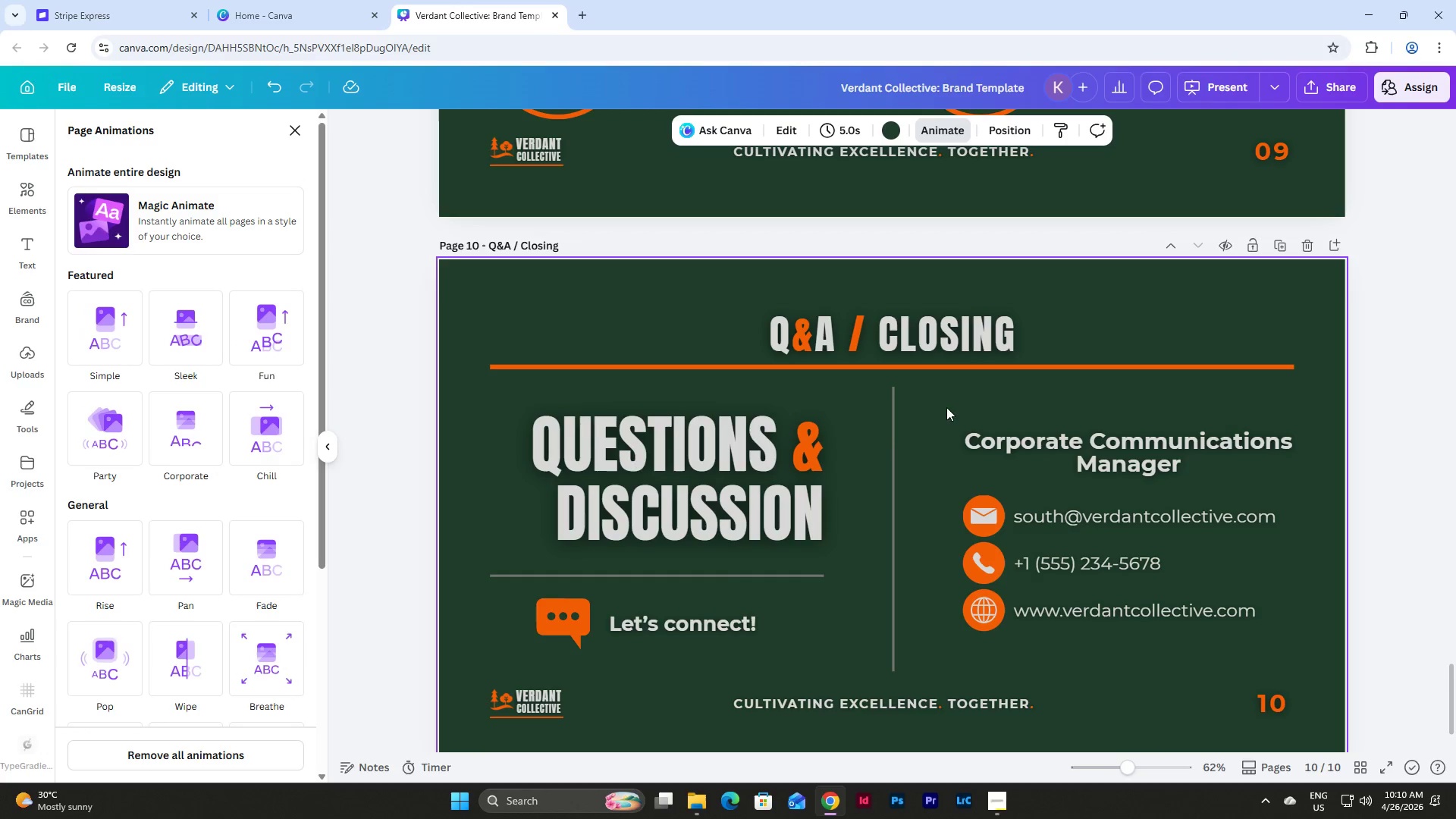 
left_click([1000, 438])
 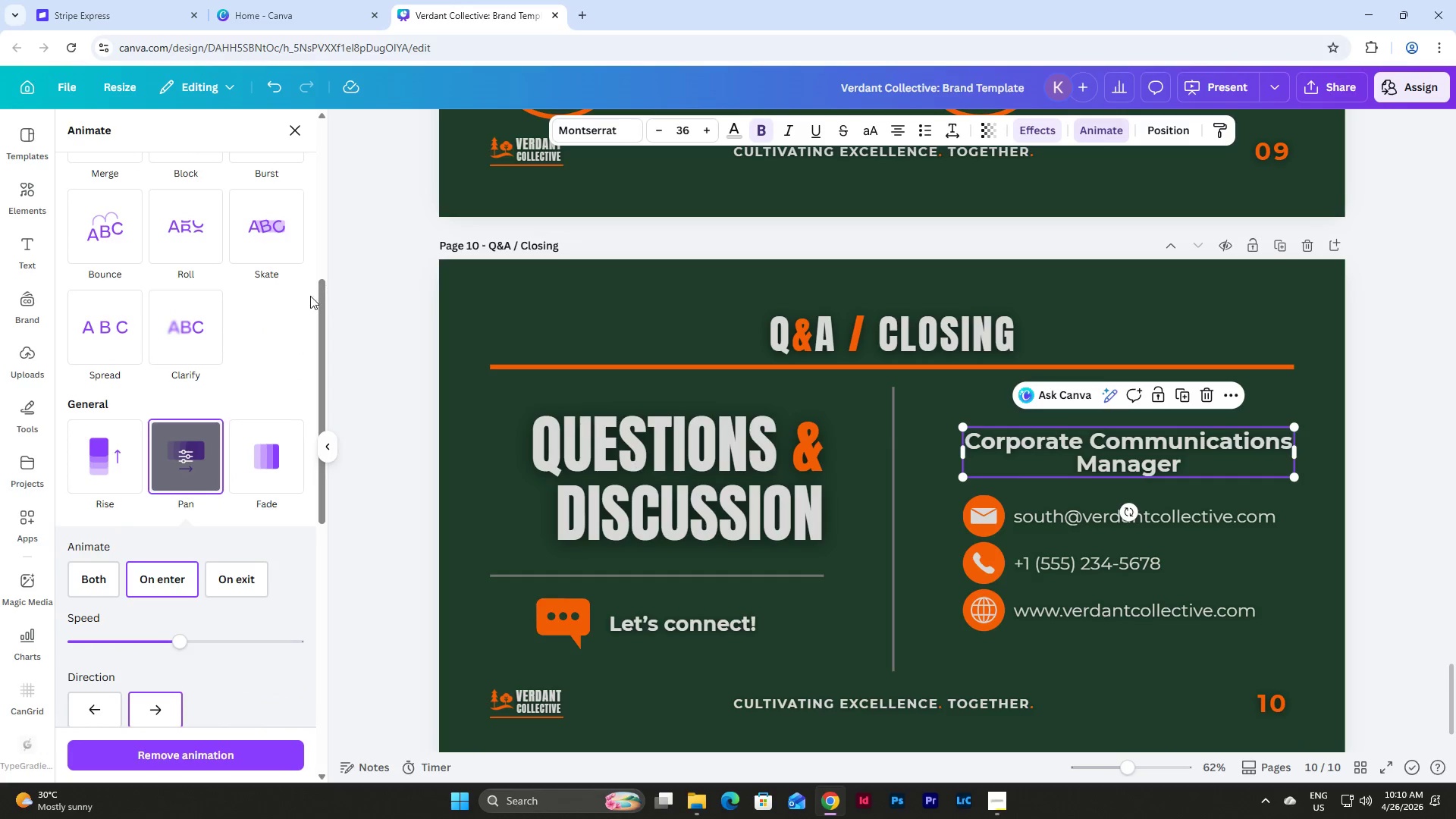 
scroll: coordinate [297, 312], scroll_direction: up, amount: 14.0
 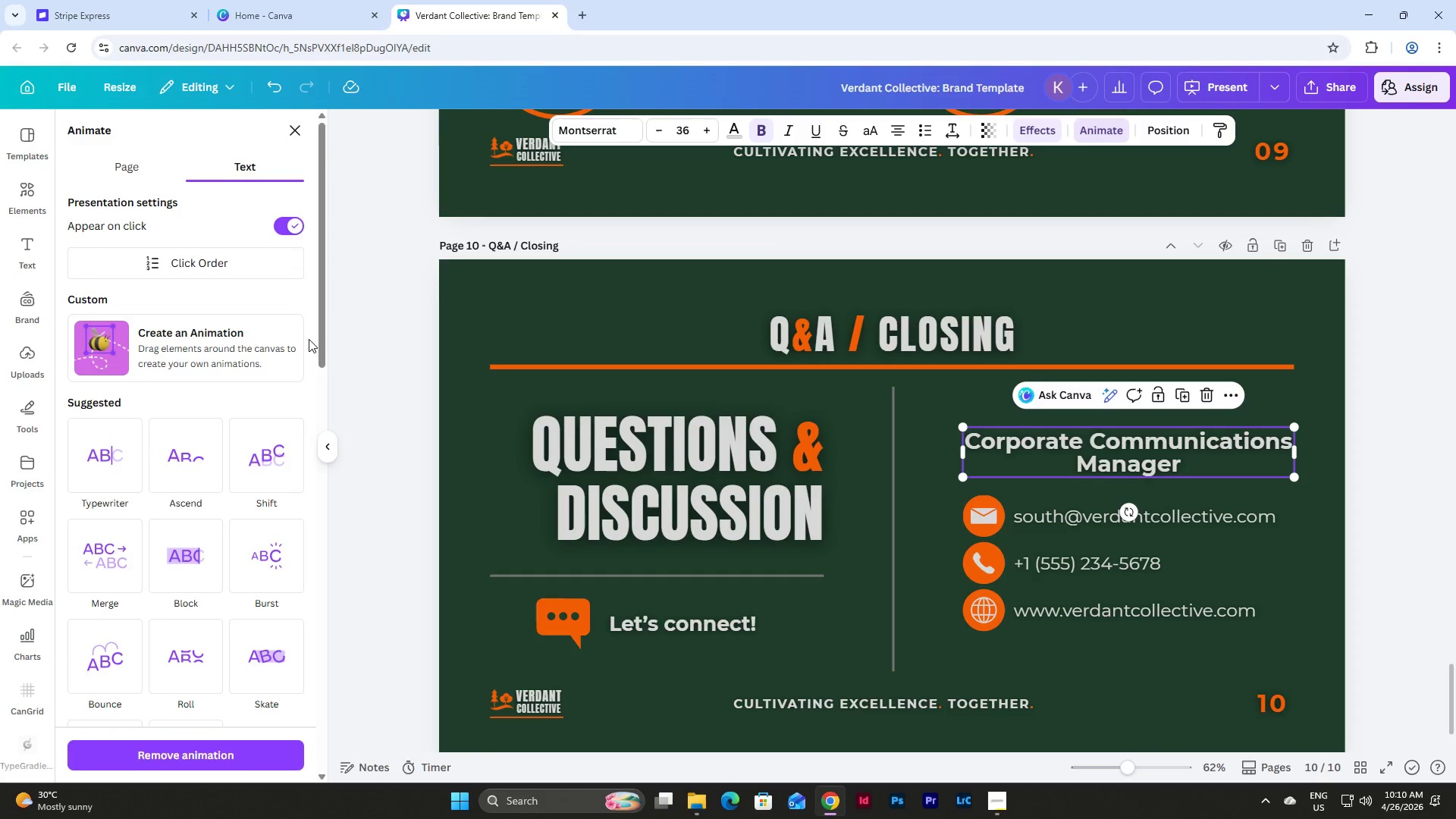 
scroll: coordinate [297, 472], scroll_direction: down, amount: 7.0
 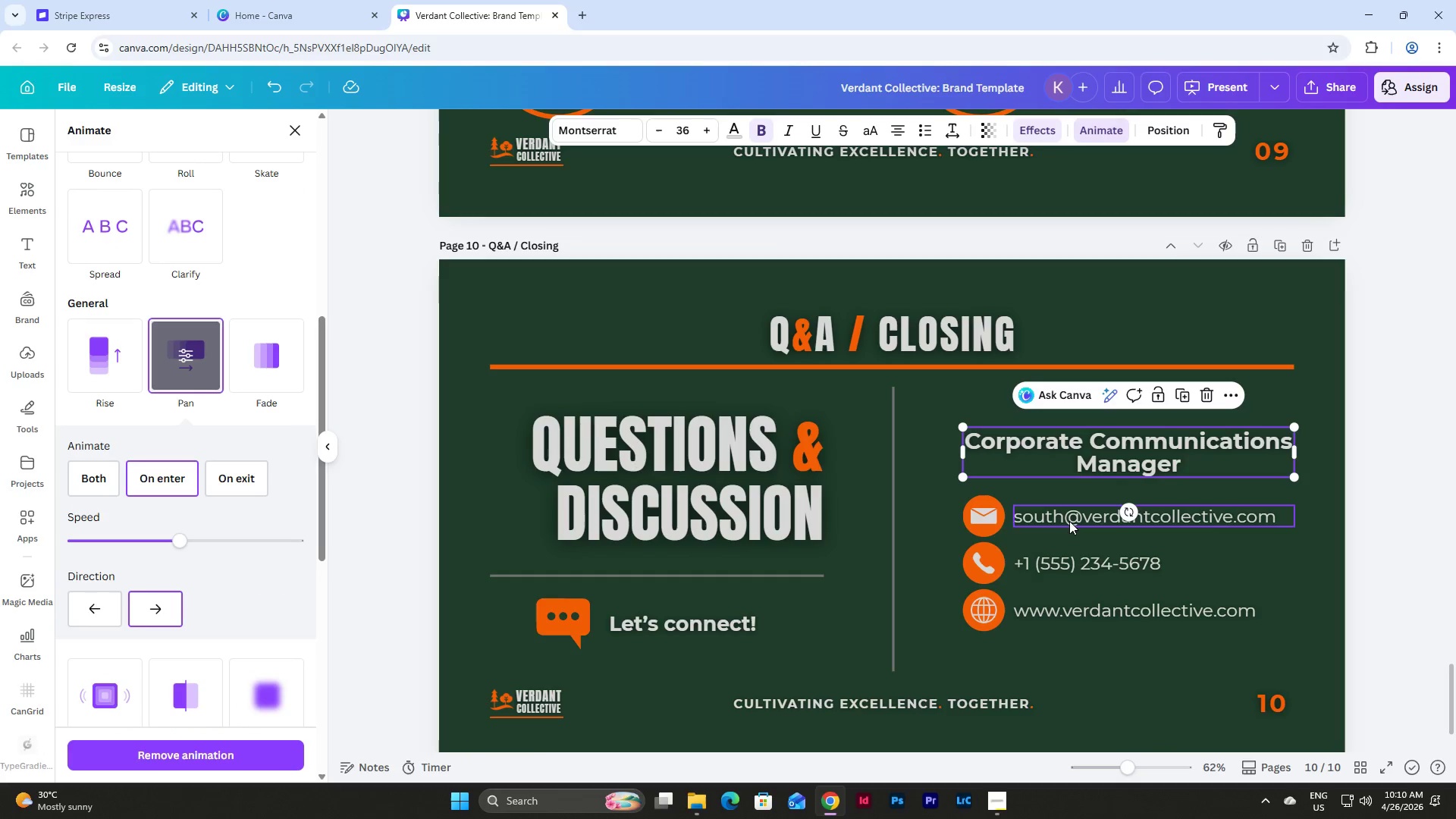 
left_click([972, 501])
 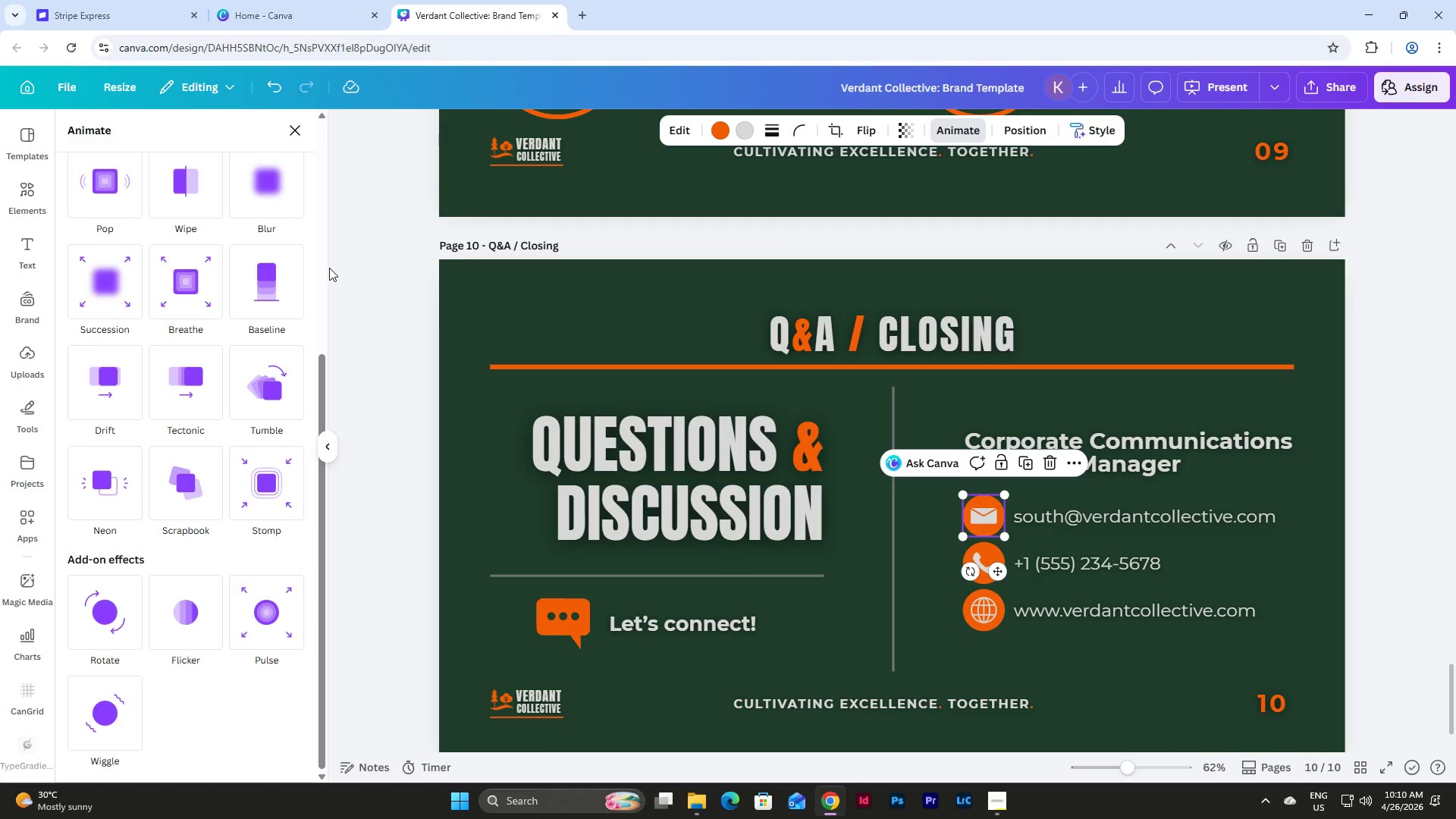 
scroll: coordinate [325, 270], scroll_direction: up, amount: 8.0
 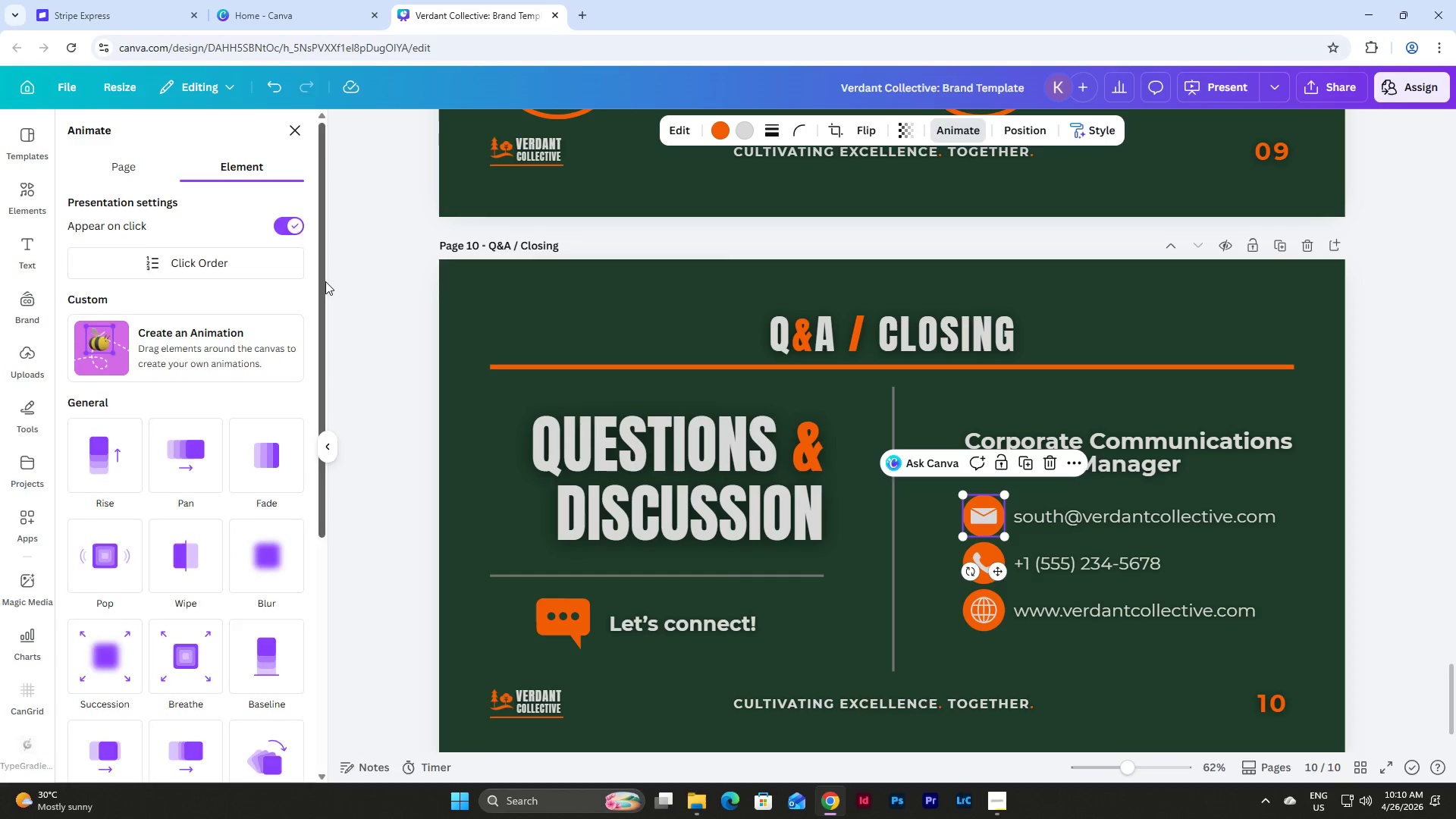 
scroll: coordinate [325, 281], scroll_direction: none, amount: 0.0
 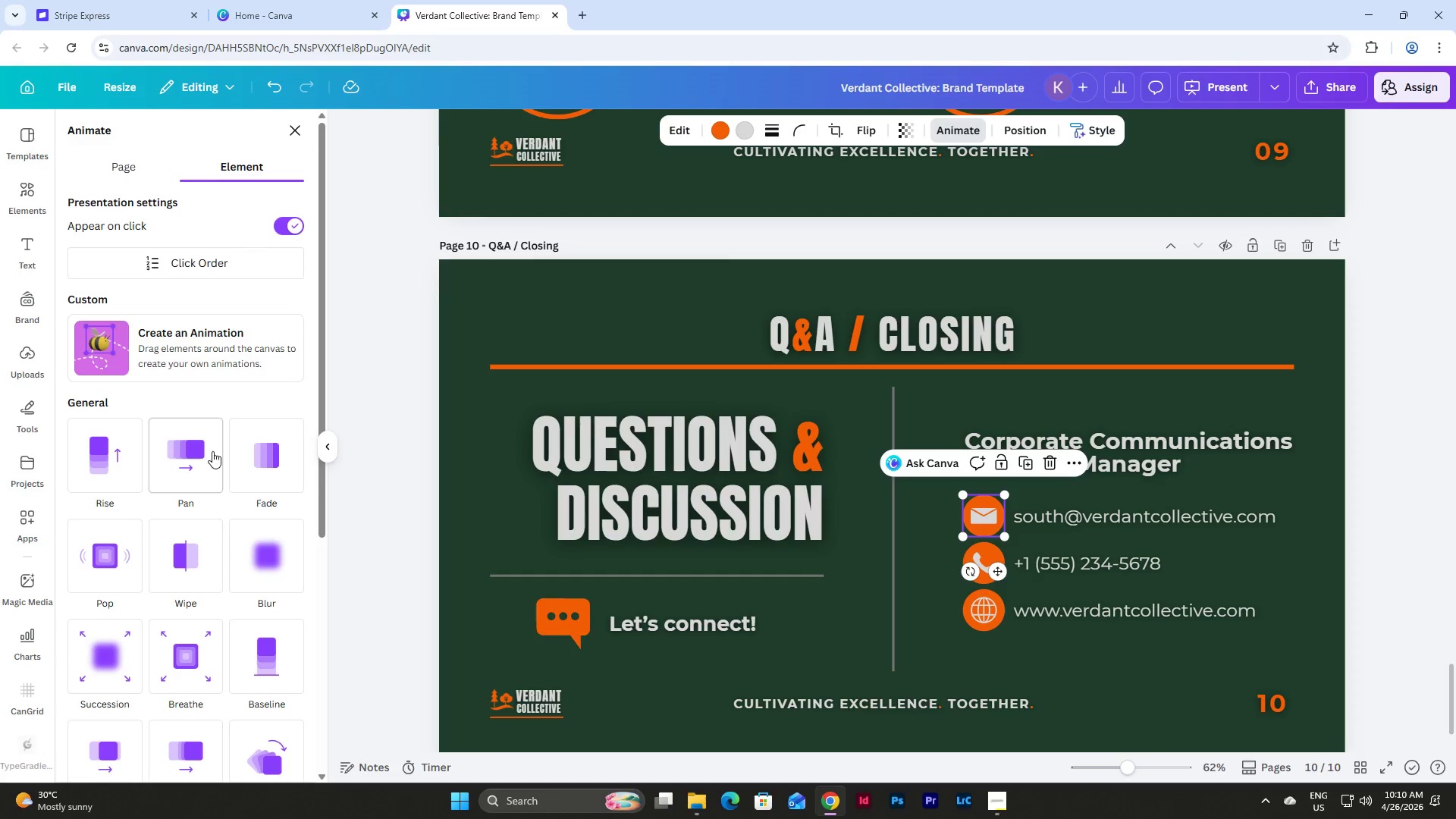 
left_click([196, 452])
 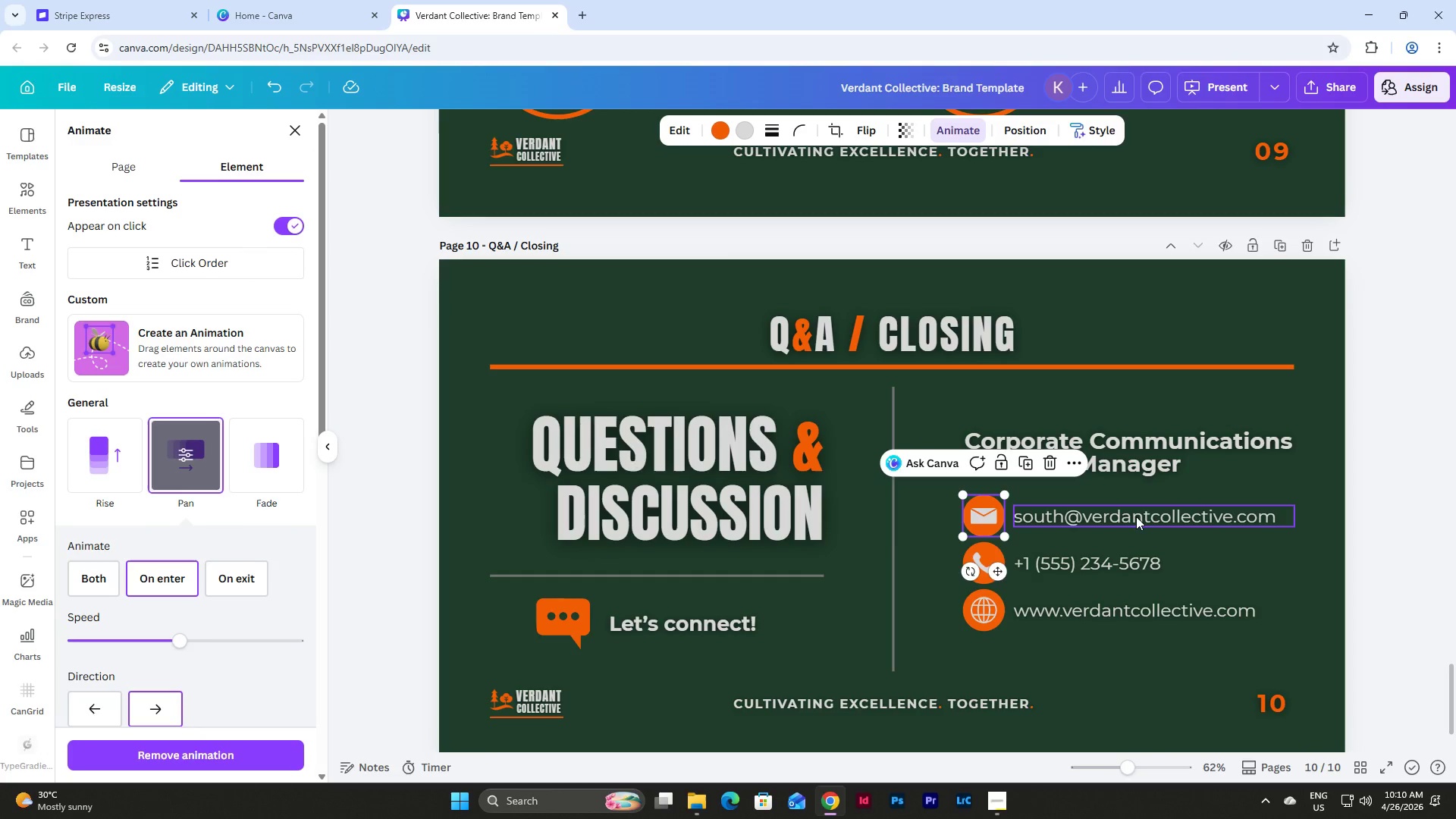 
left_click([1136, 516])
 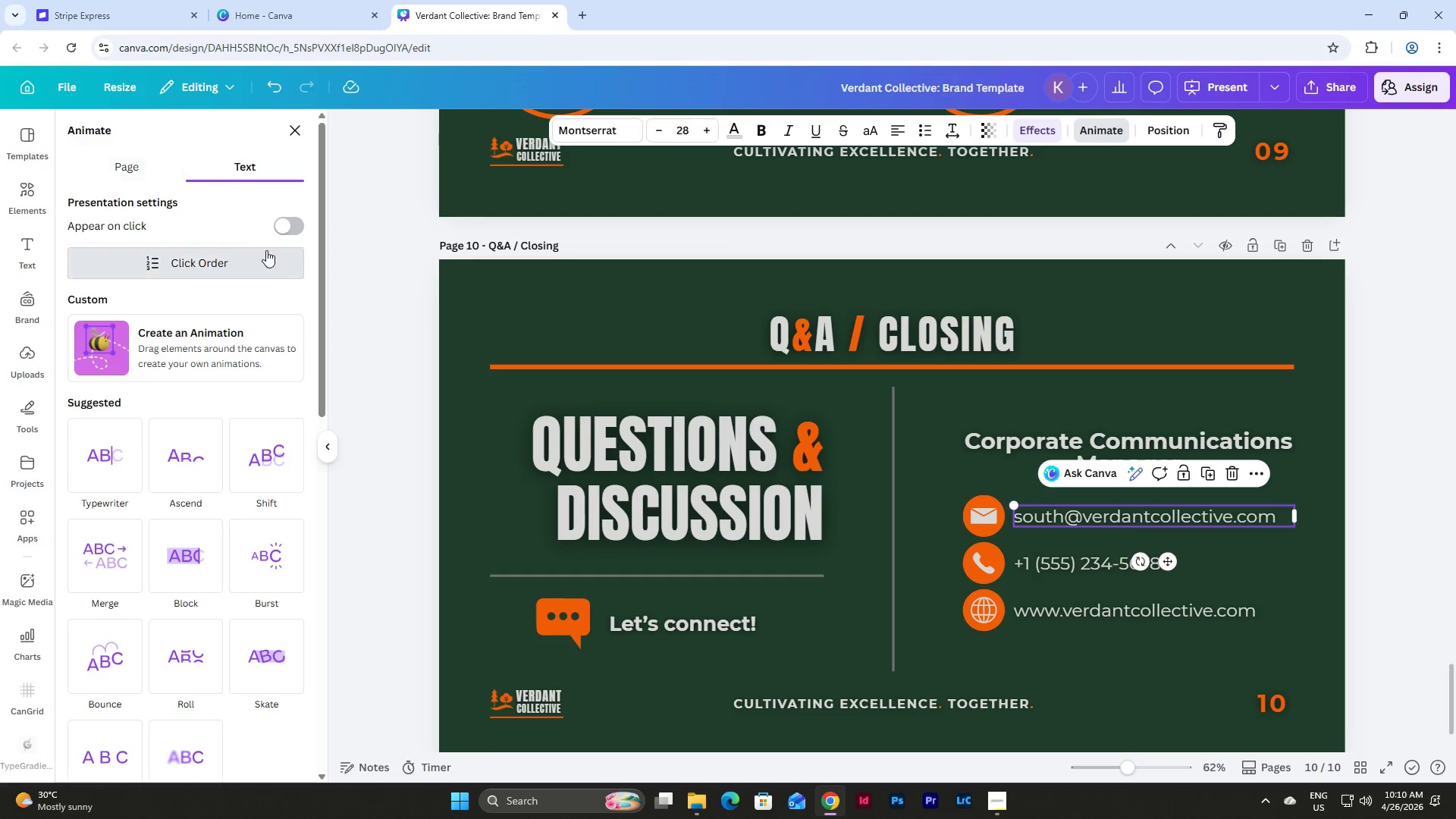 
left_click([286, 228])
 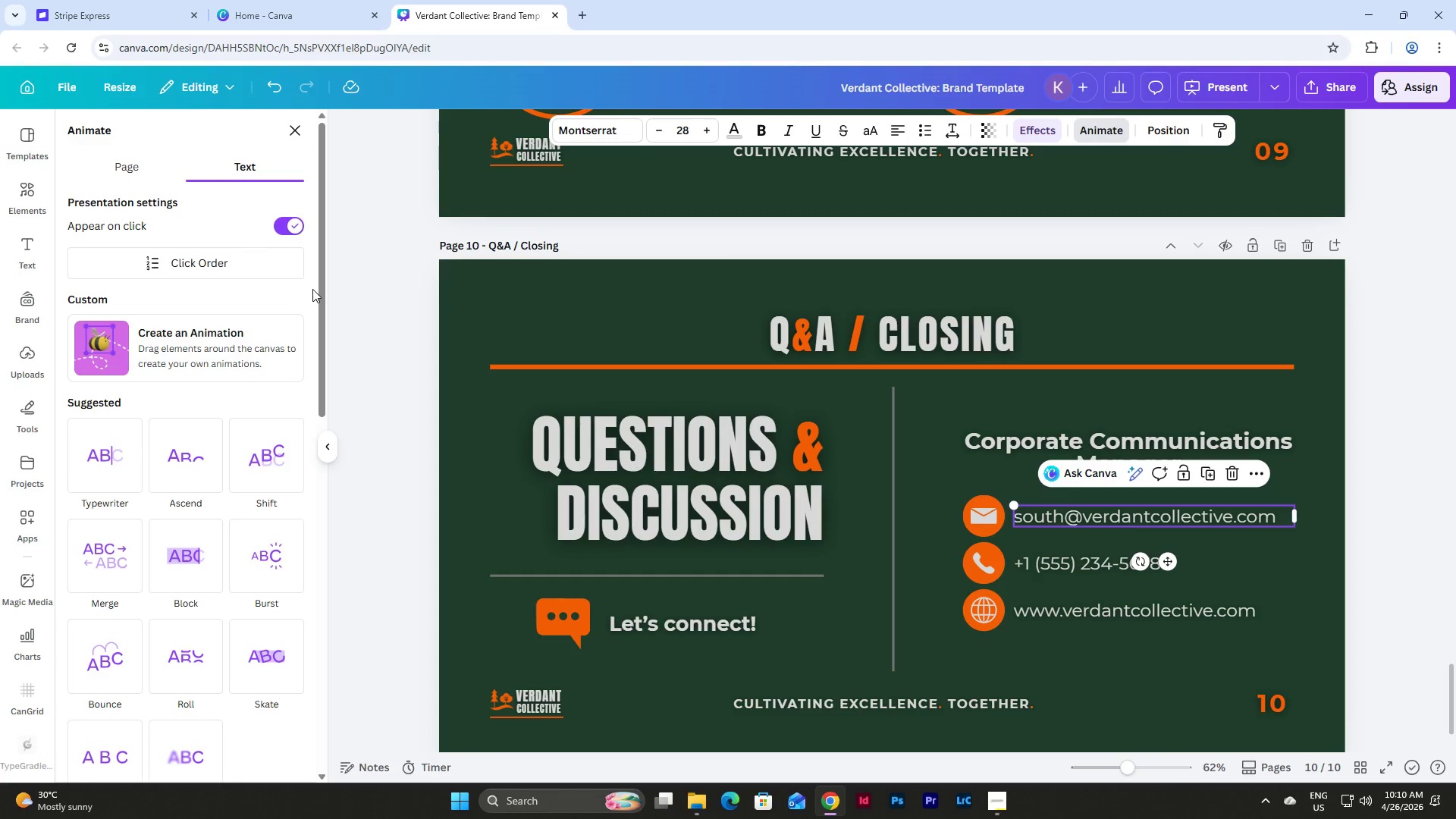 
scroll: coordinate [312, 289], scroll_direction: down, amount: 5.0
 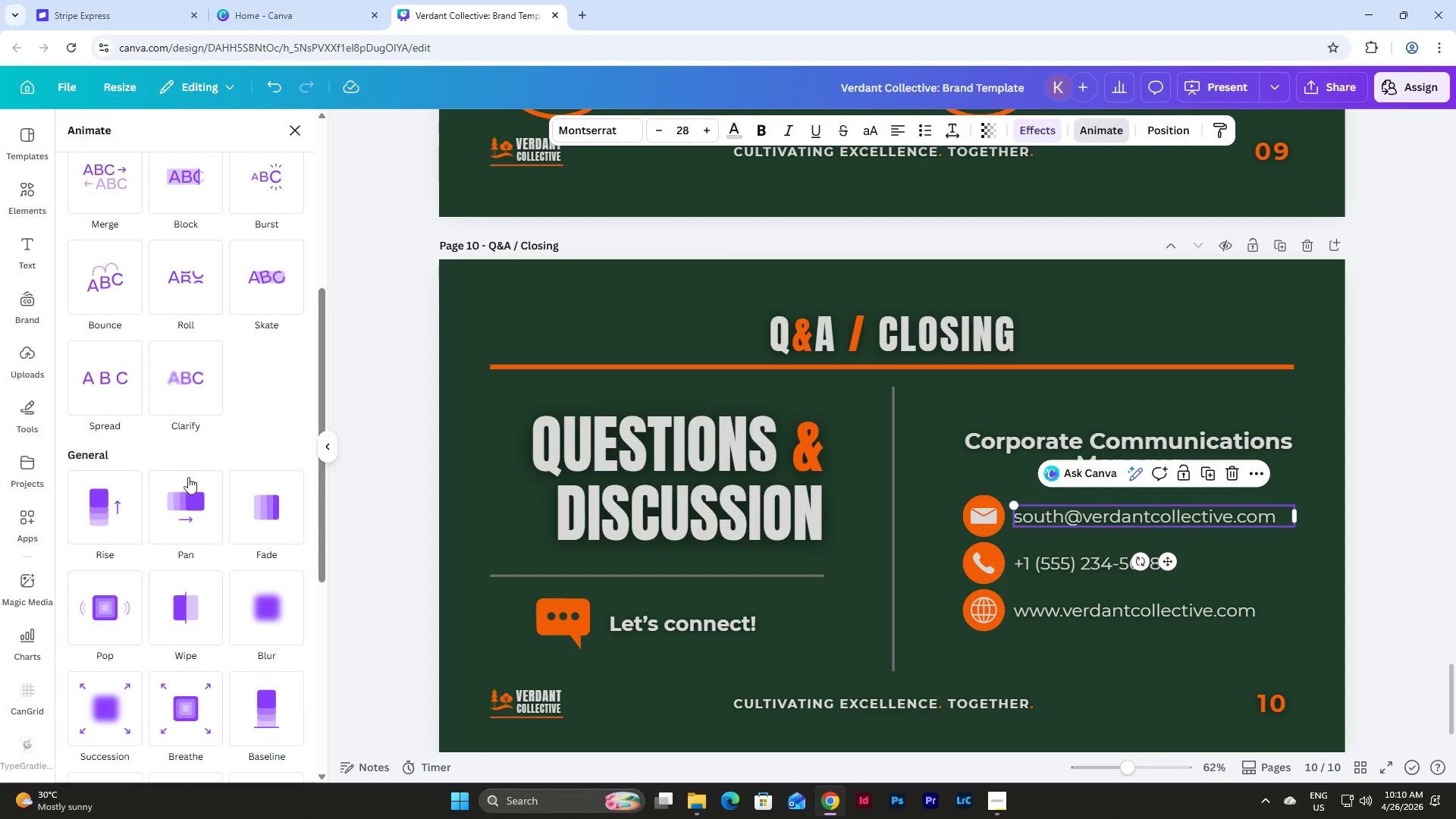 
left_click([188, 485])
 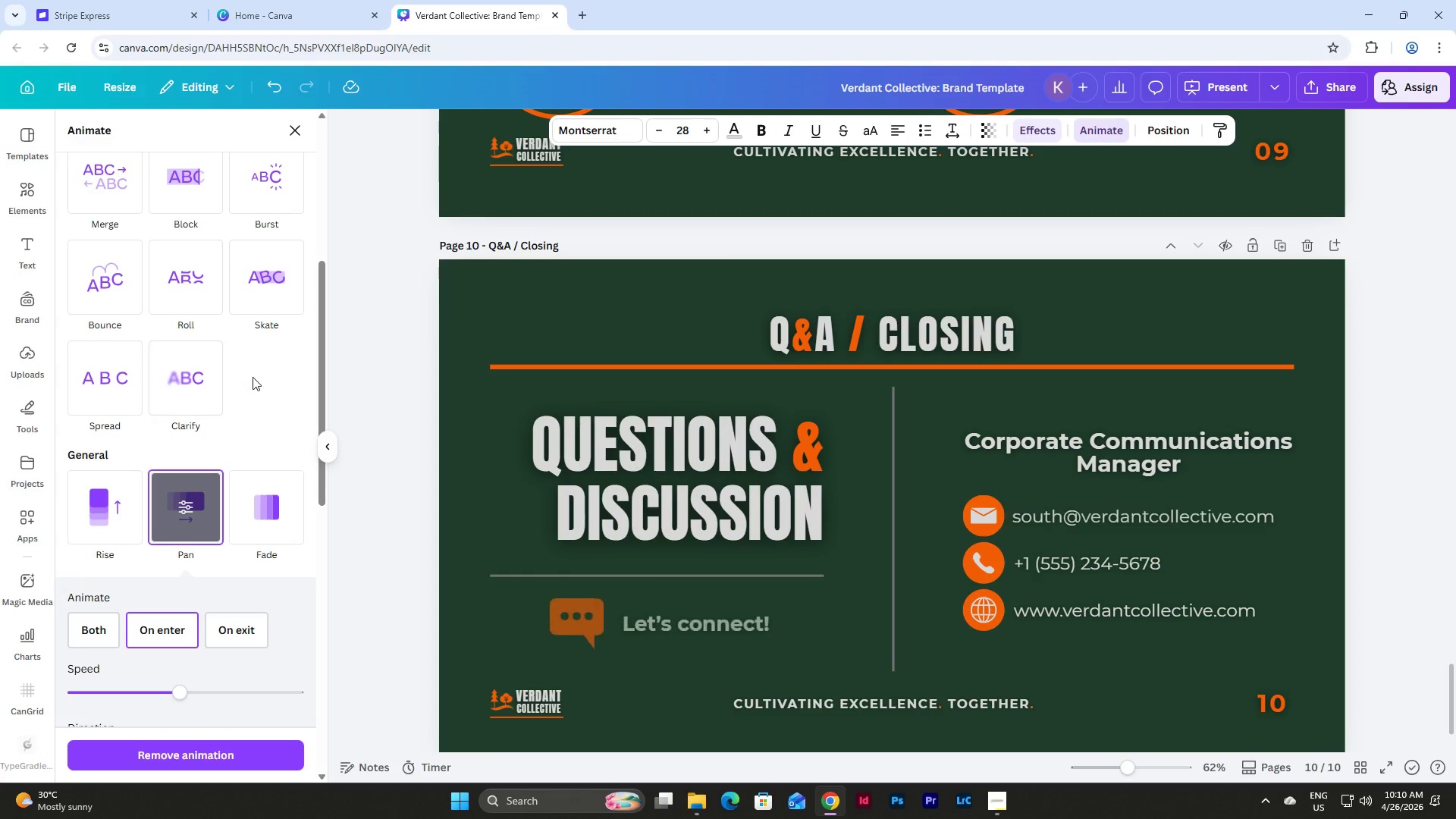 
scroll: coordinate [265, 377], scroll_direction: down, amount: 1.0
 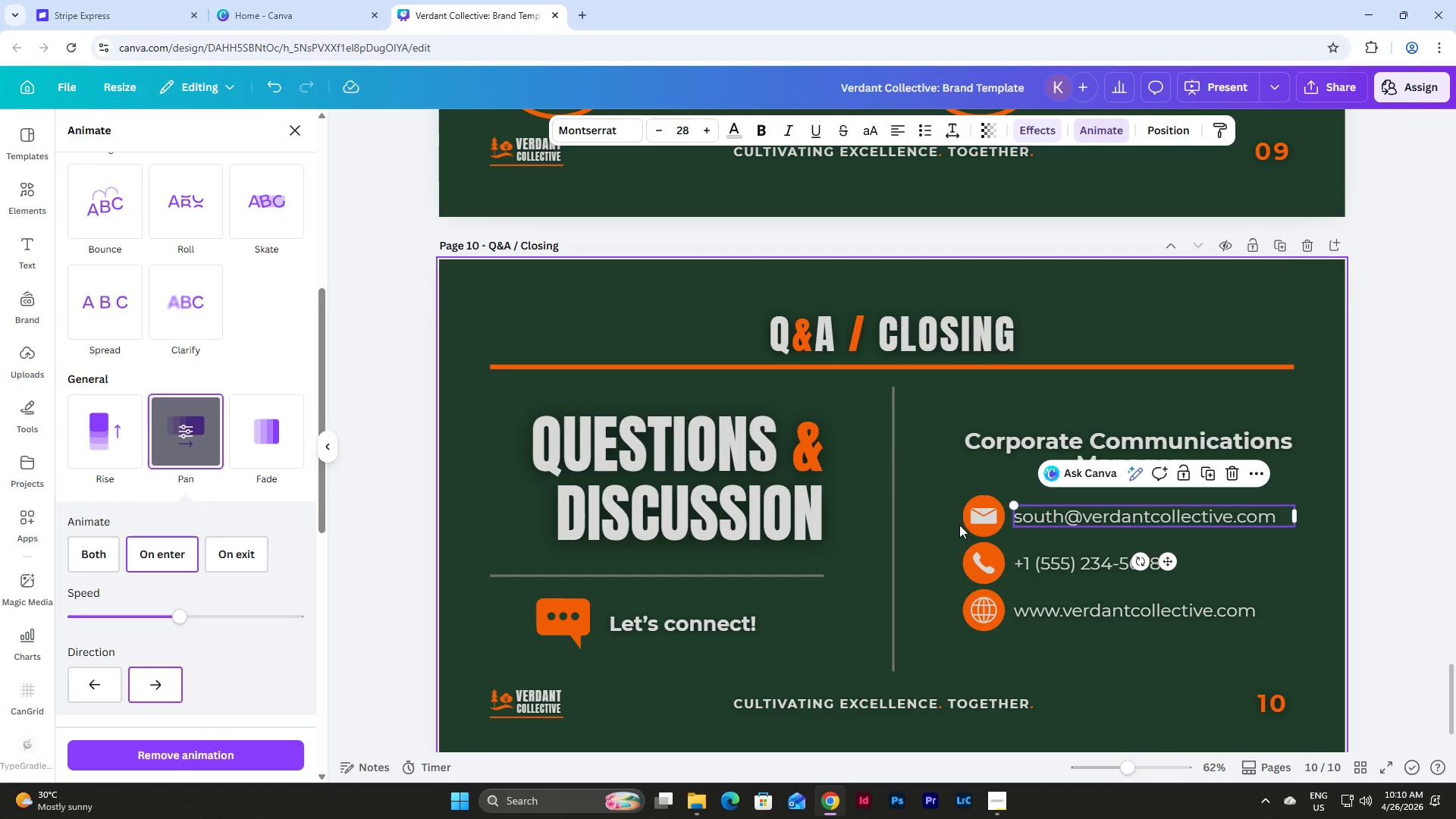 
left_click([978, 555])
 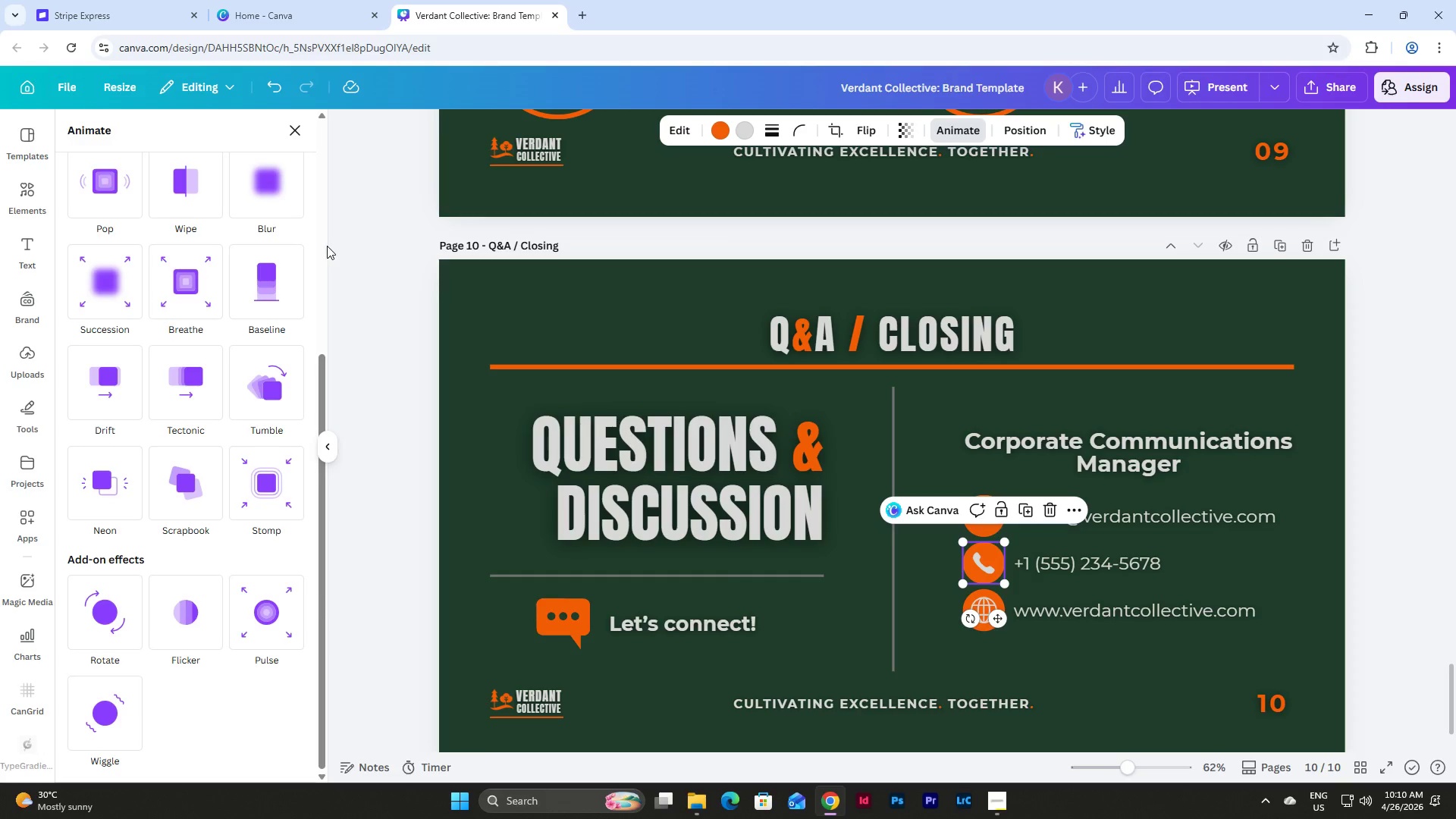 
left_click([293, 225])
 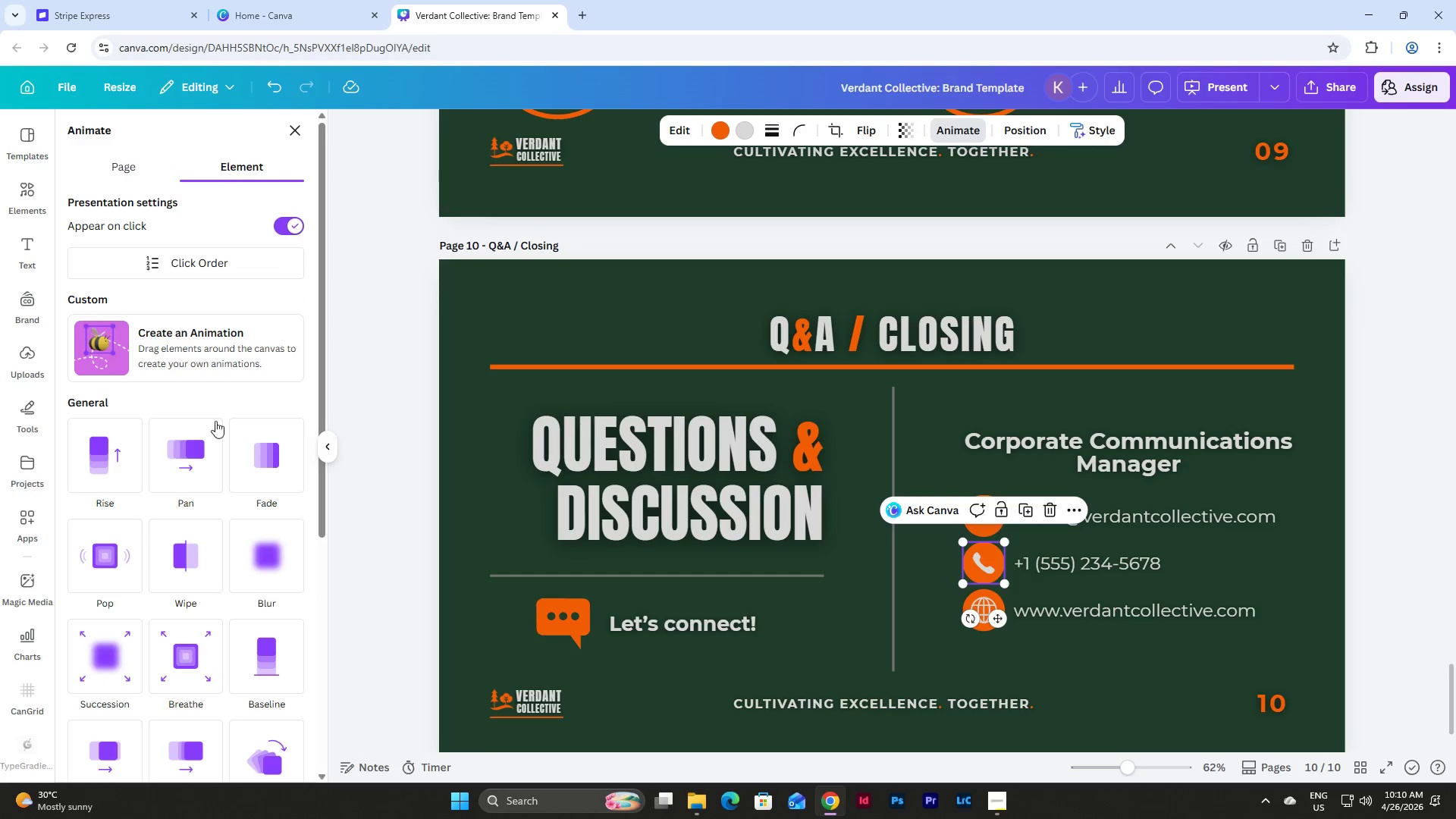 
scroll: coordinate [323, 246], scroll_direction: up, amount: 9.0
 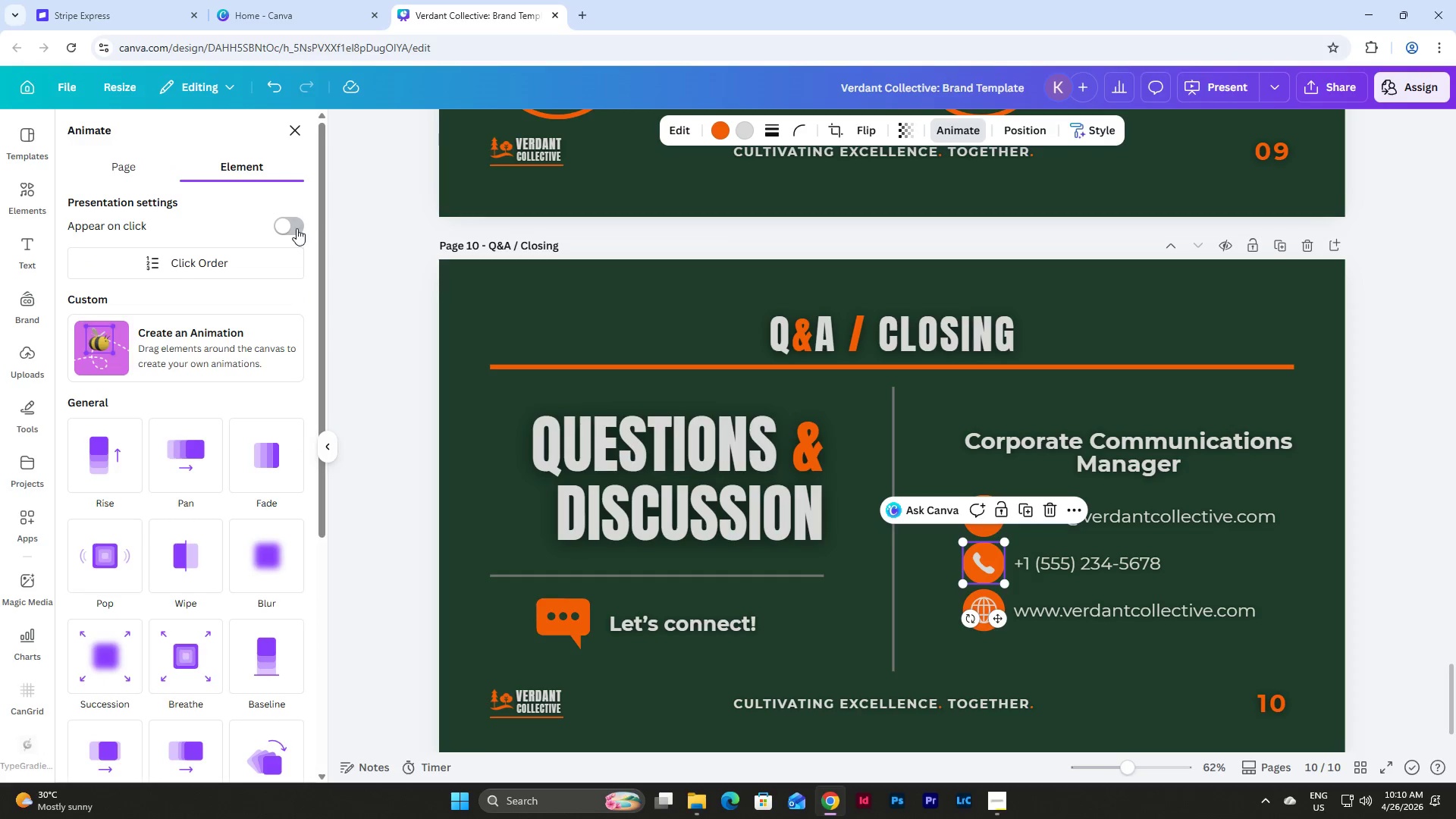 
left_click([198, 441])
 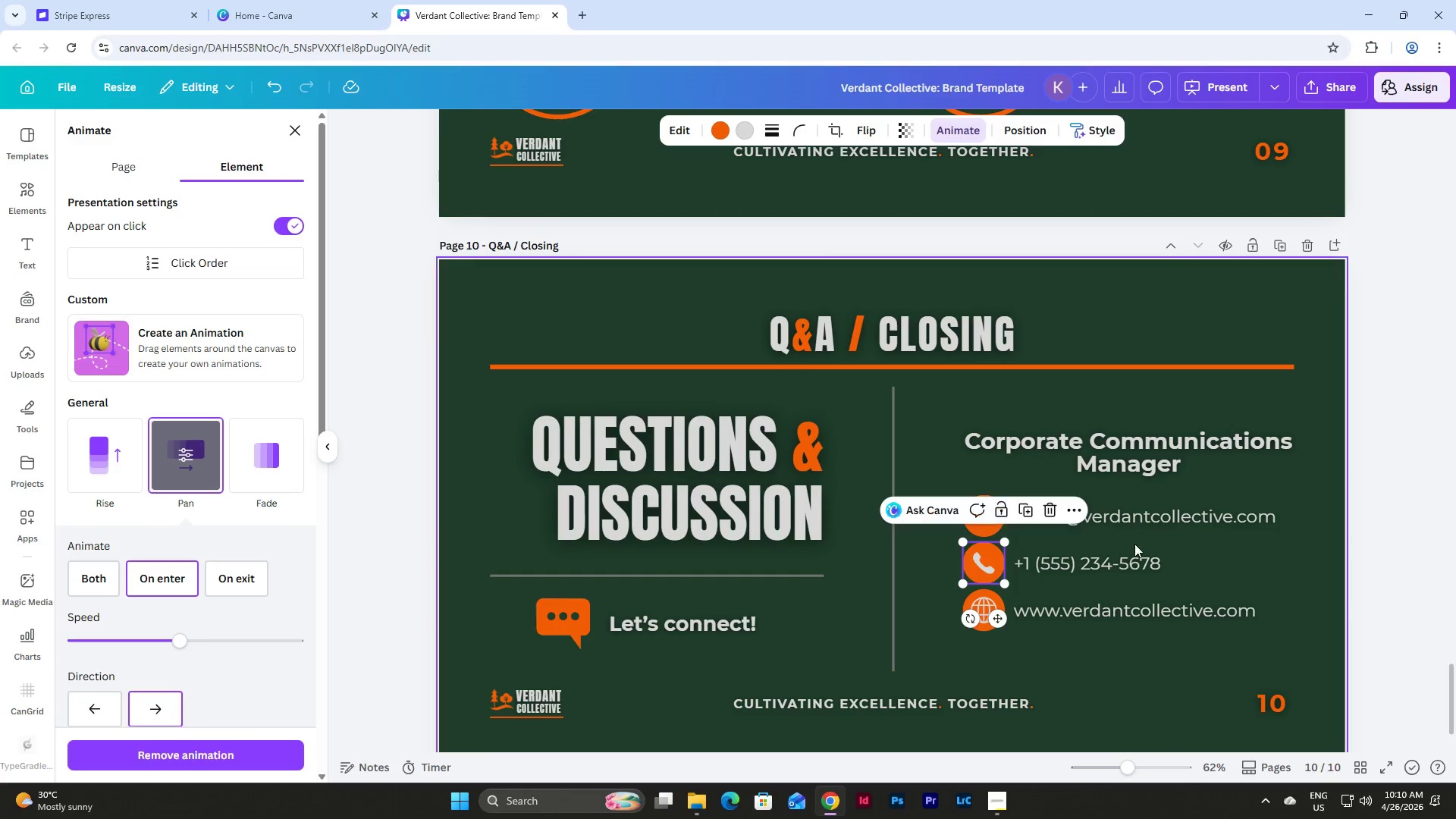 
left_click([1122, 560])
 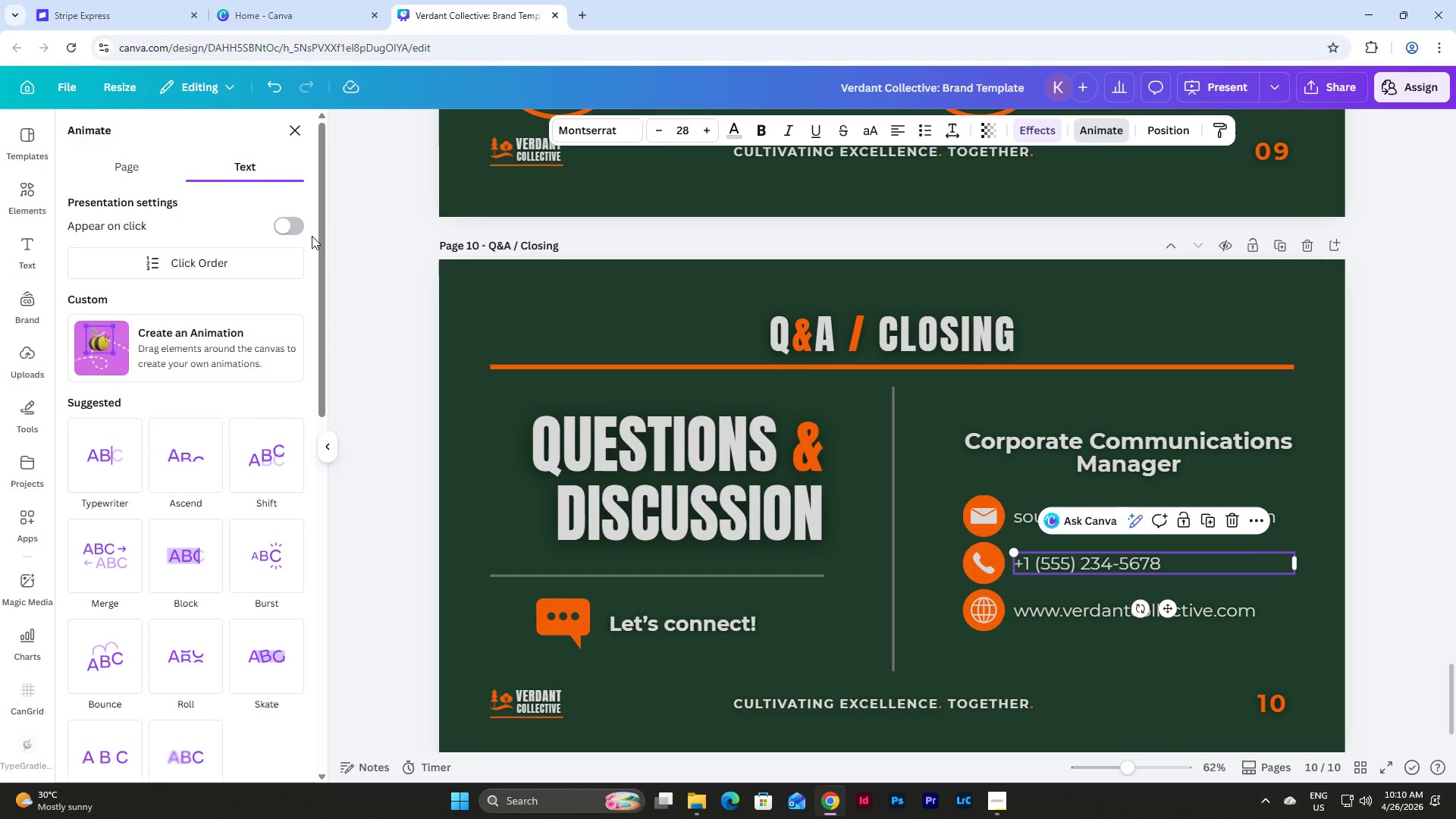 
left_click([285, 225])
 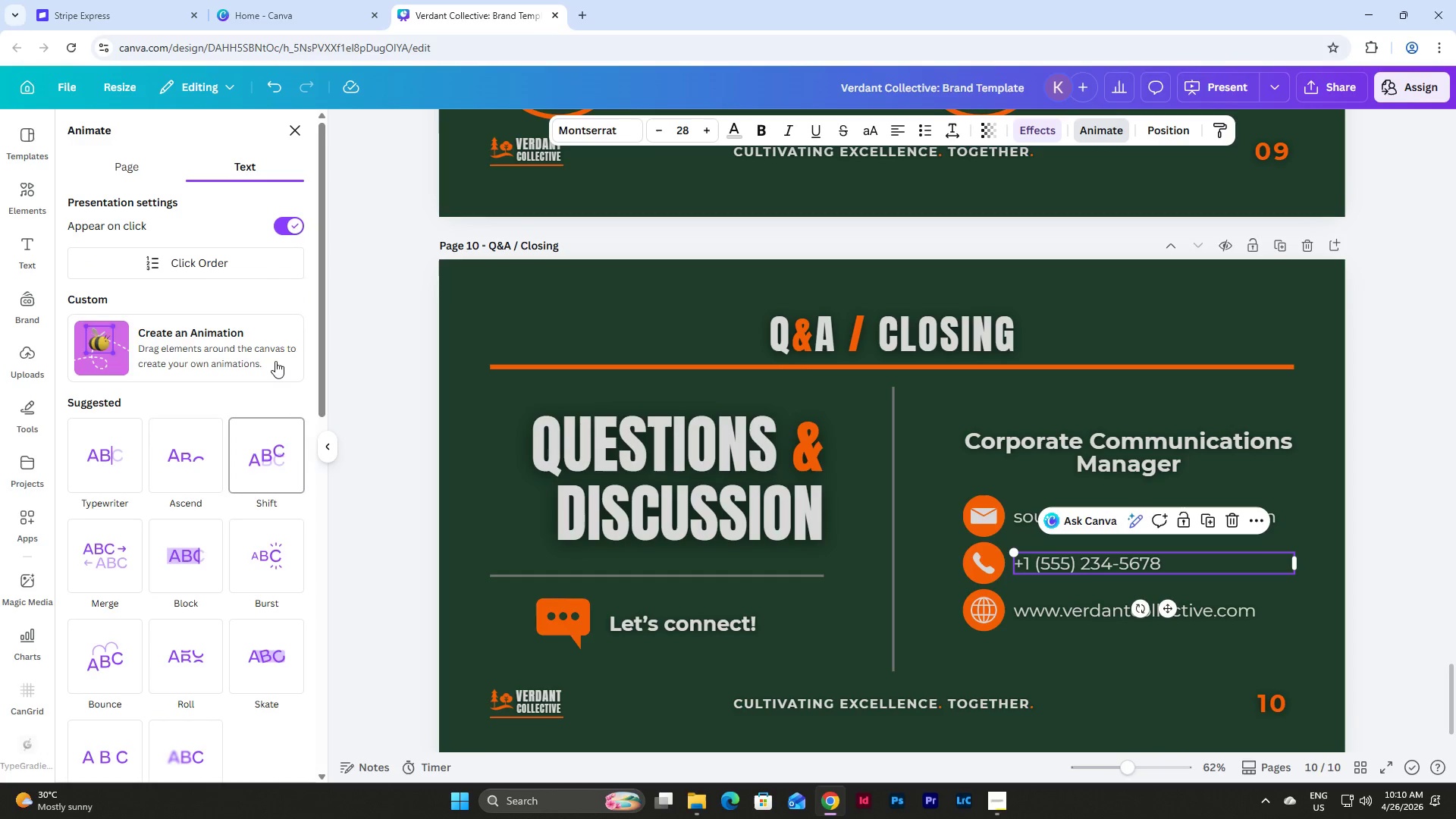 
scroll: coordinate [315, 314], scroll_direction: down, amount: 4.0
 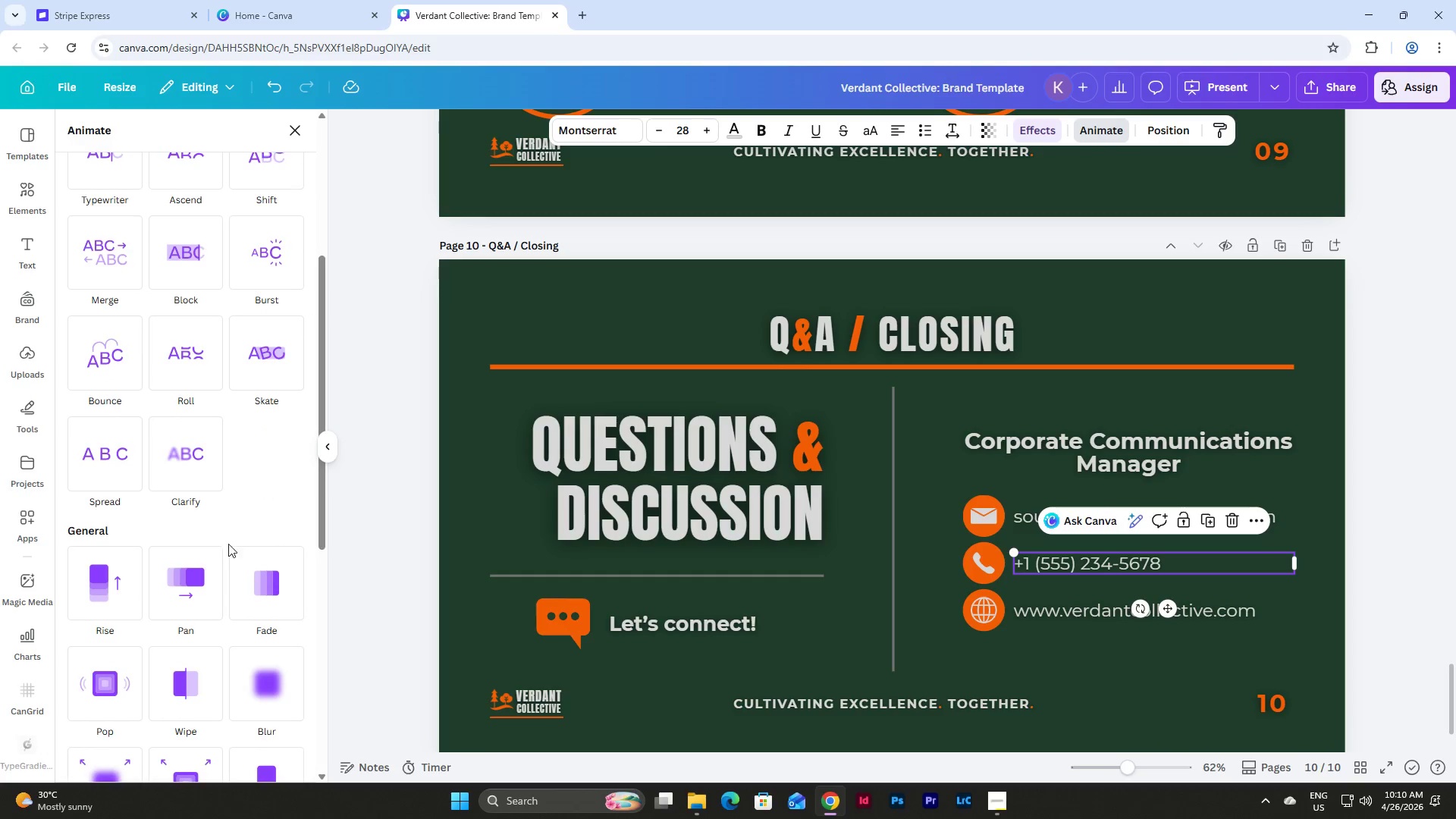 
left_click([197, 567])
 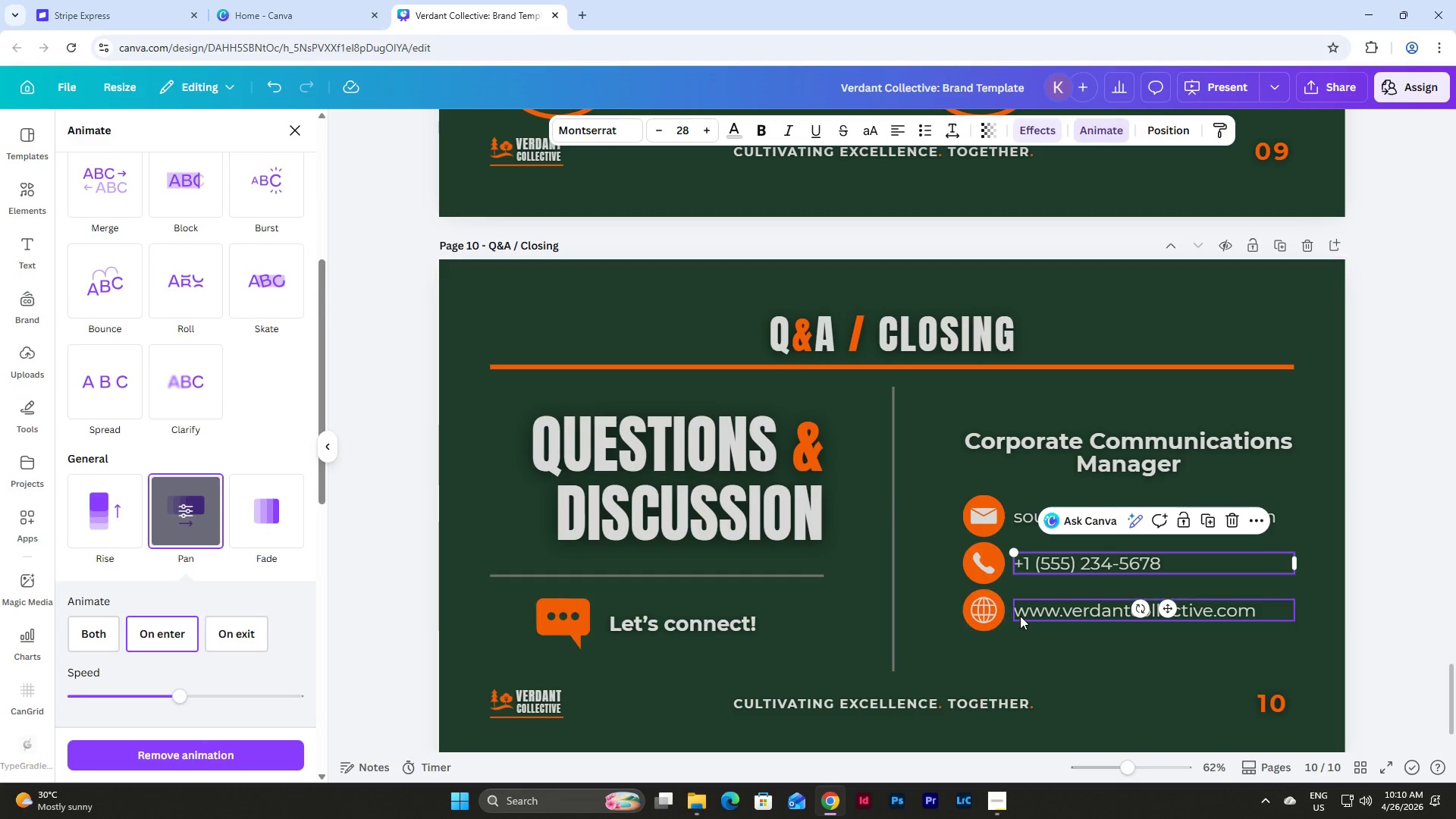 
left_click([990, 610])
 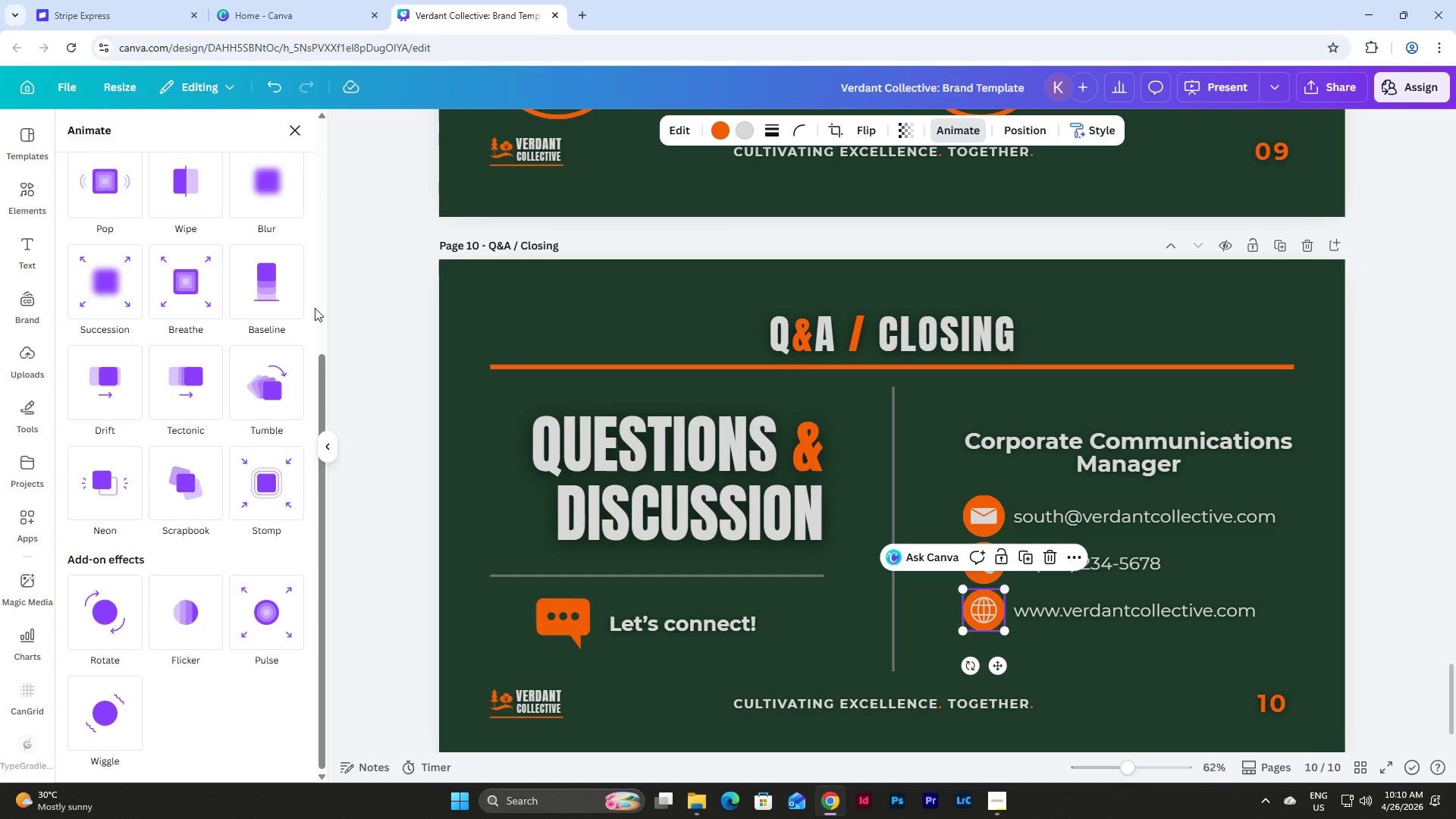 
left_click([296, 213])
 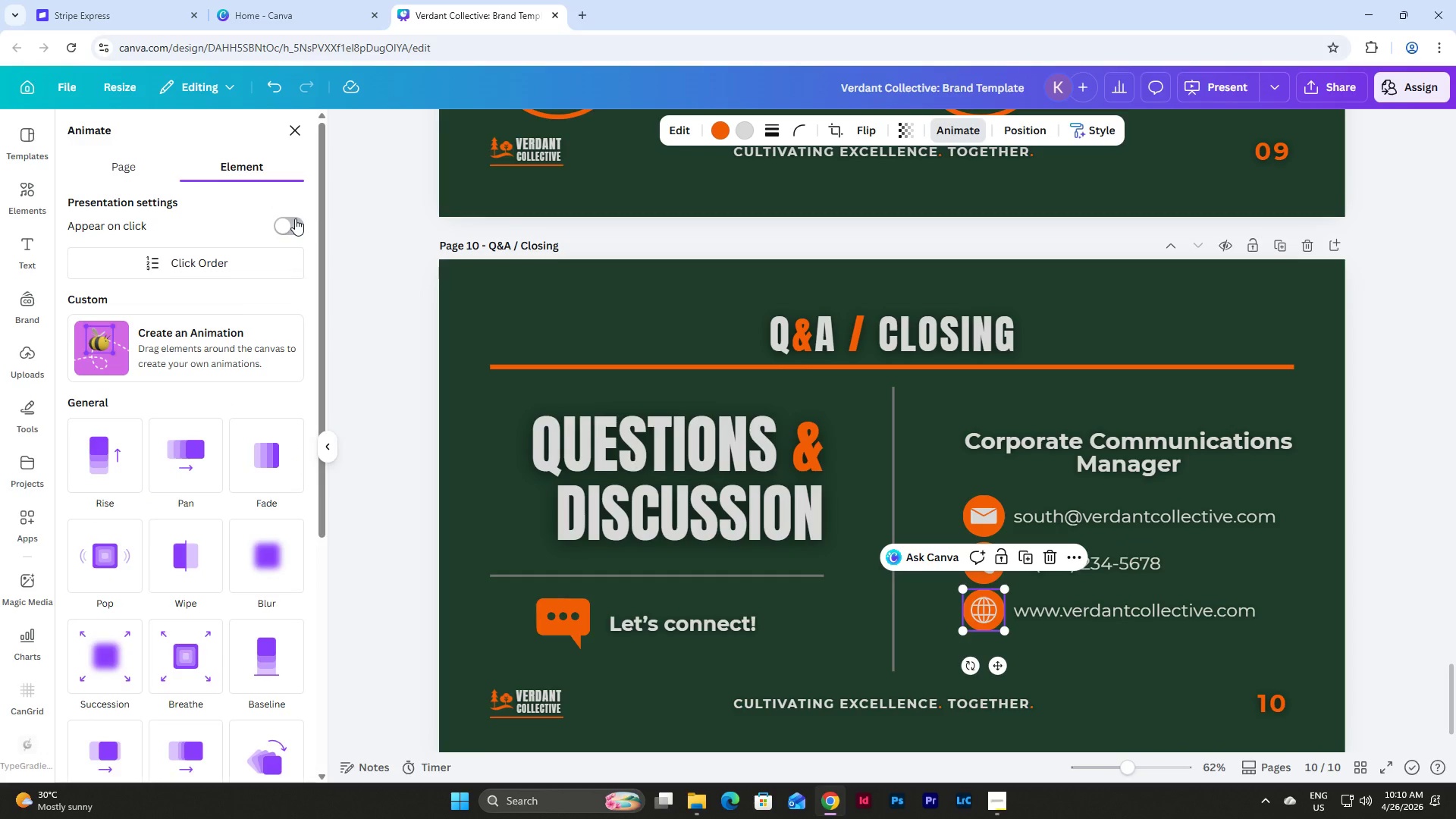 
scroll: coordinate [325, 297], scroll_direction: up, amount: 9.0
 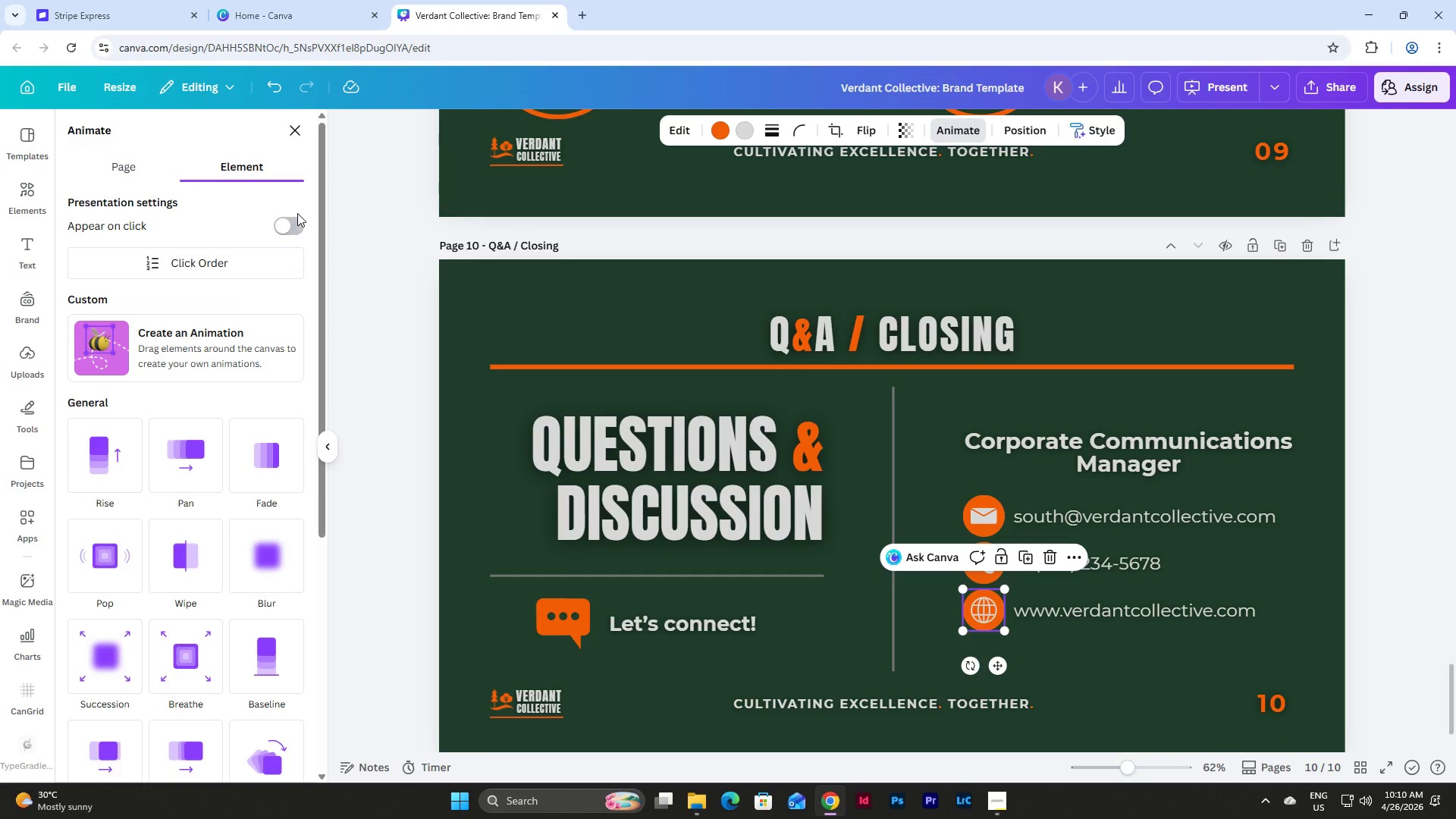 
left_click([295, 218])
 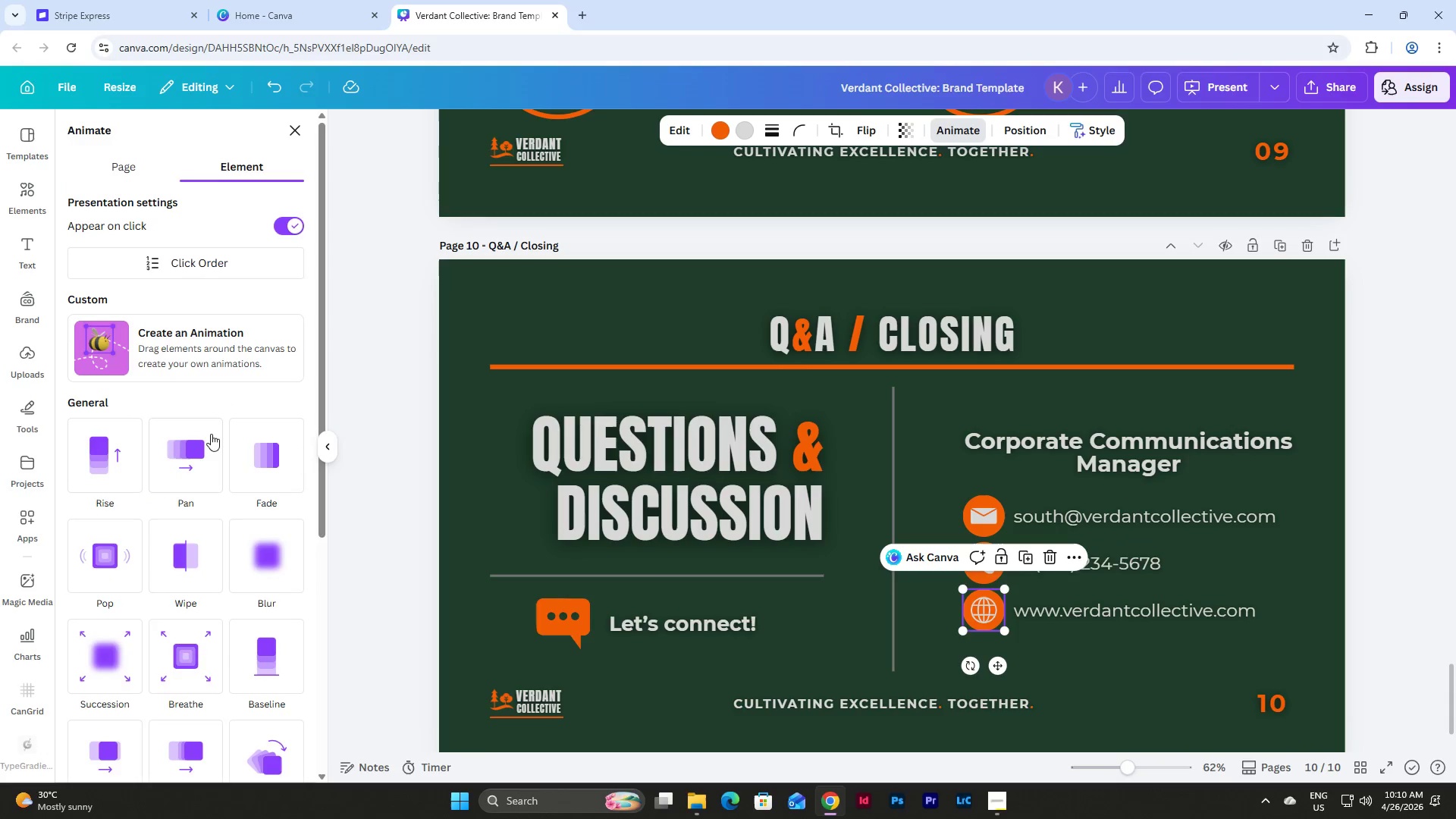 
left_click([200, 453])
 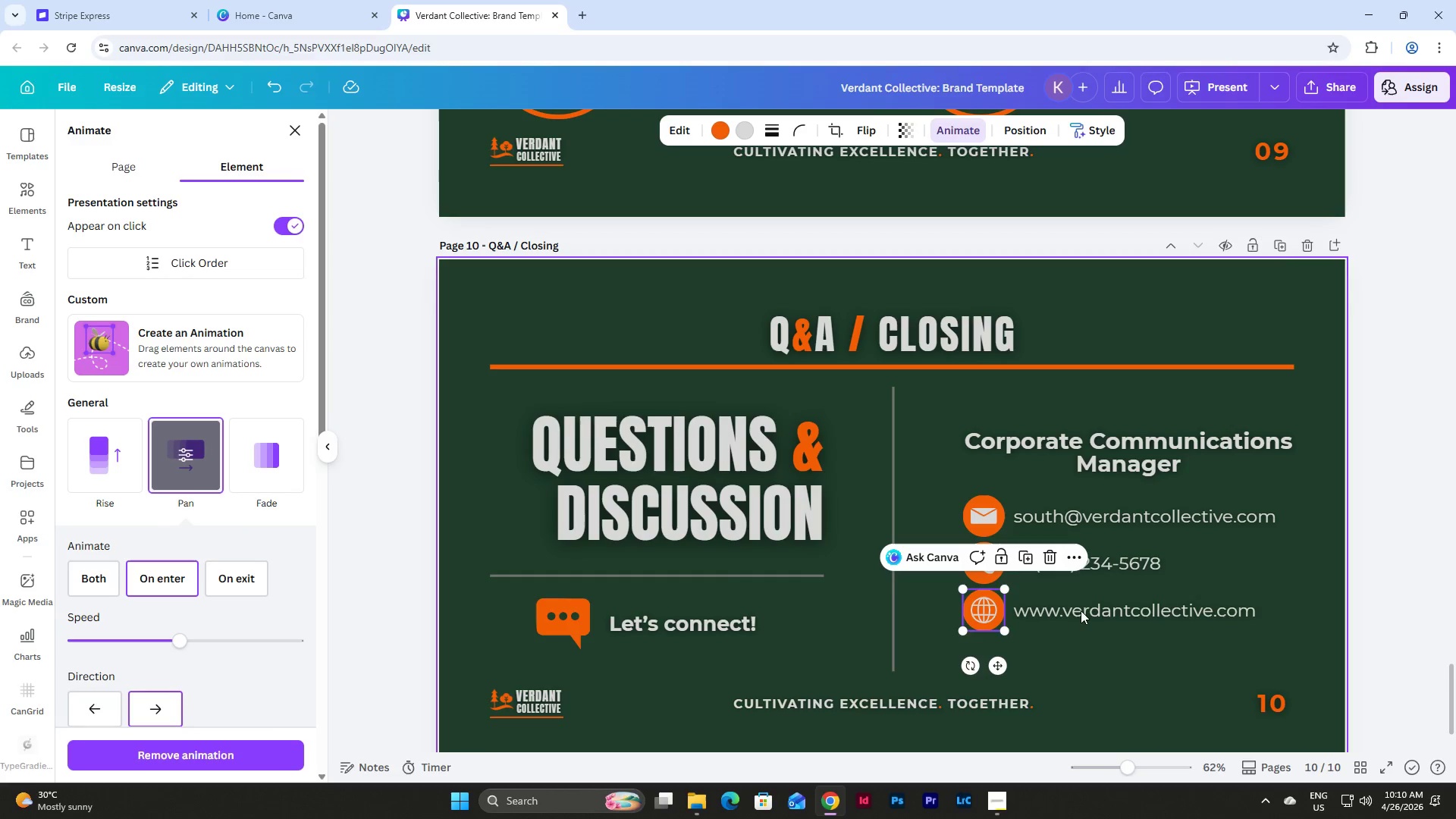 
left_click([1080, 613])
 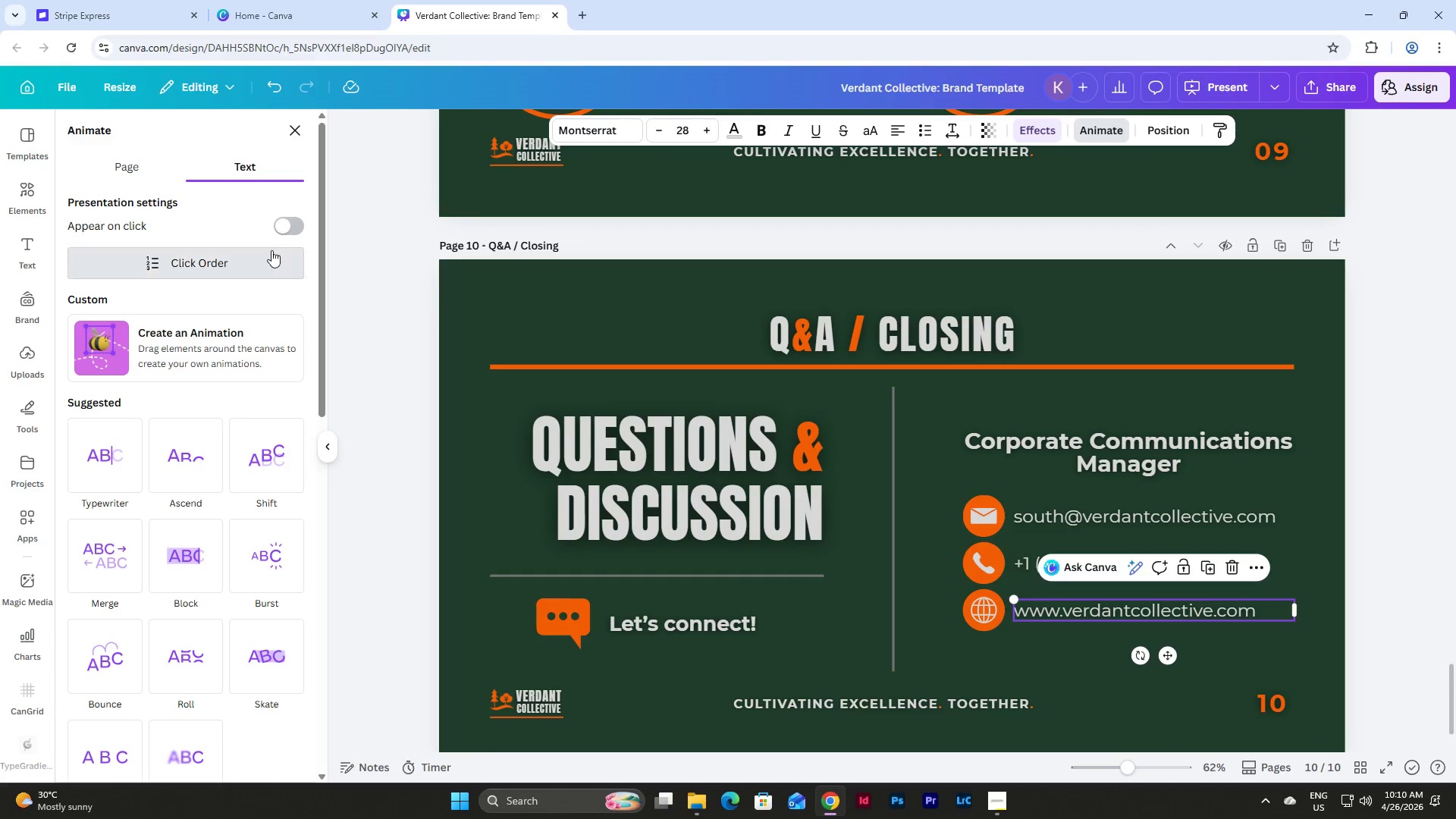 
left_click([294, 222])
 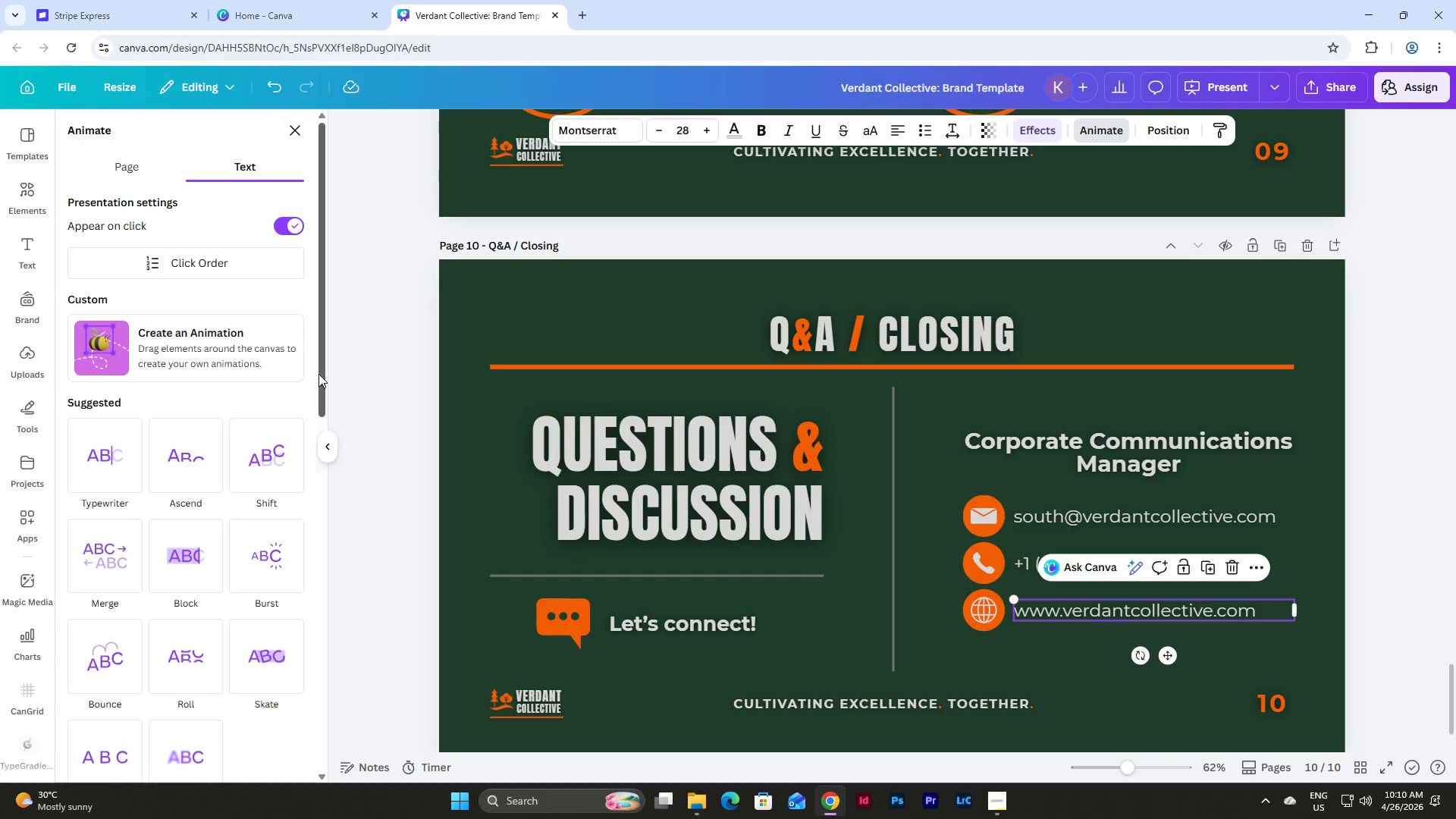 
scroll: coordinate [315, 370], scroll_direction: down, amount: 5.0
 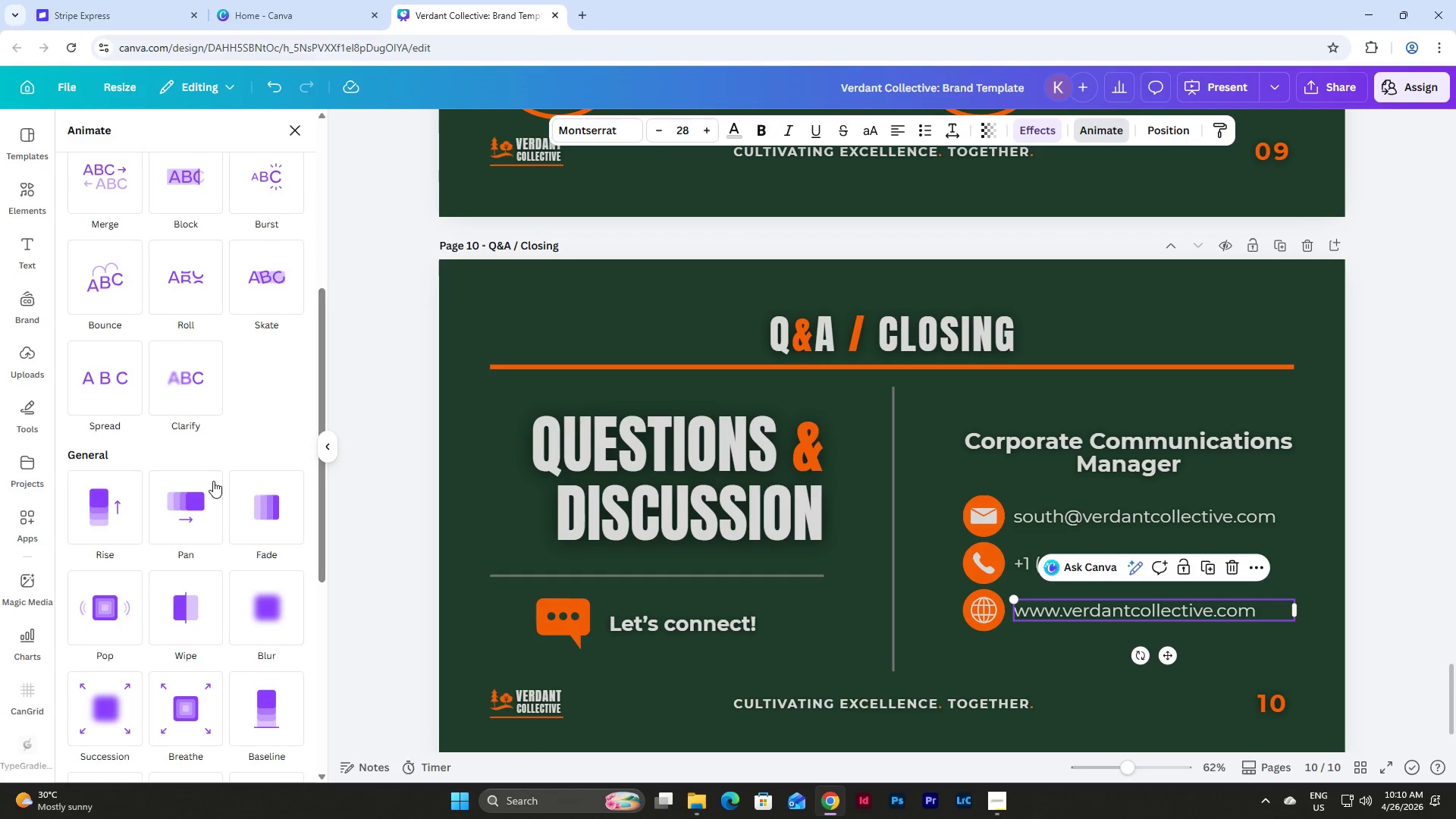 
left_click([197, 507])
 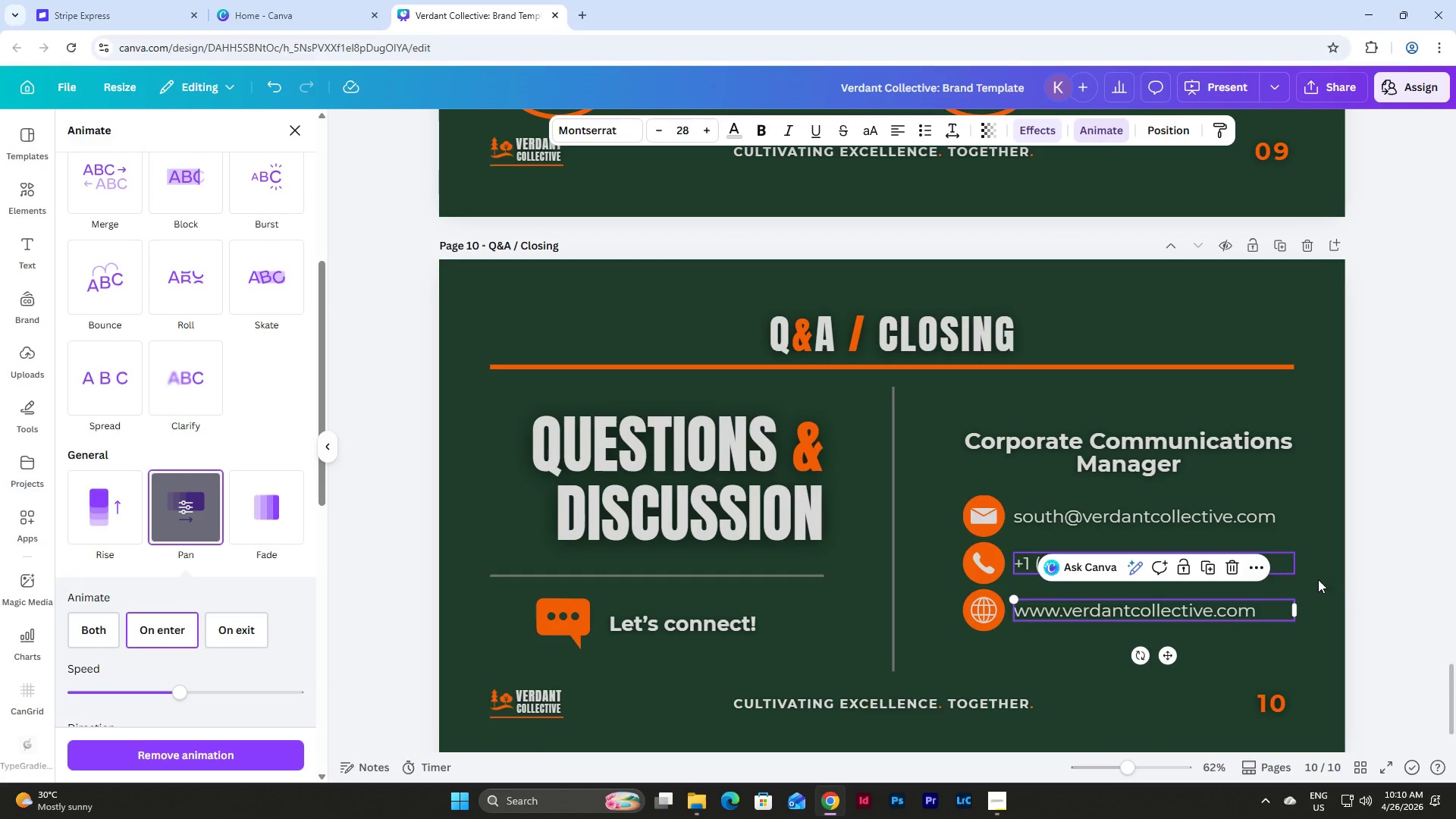 
left_click([1329, 578])
 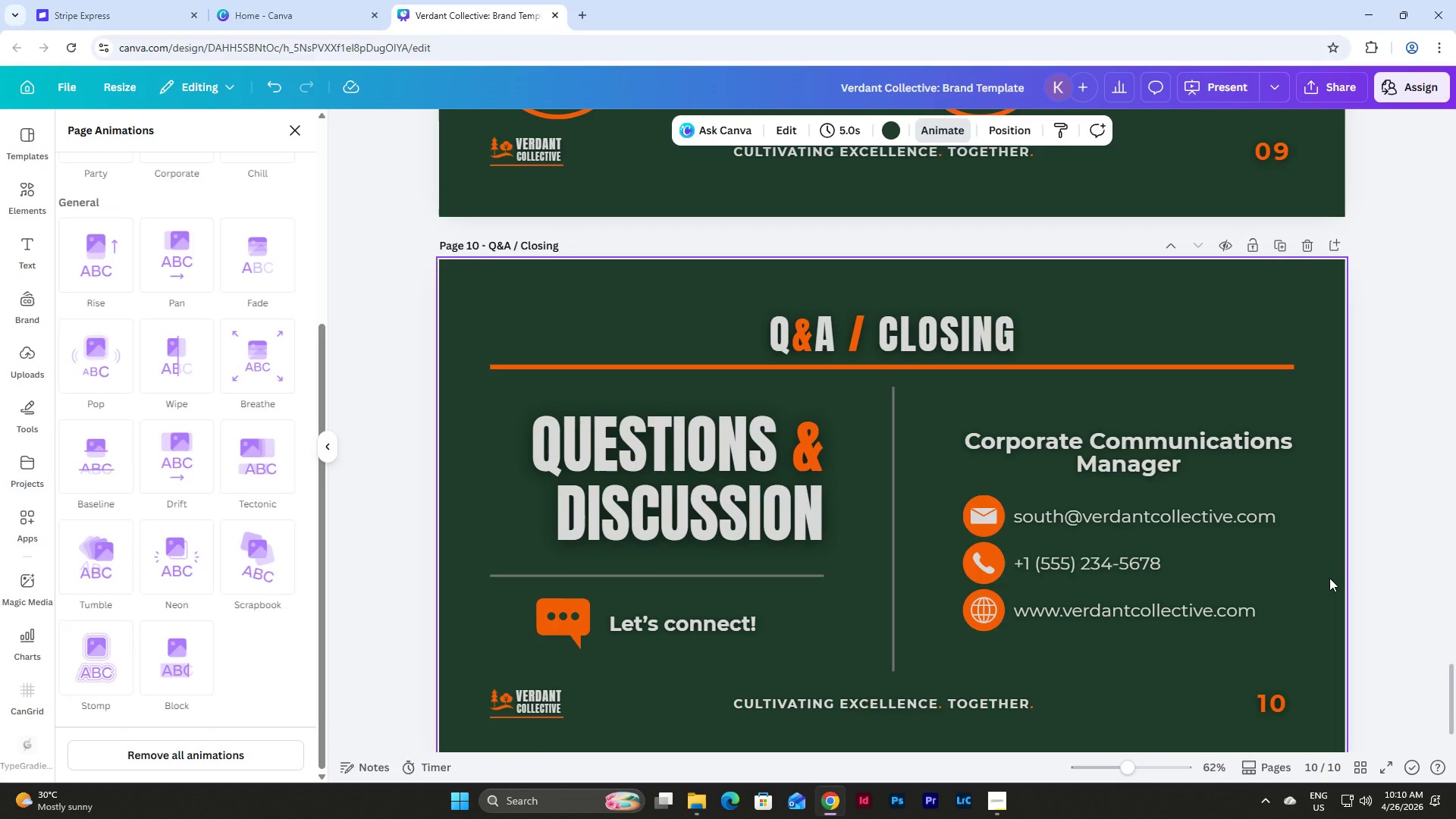 
scroll: coordinate [1329, 578], scroll_direction: down, amount: 6.0
 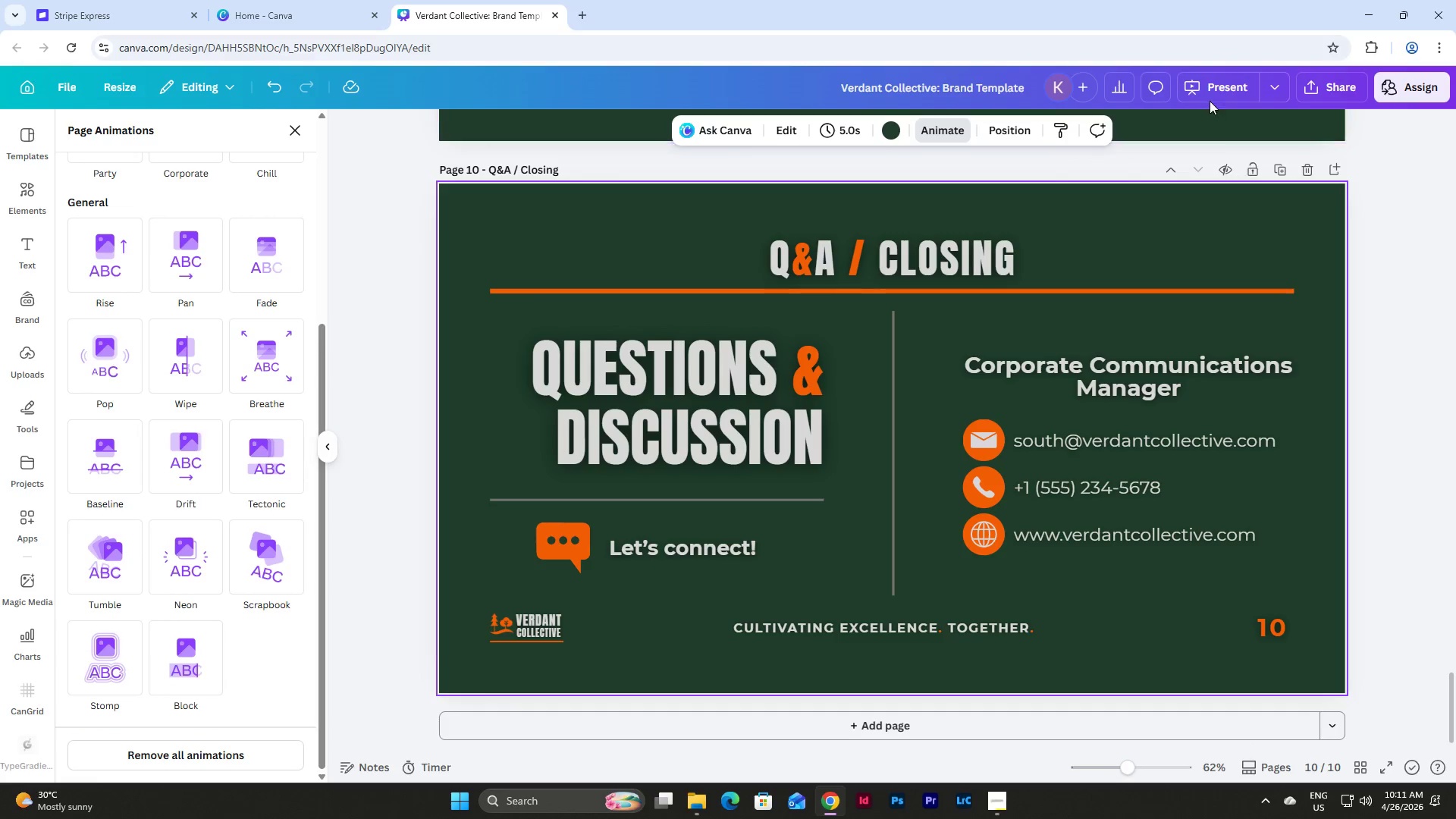 
left_click([1210, 94])
 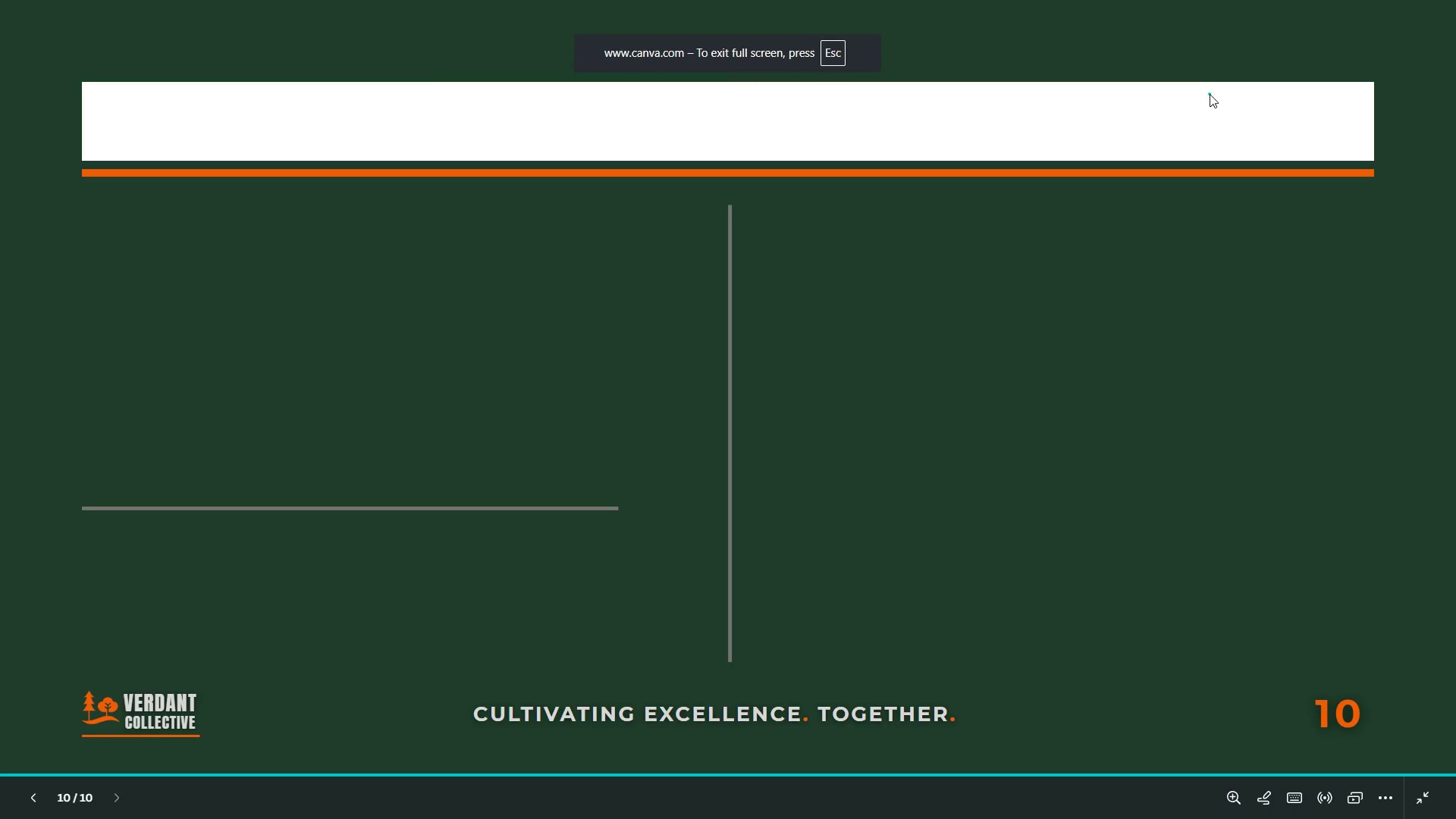 
key(Escape)
 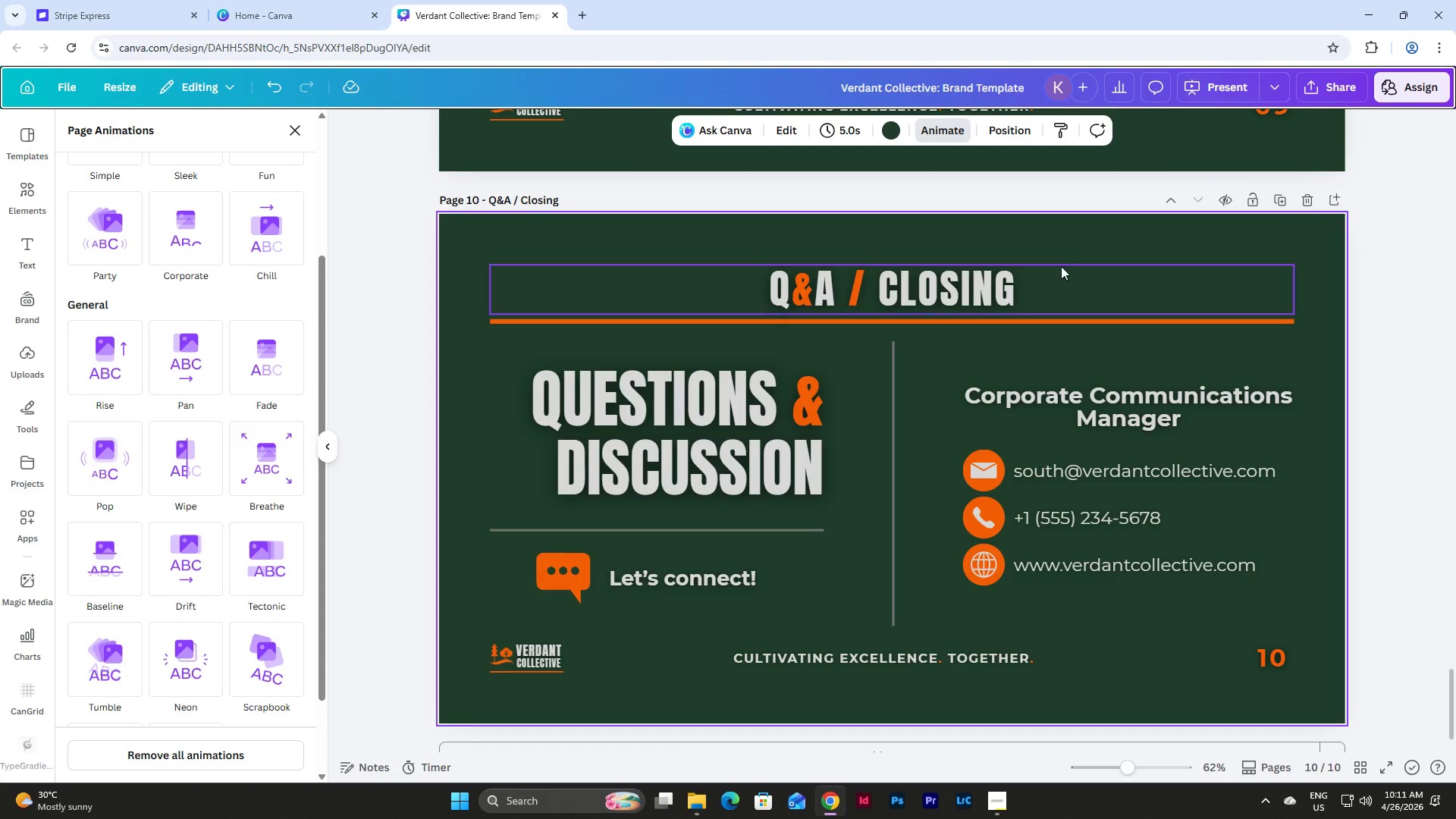 
left_click([1052, 271])
 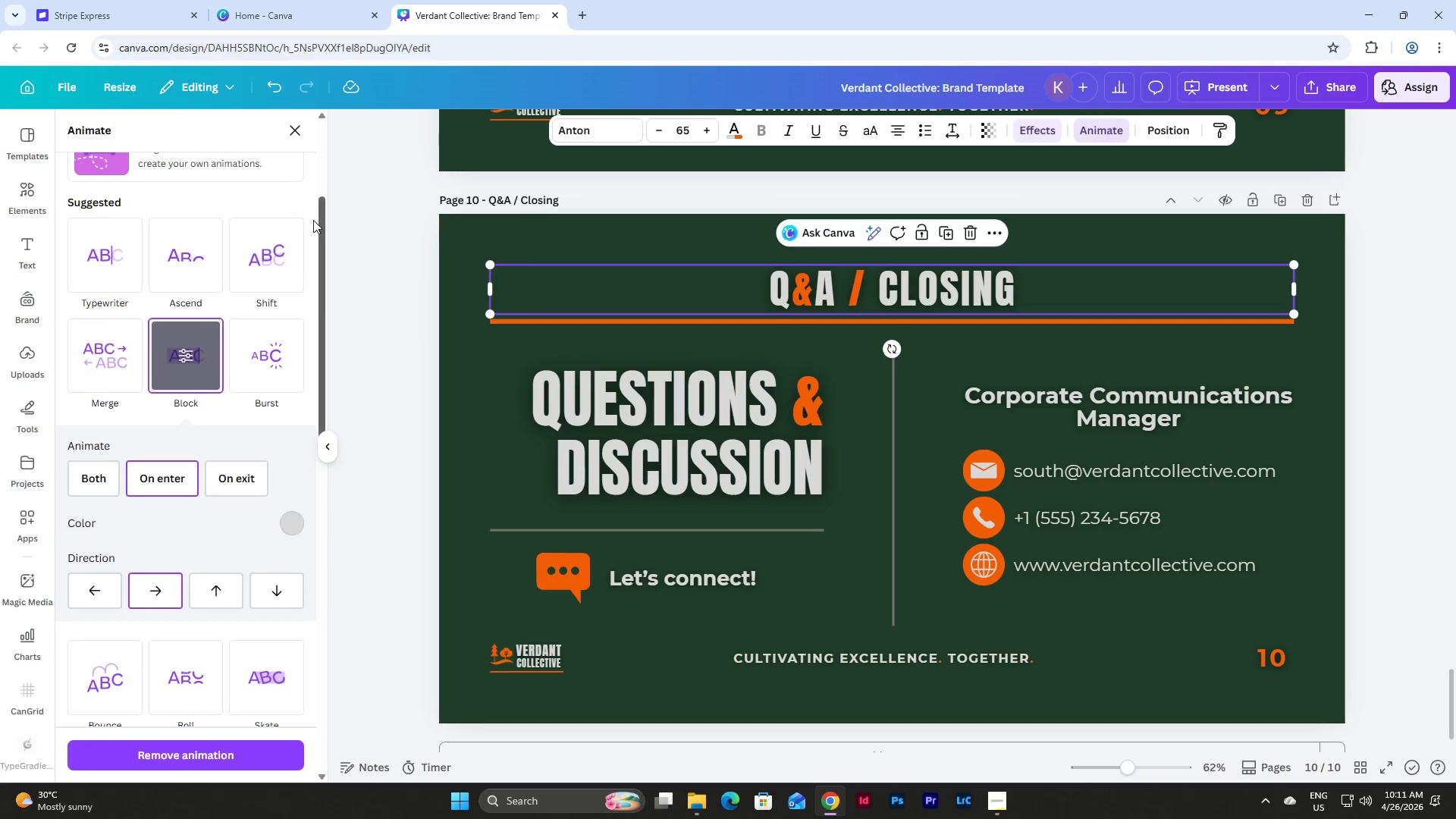 
scroll: coordinate [291, 212], scroll_direction: up, amount: 6.0
 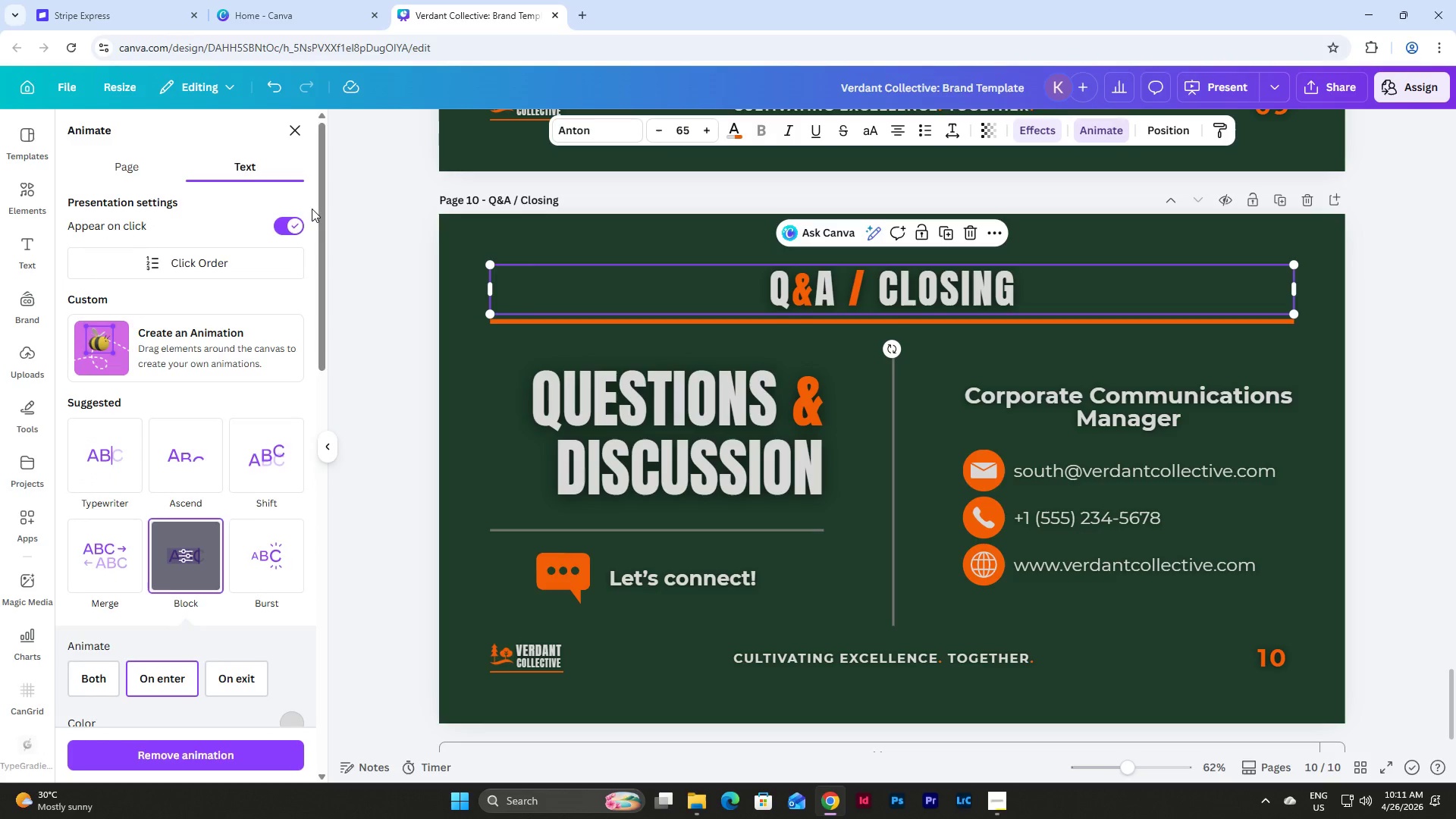 
scroll: coordinate [312, 209], scroll_direction: down, amount: 2.0
 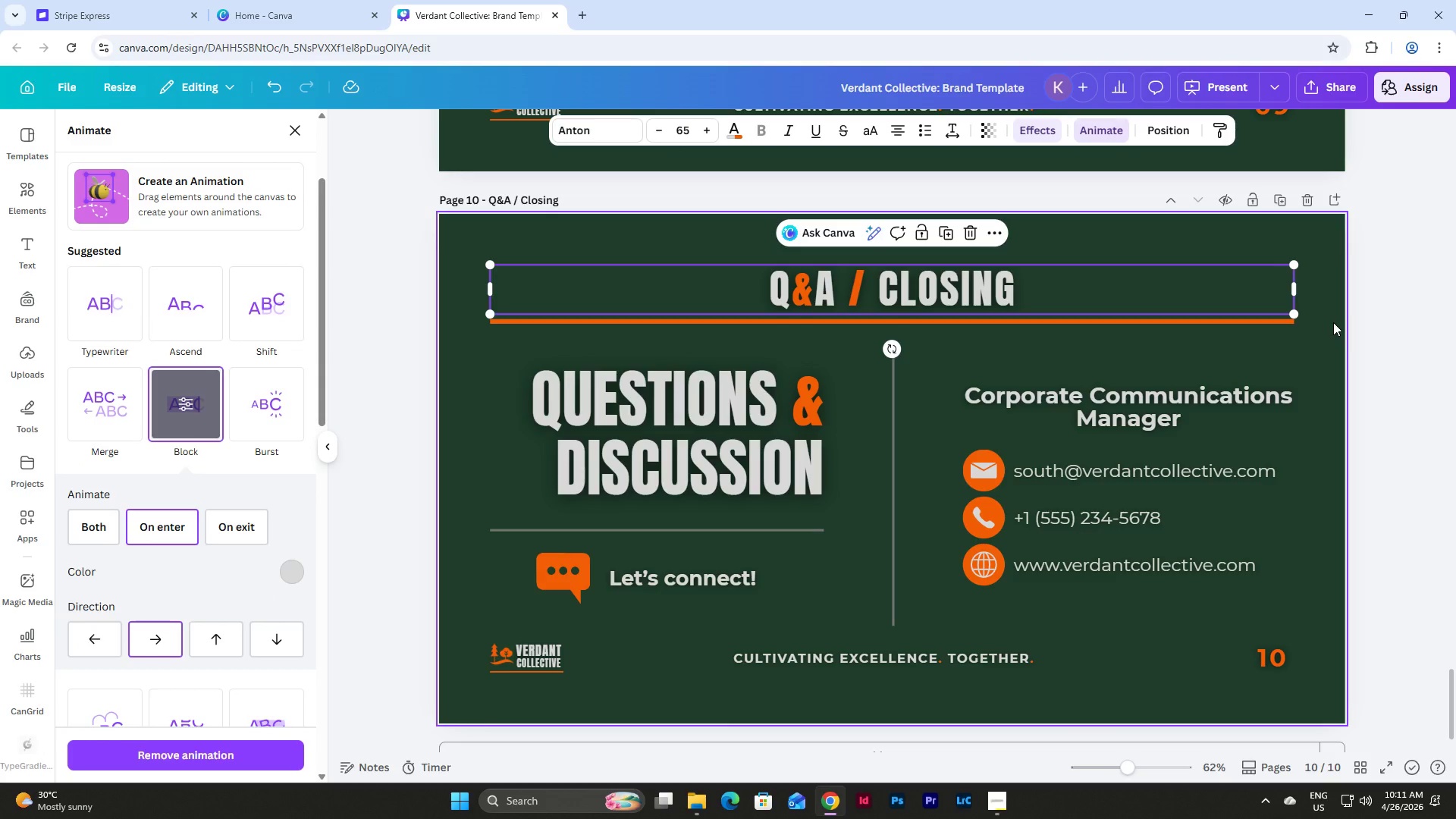 
left_click([1333, 322])
 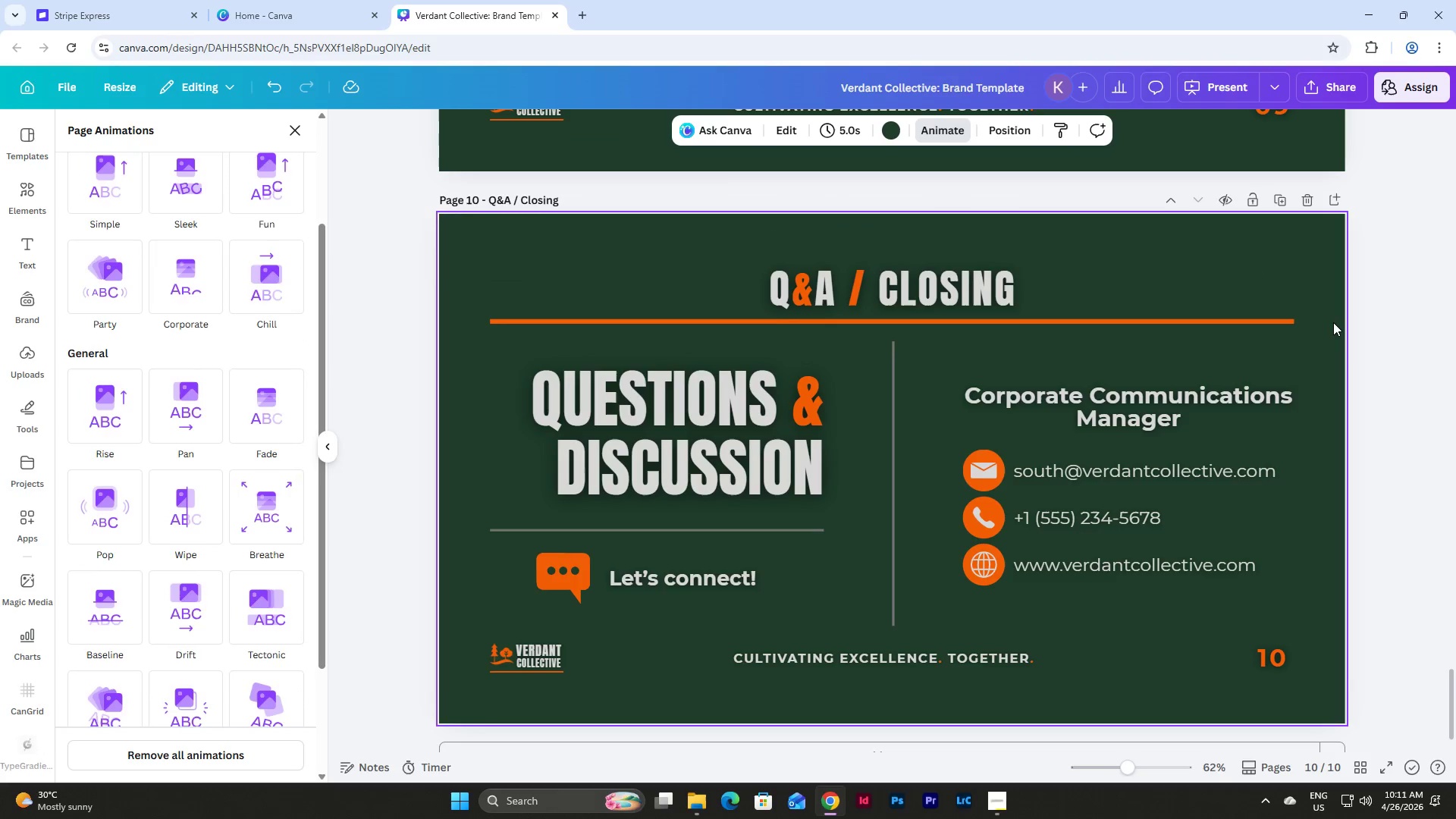 
scroll: coordinate [1333, 322], scroll_direction: up, amount: 3.0
 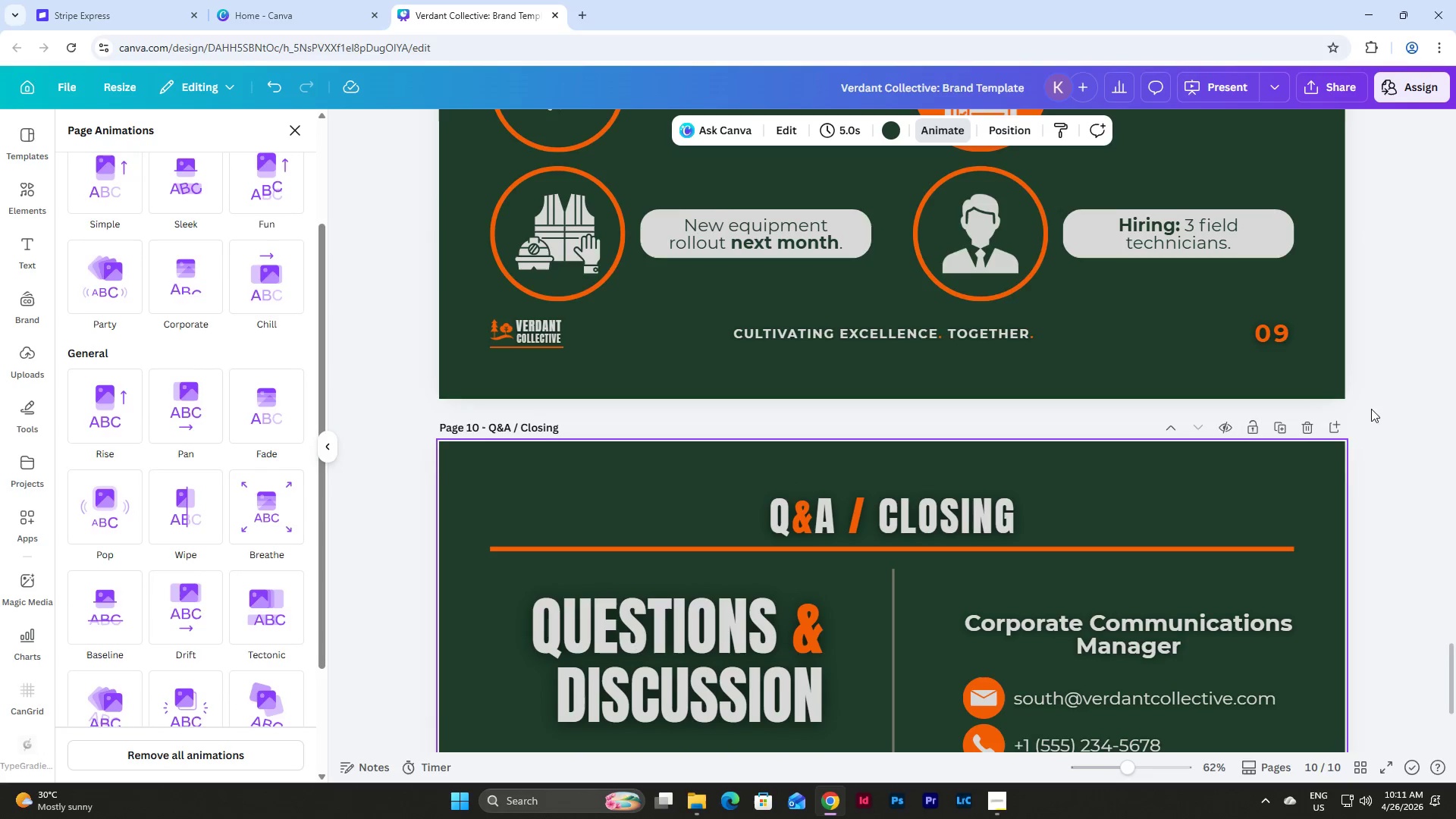 
scroll: coordinate [1400, 499], scroll_direction: down, amount: 10.0
 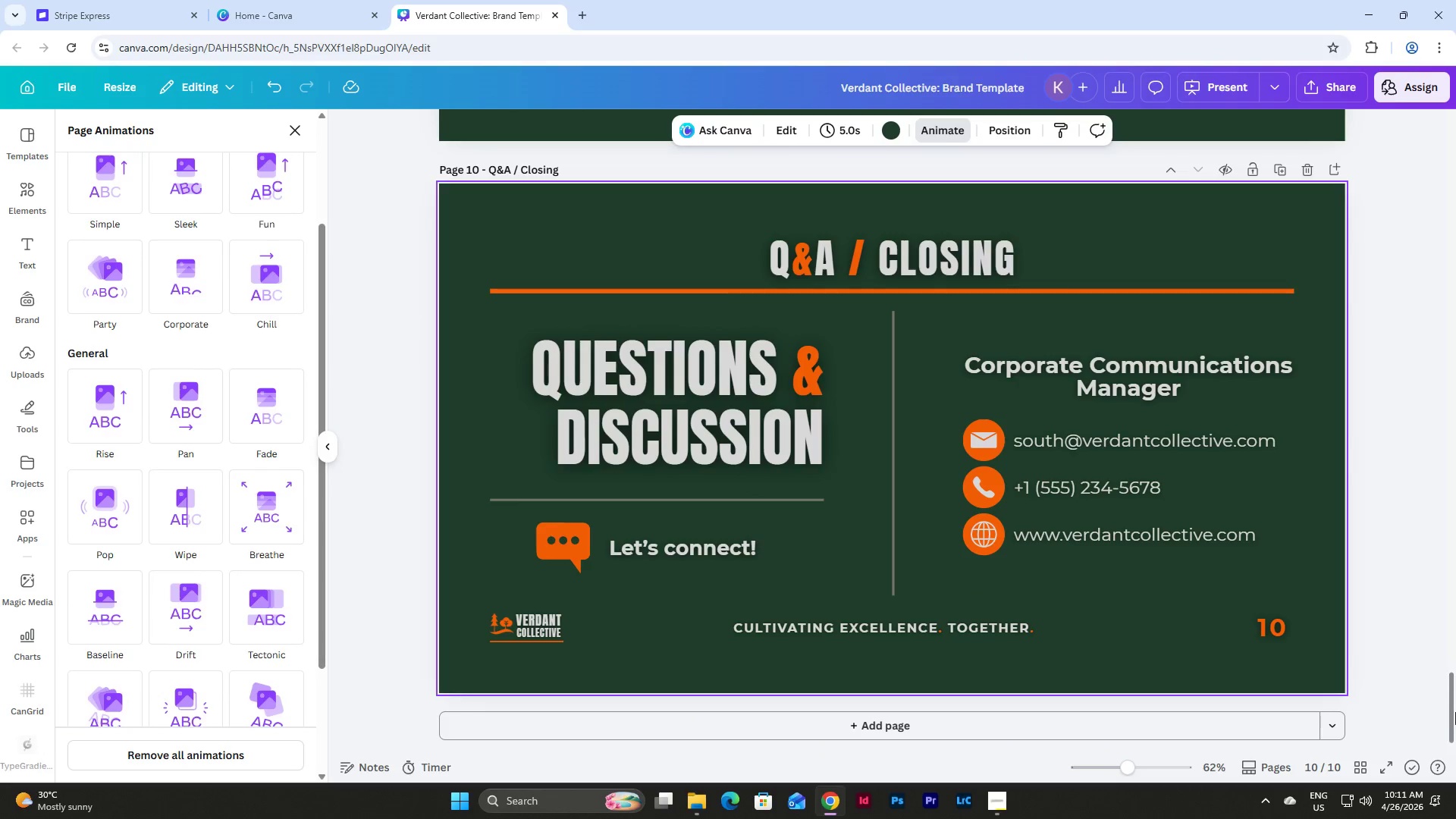 
left_click_drag(start_coordinate=[1455, 716], to_coordinate=[1455, 93])
 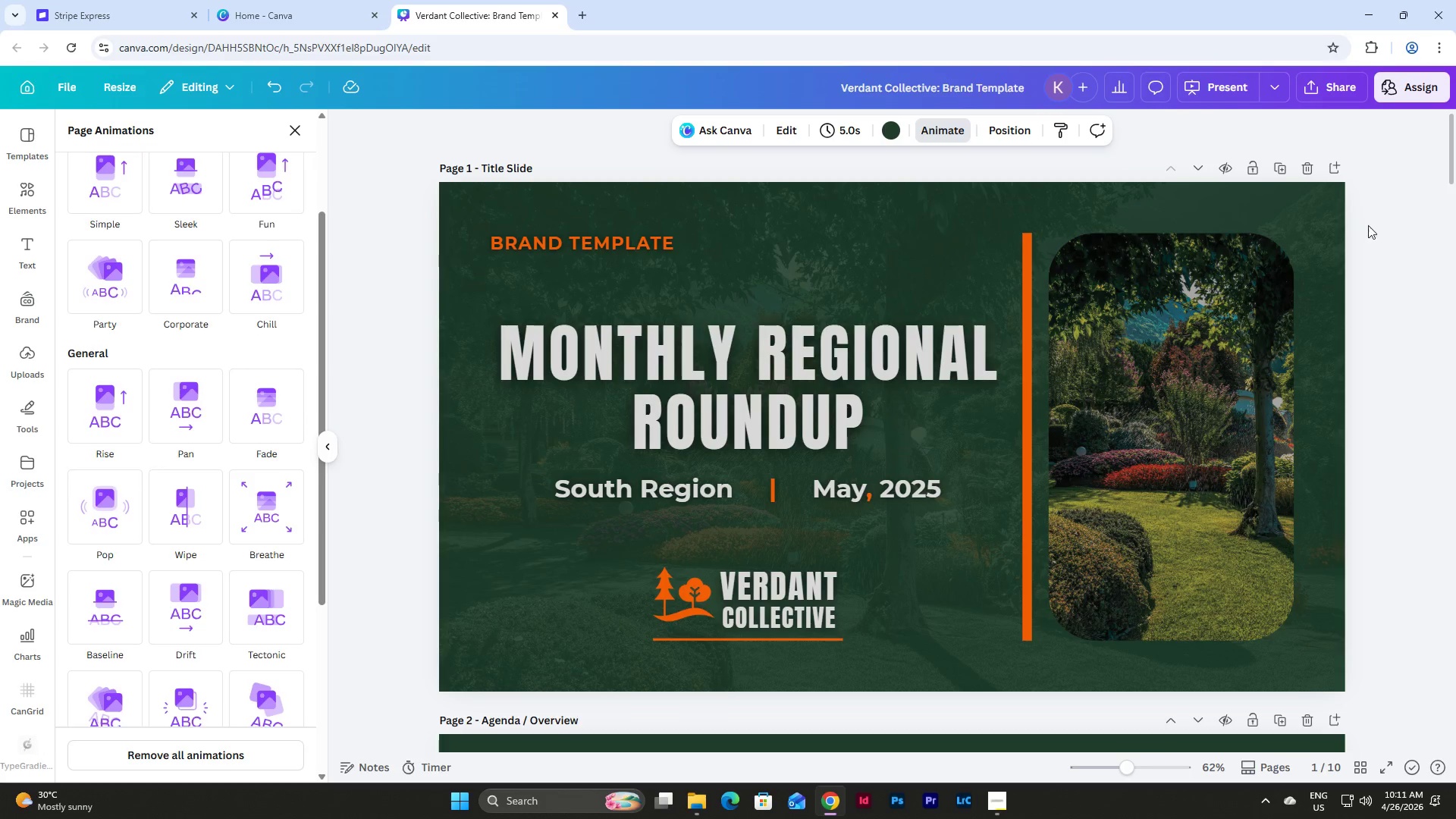 
left_click([1335, 206])
 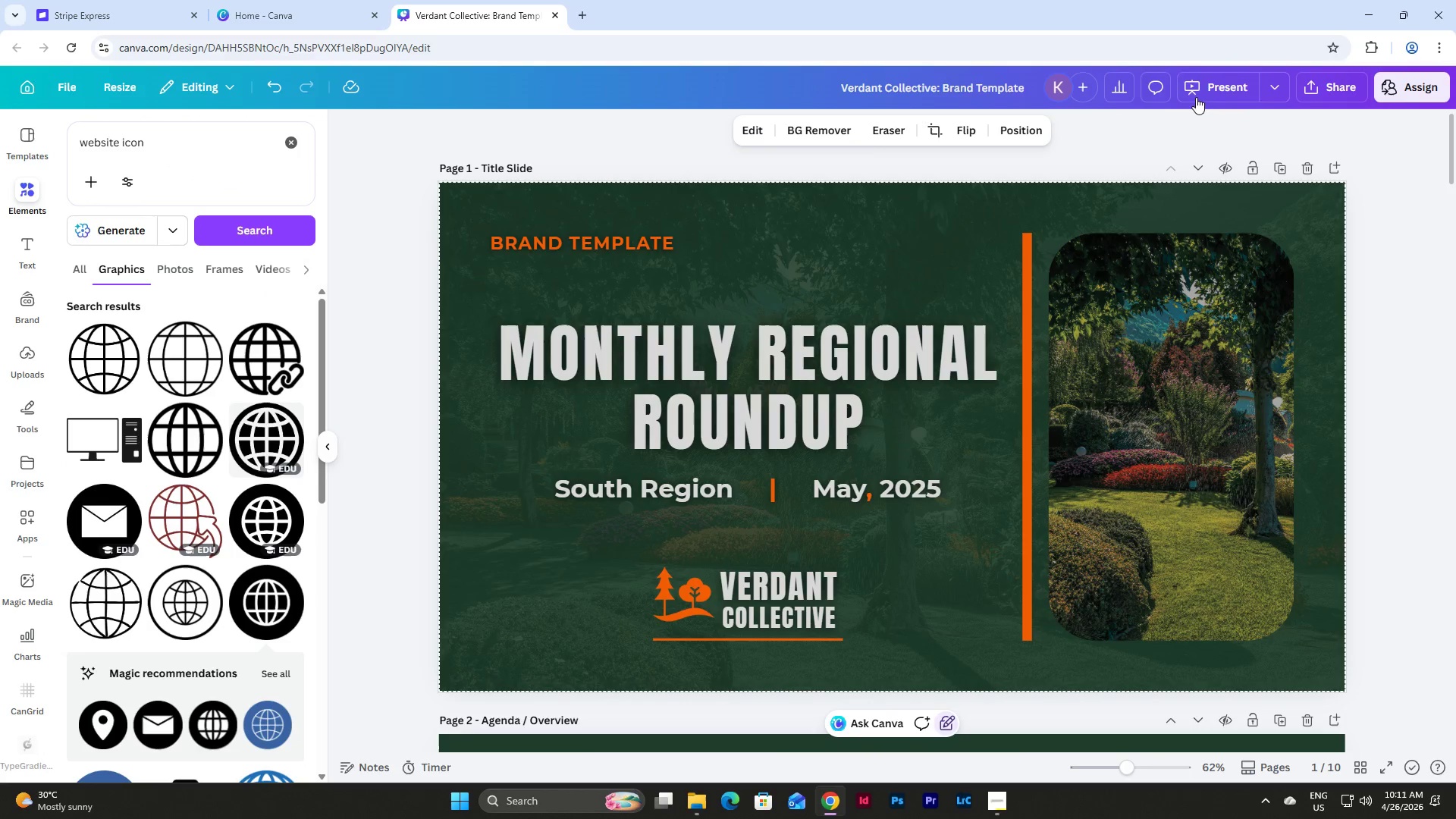 
left_click([1218, 89])
 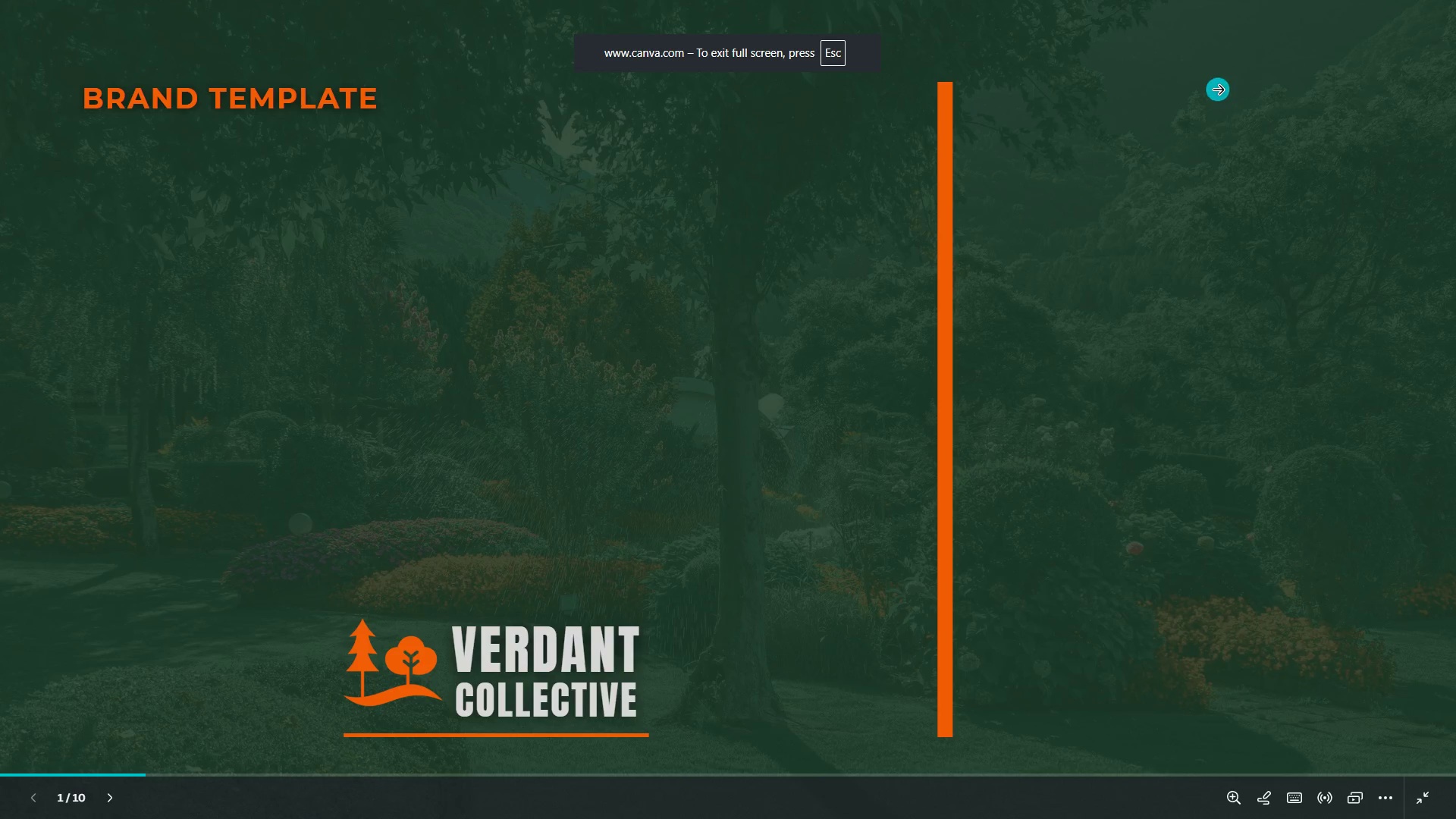 
key(ArrowRight)
 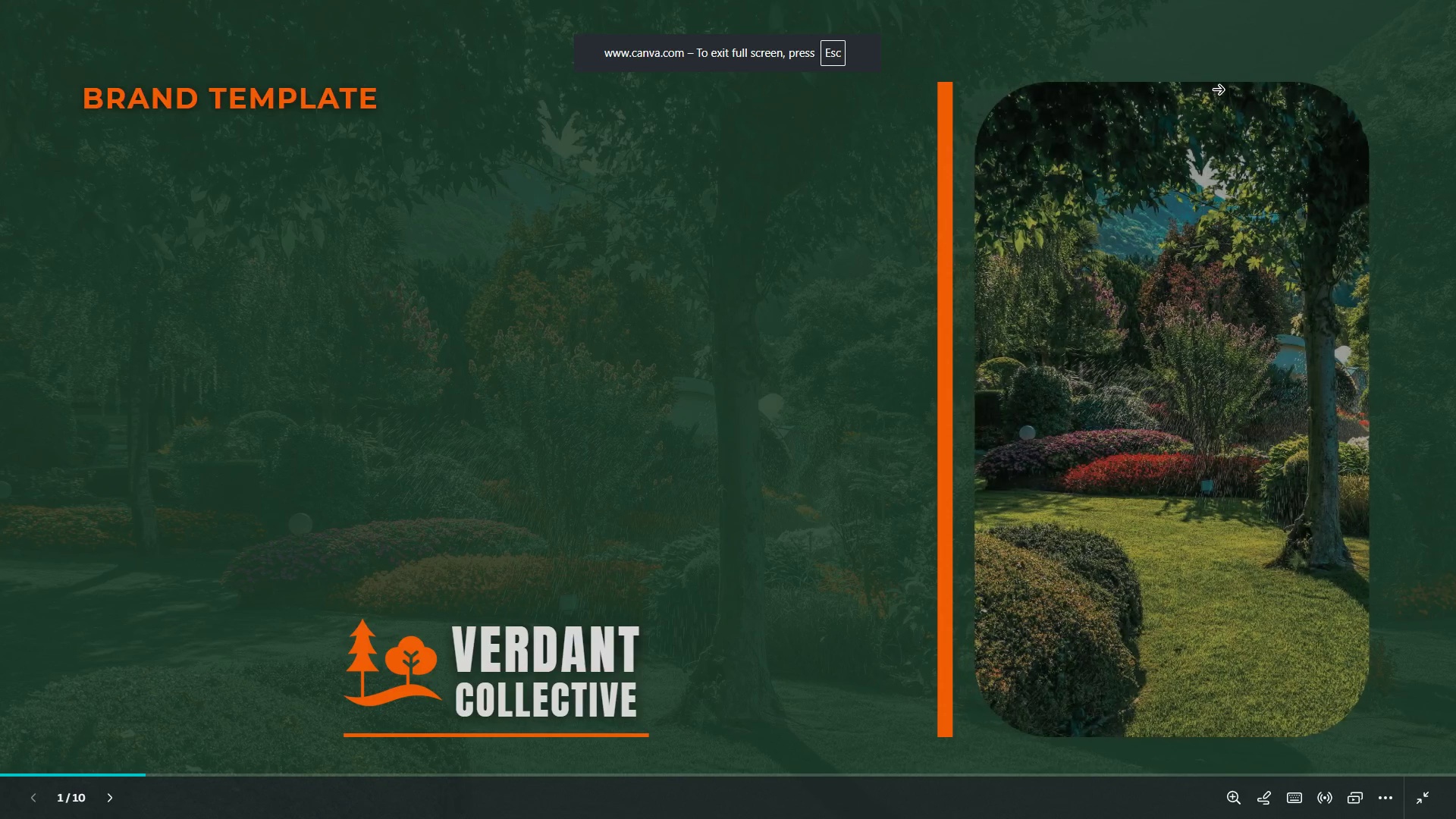 
key(ArrowRight)
 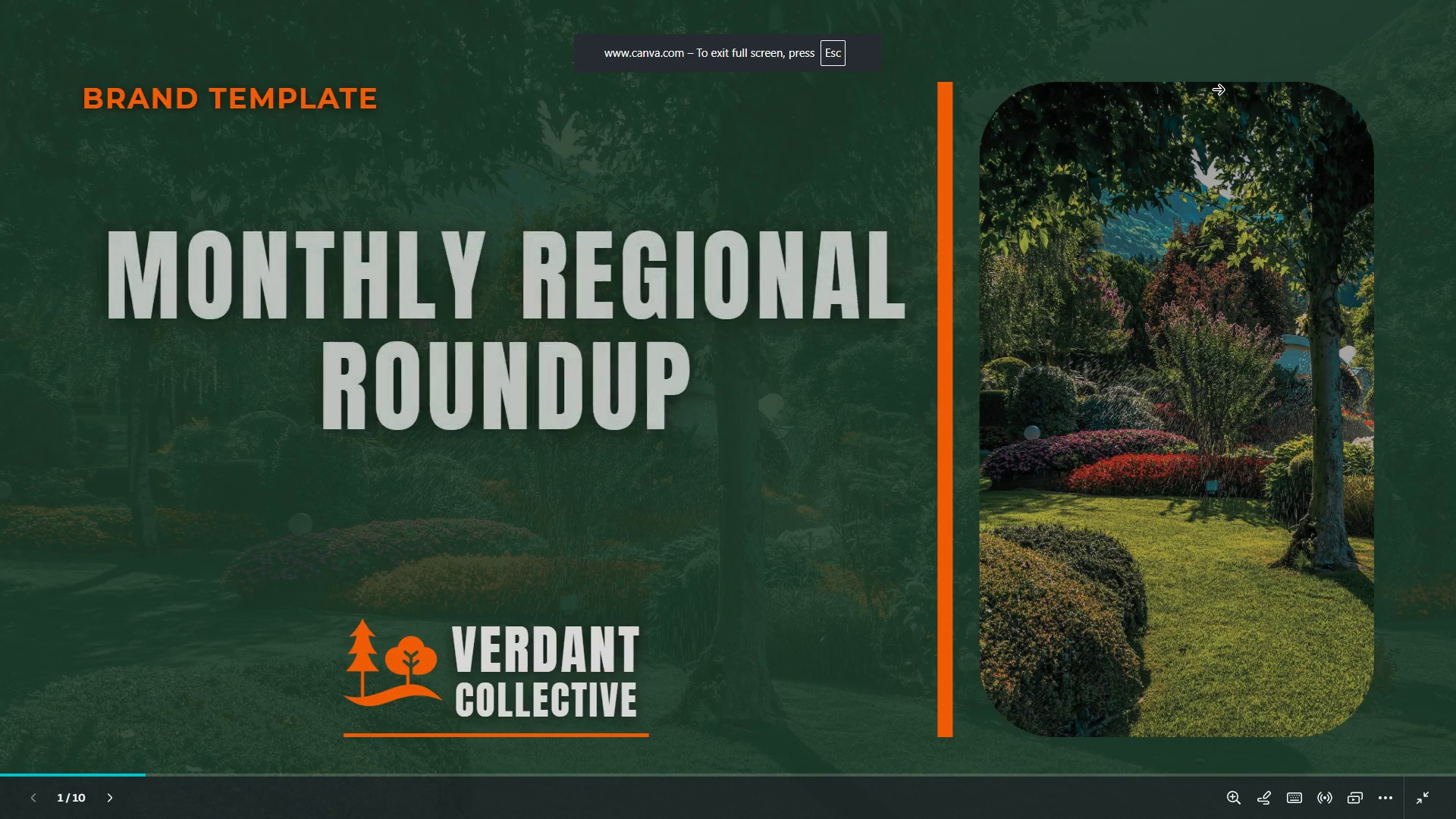 
key(ArrowRight)
 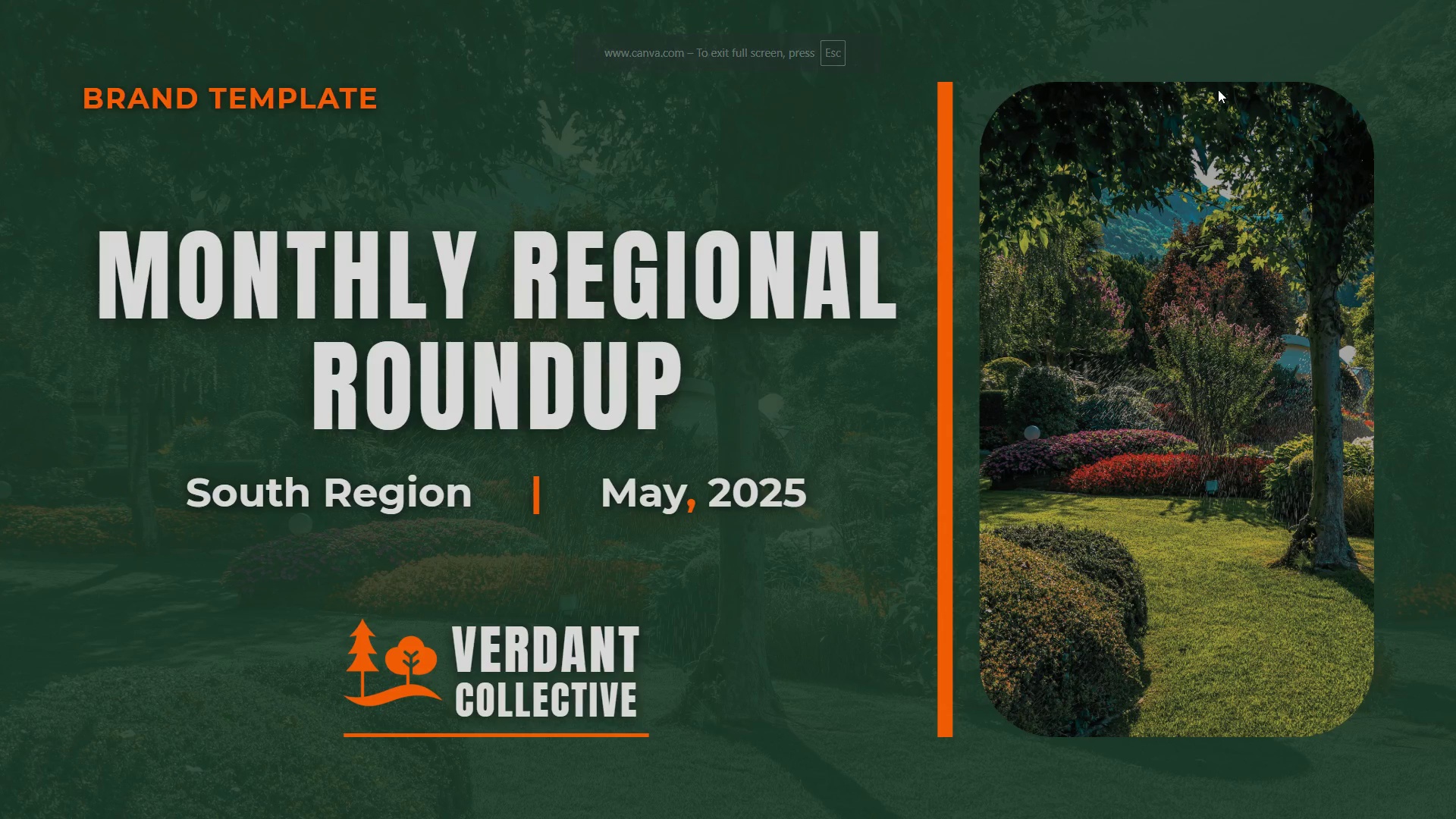 
key(ArrowRight)
 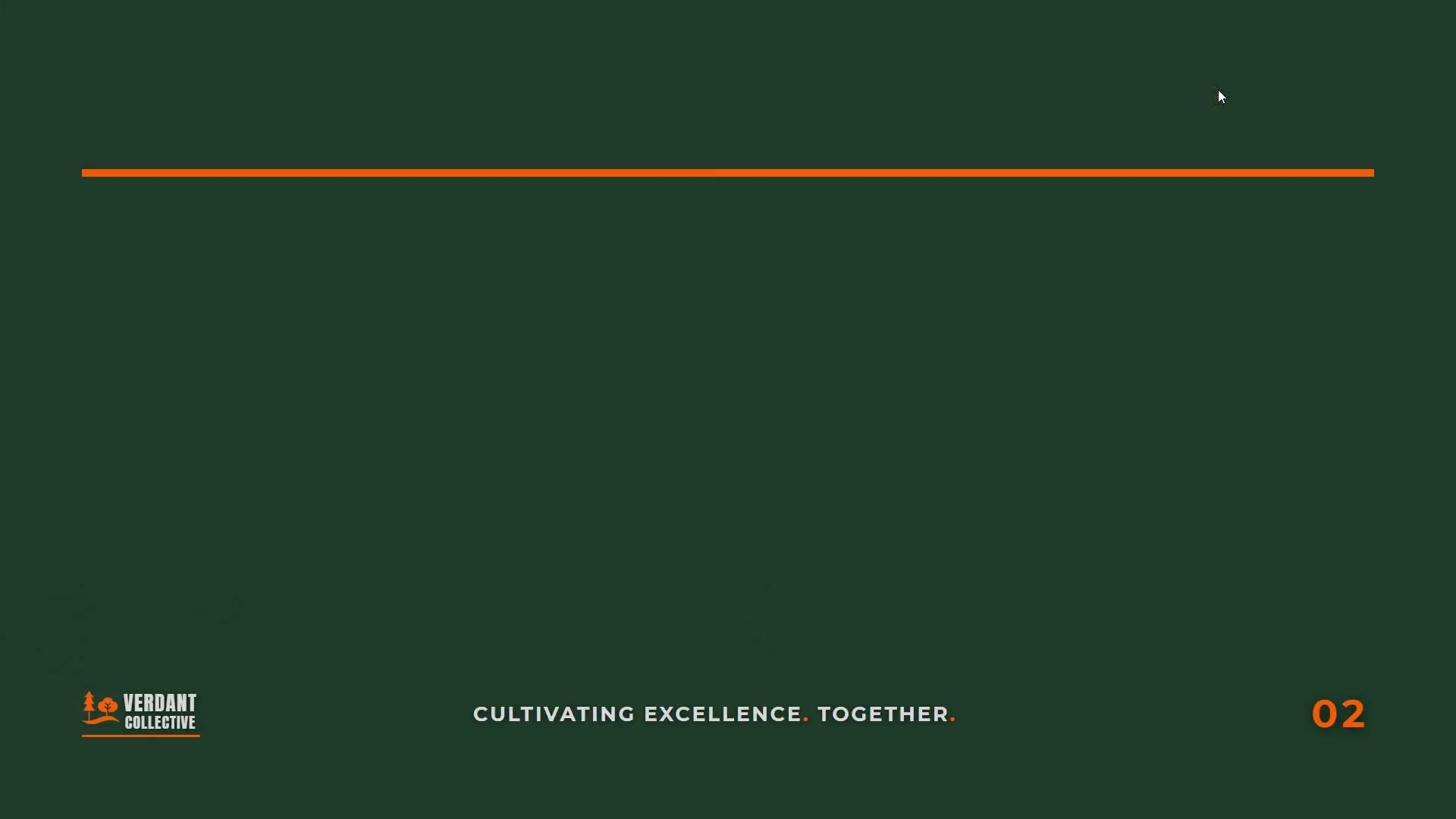 
key(ArrowRight)
 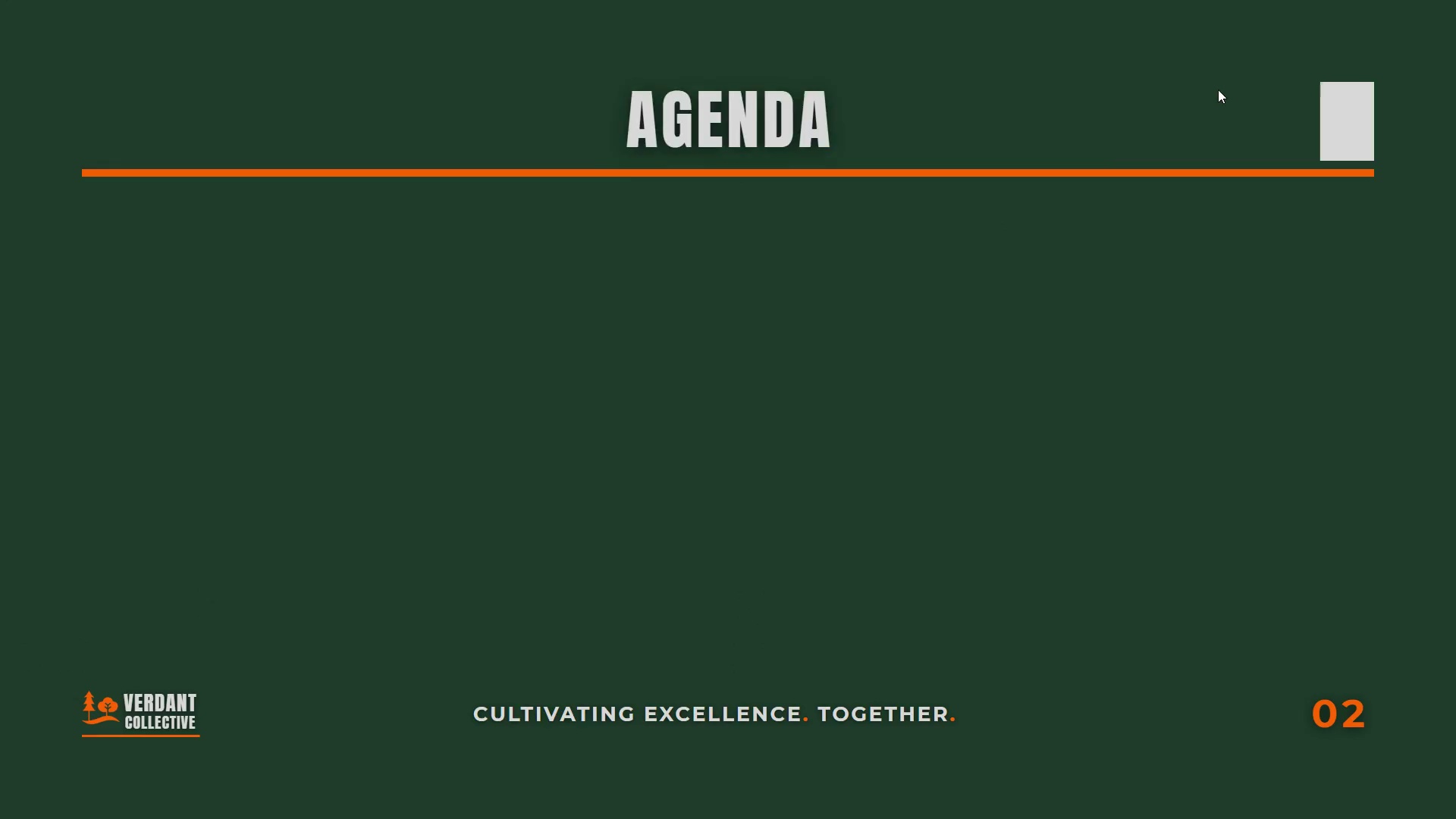 
key(ArrowRight)
 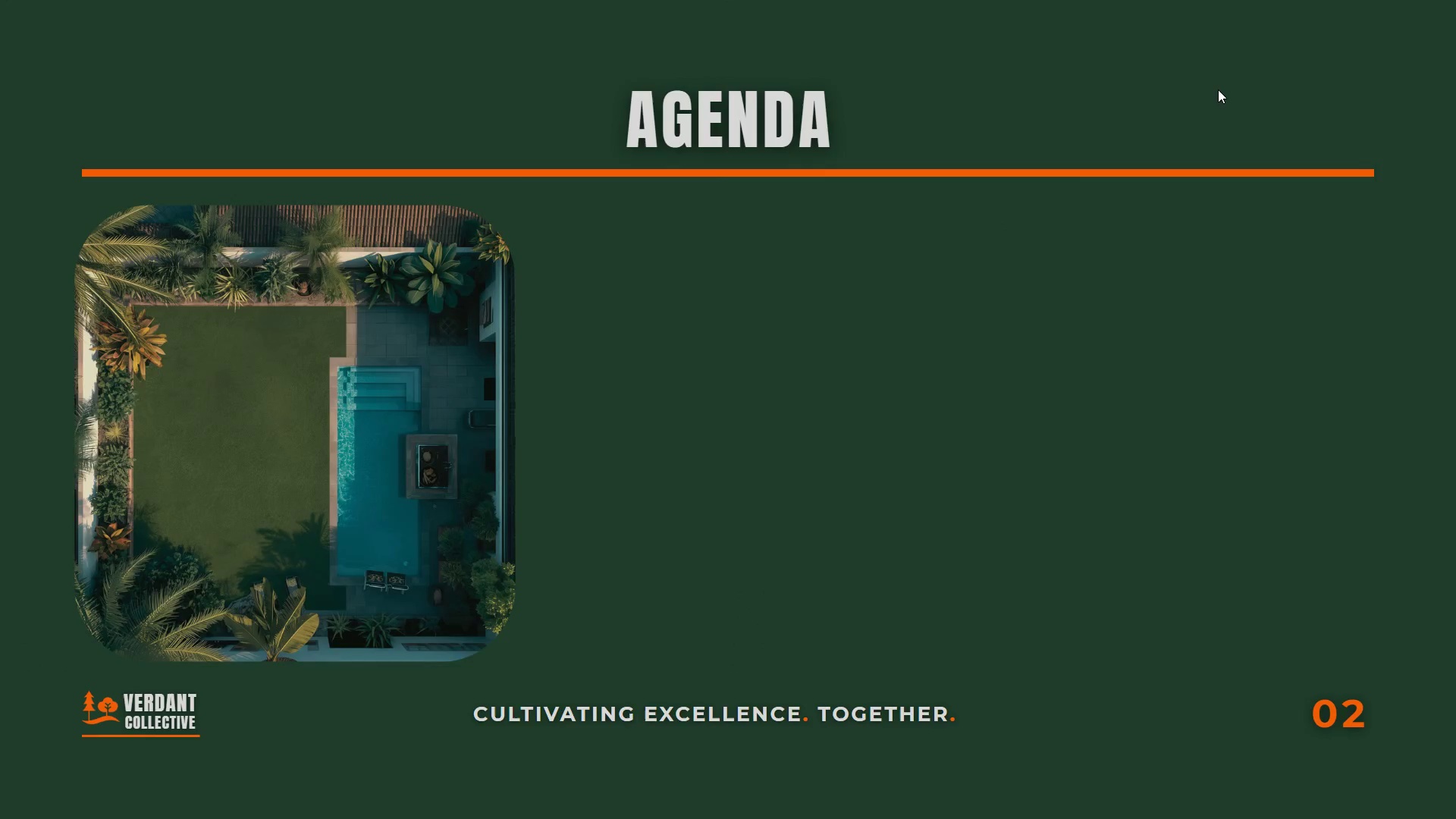 
key(ArrowRight)
 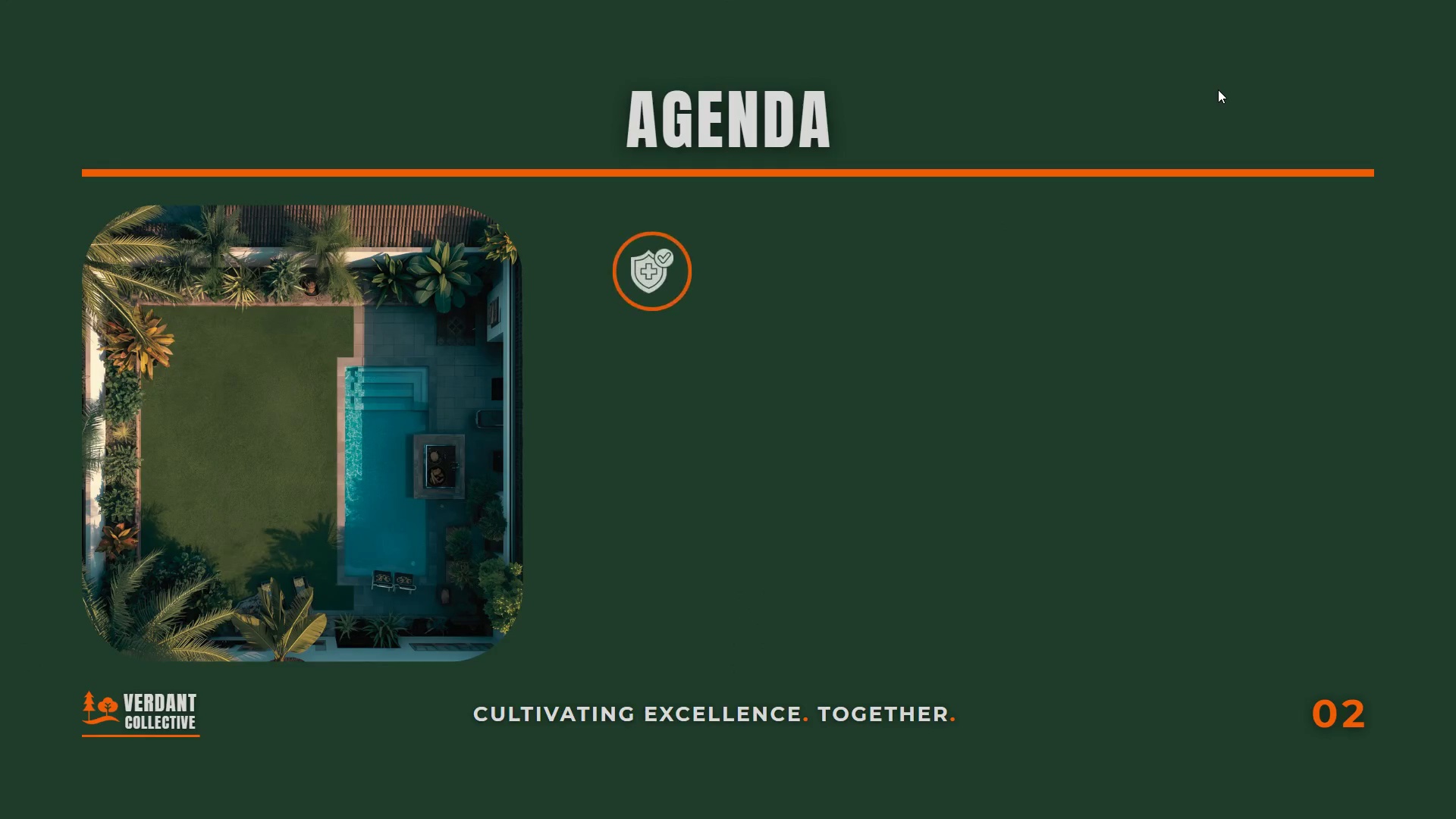 
key(ArrowRight)
 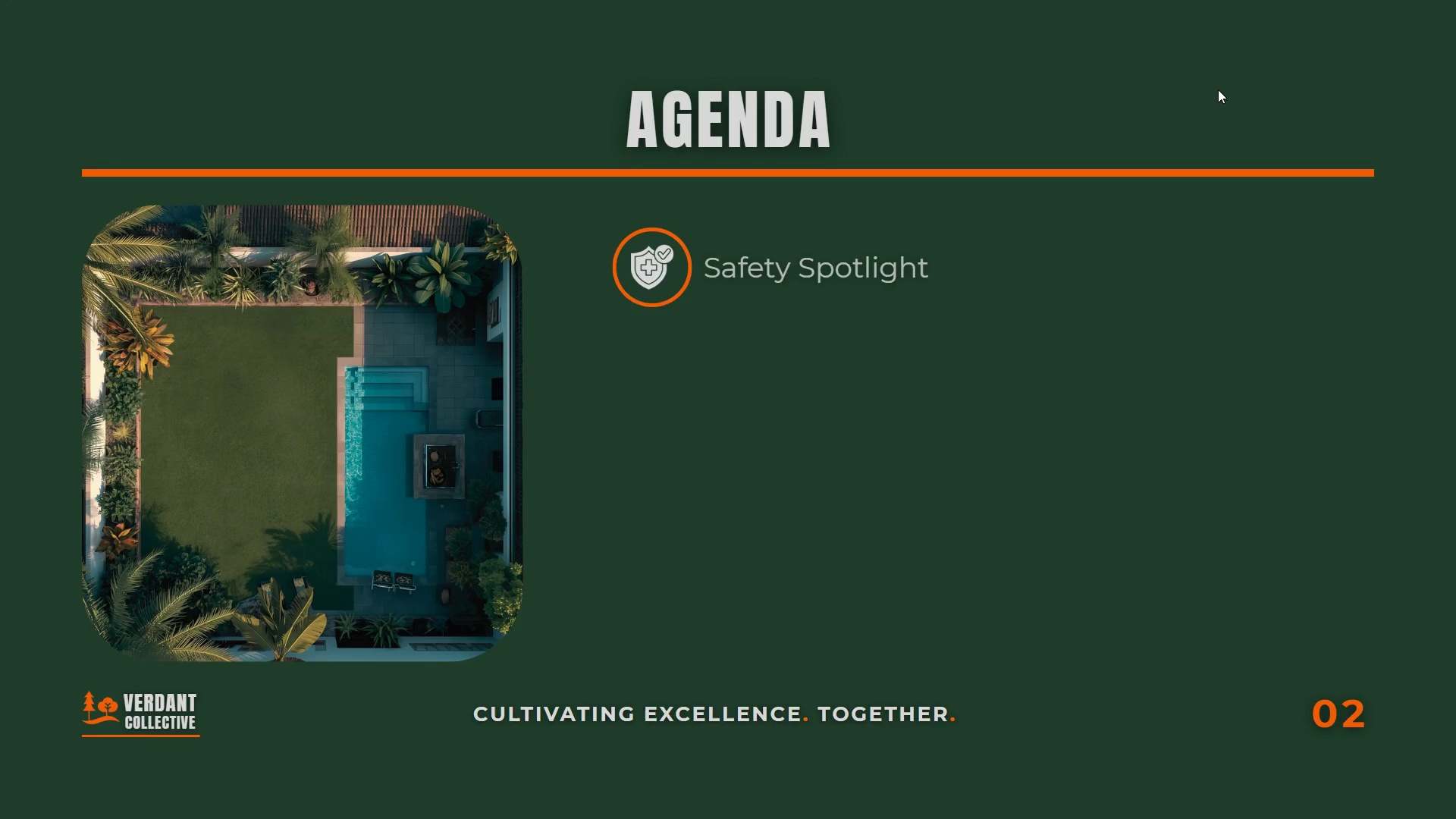 
key(ArrowRight)
 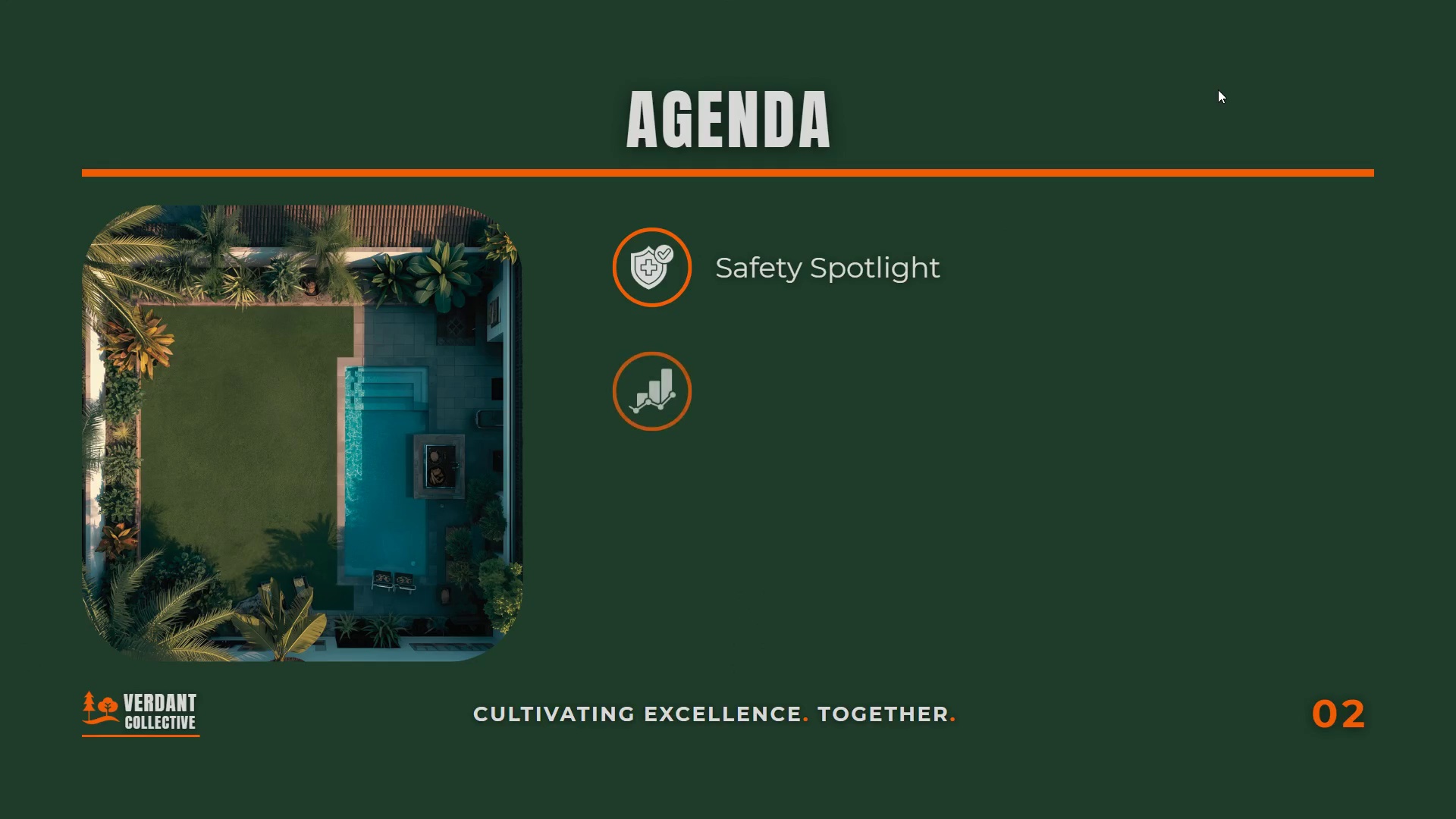 
key(ArrowRight)
 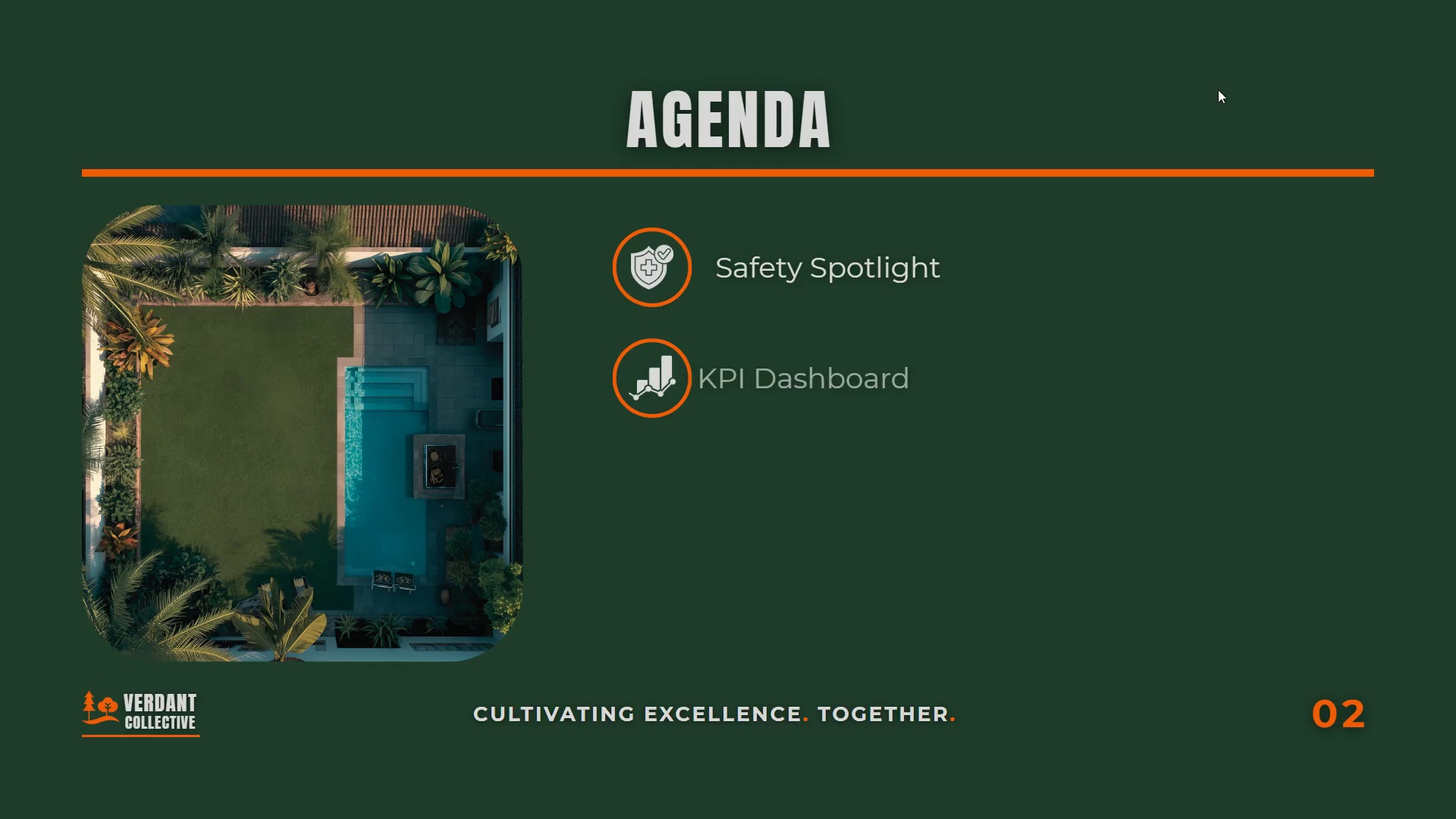 
key(ArrowRight)
 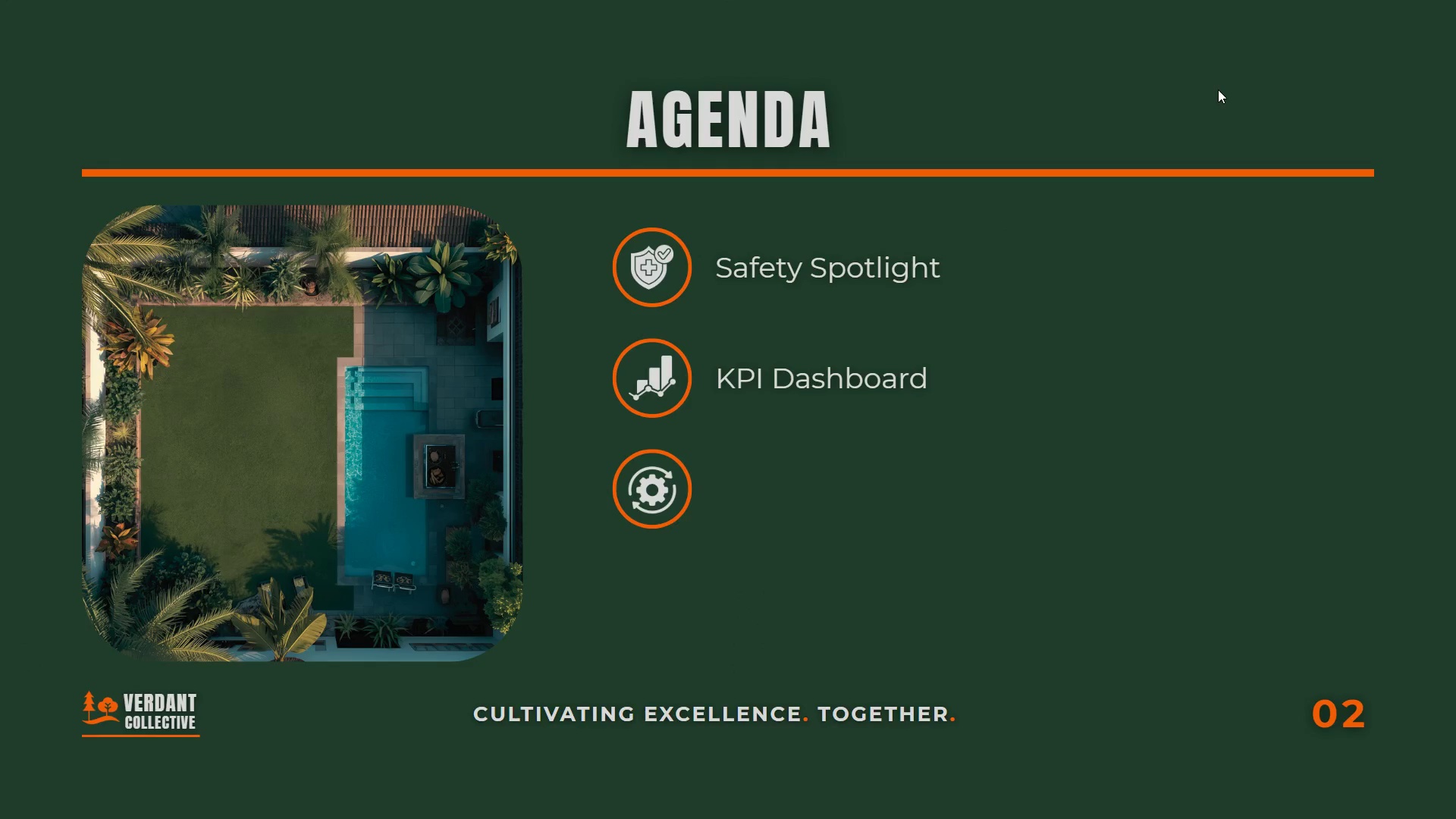 
key(ArrowRight)
 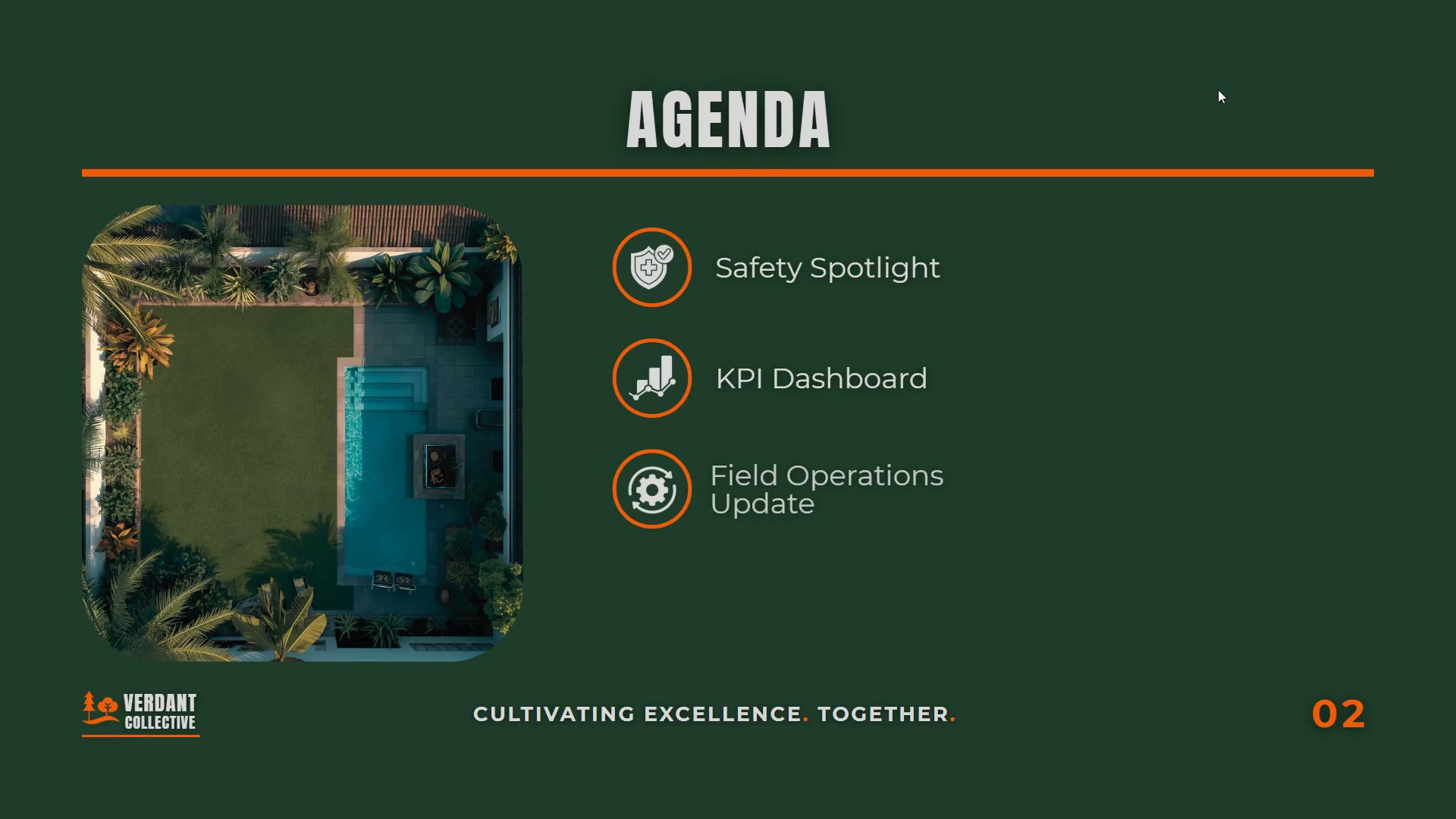 
key(ArrowRight)
 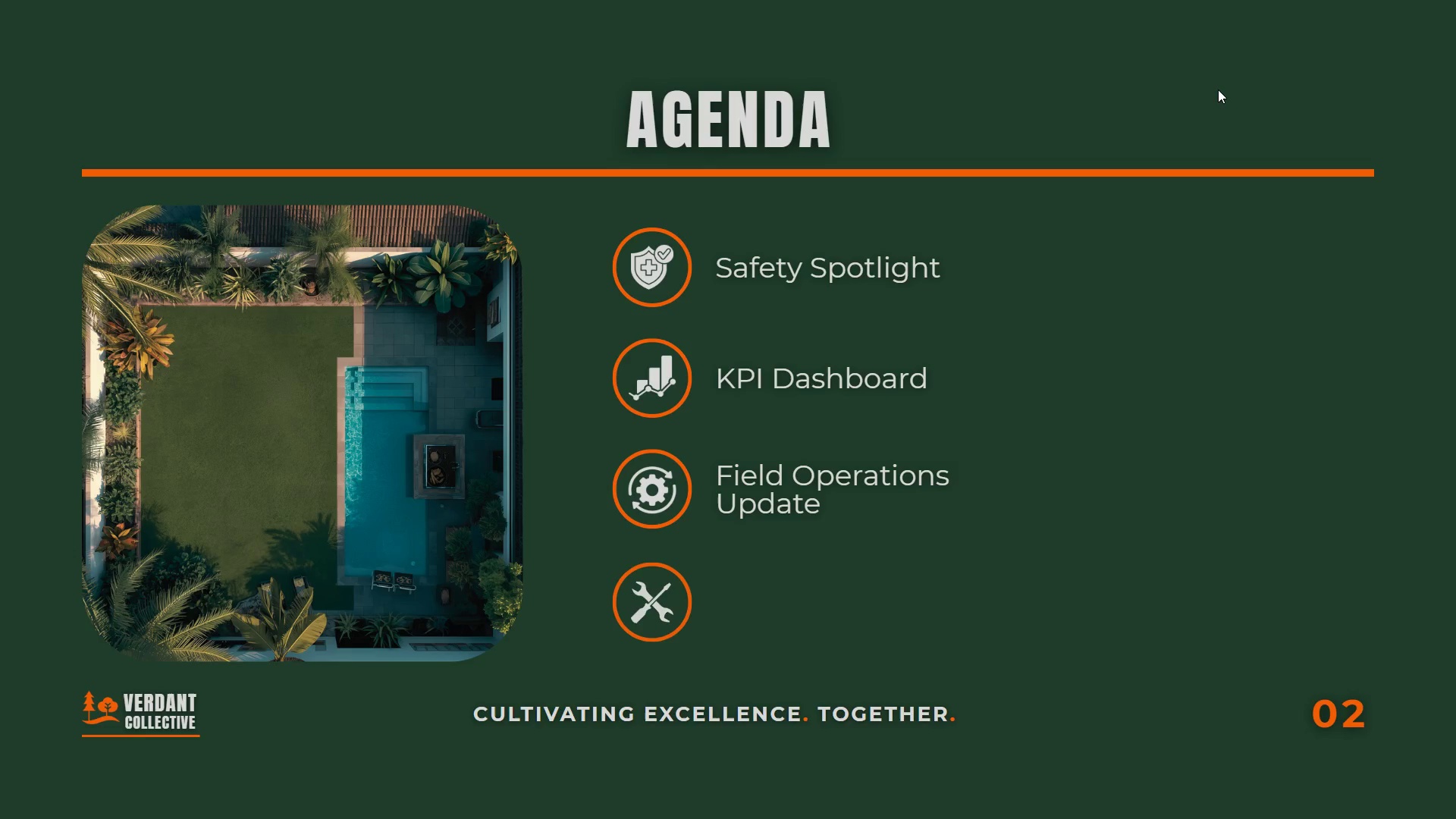 
key(ArrowRight)
 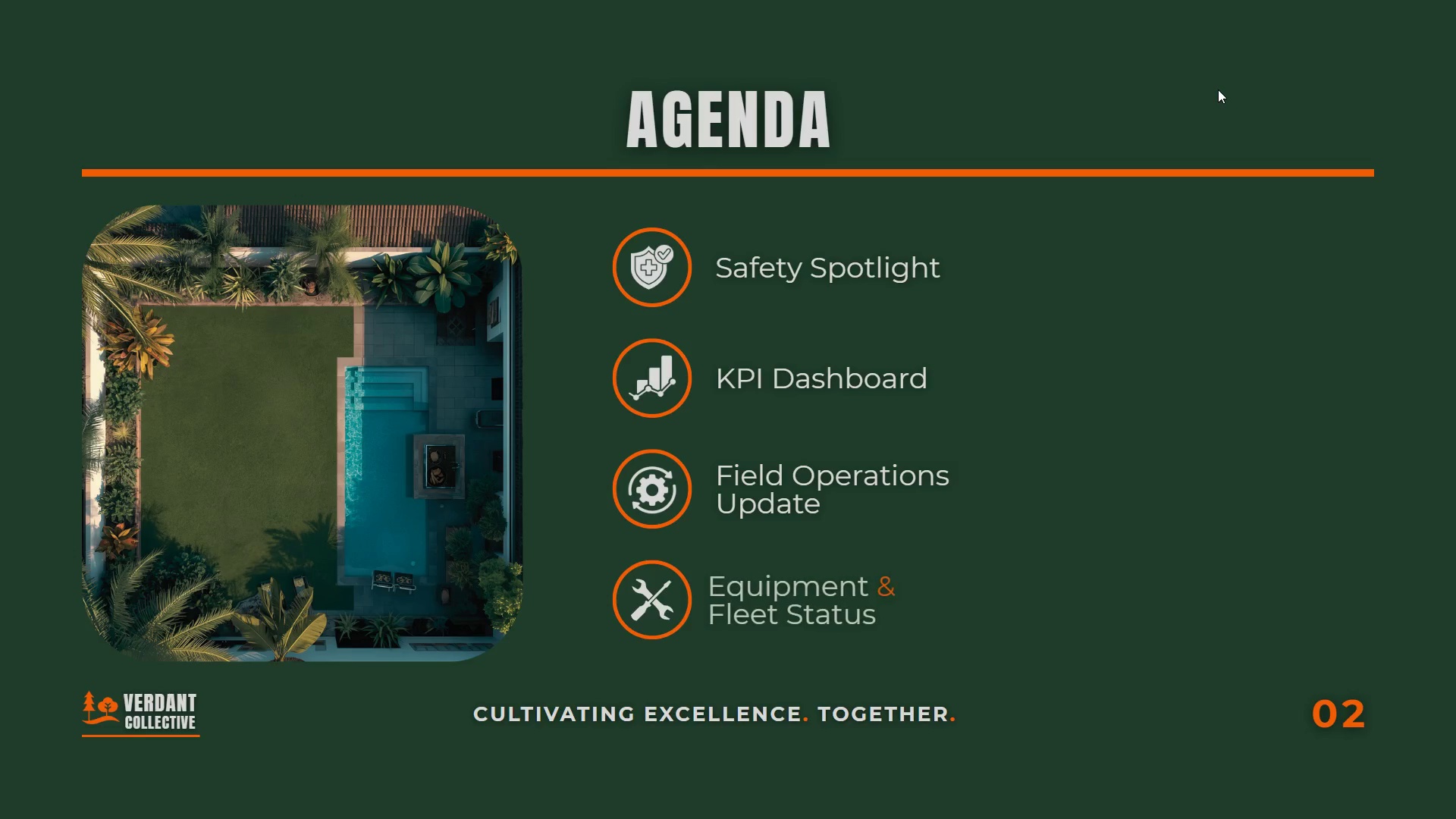 
key(ArrowRight)
 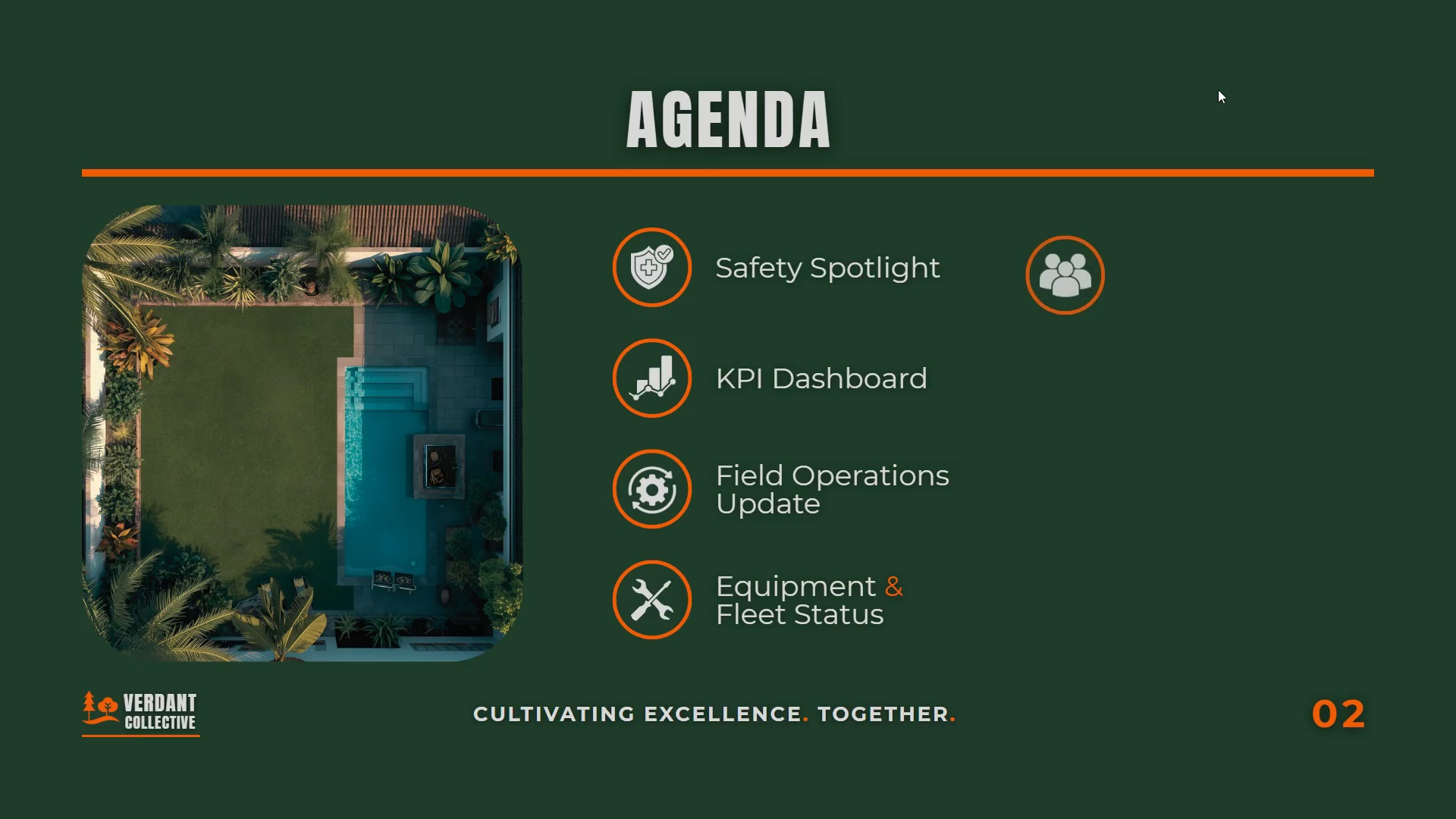 
key(ArrowRight)
 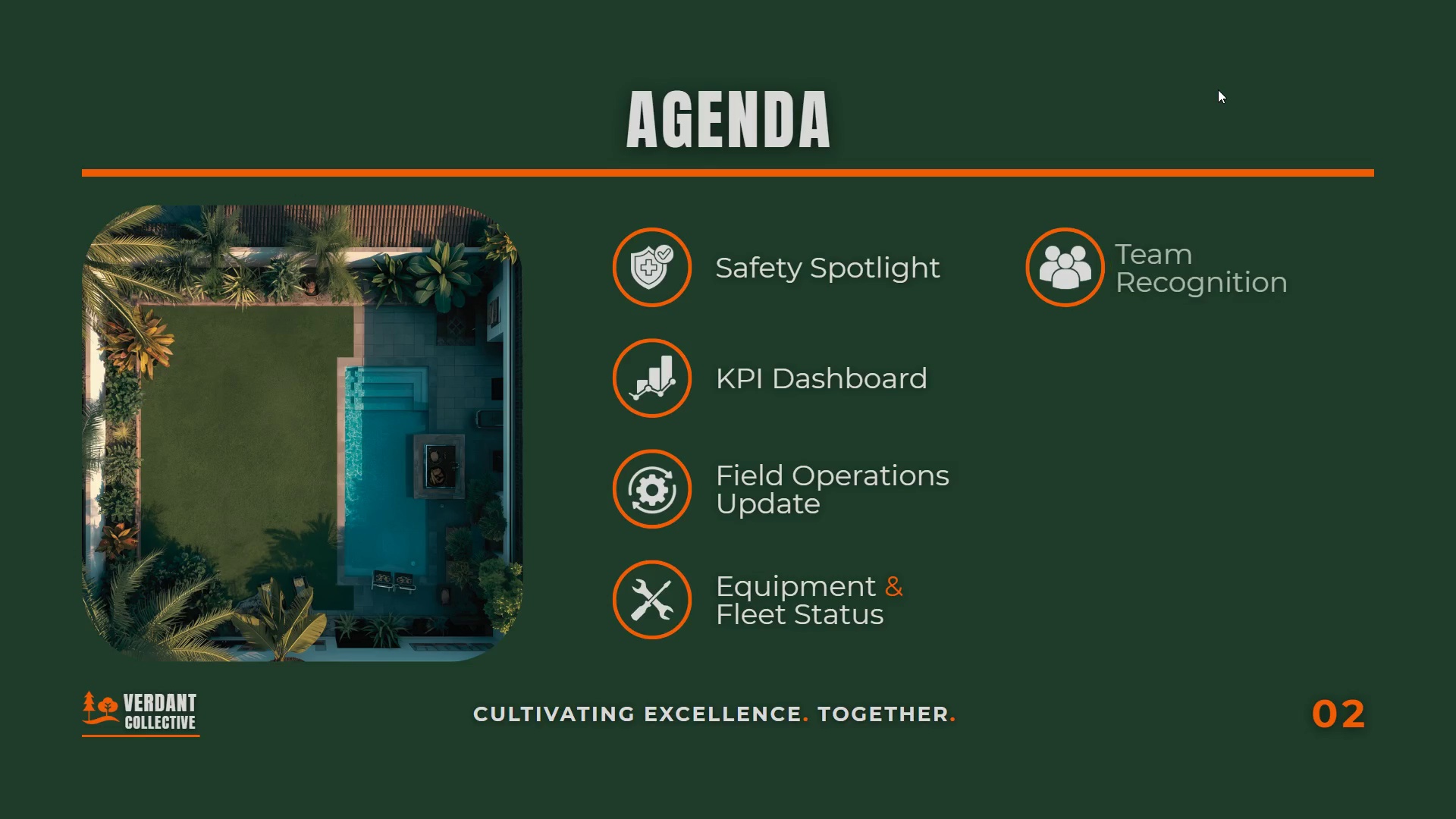 
key(ArrowRight)
 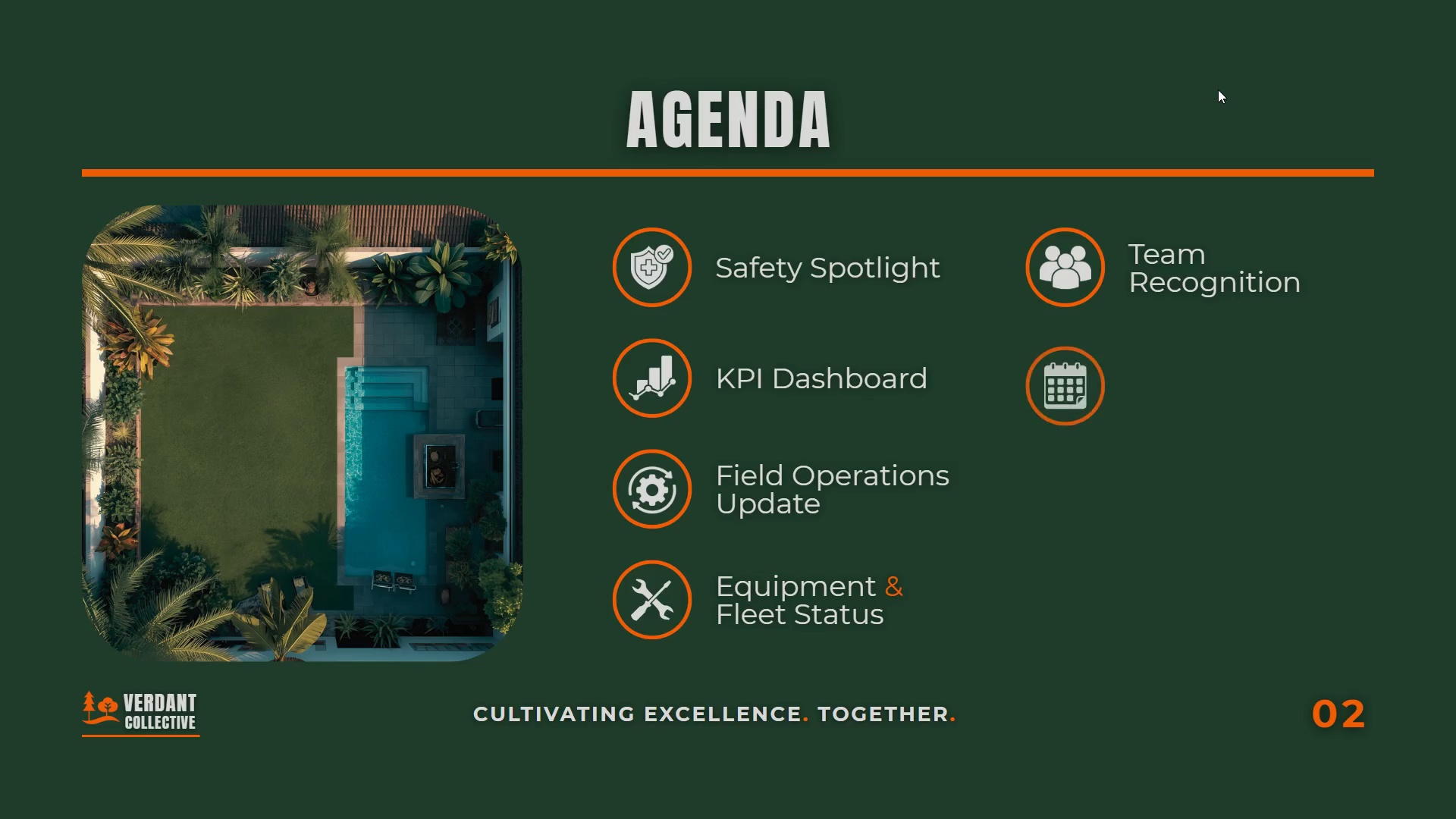 
key(ArrowRight)
 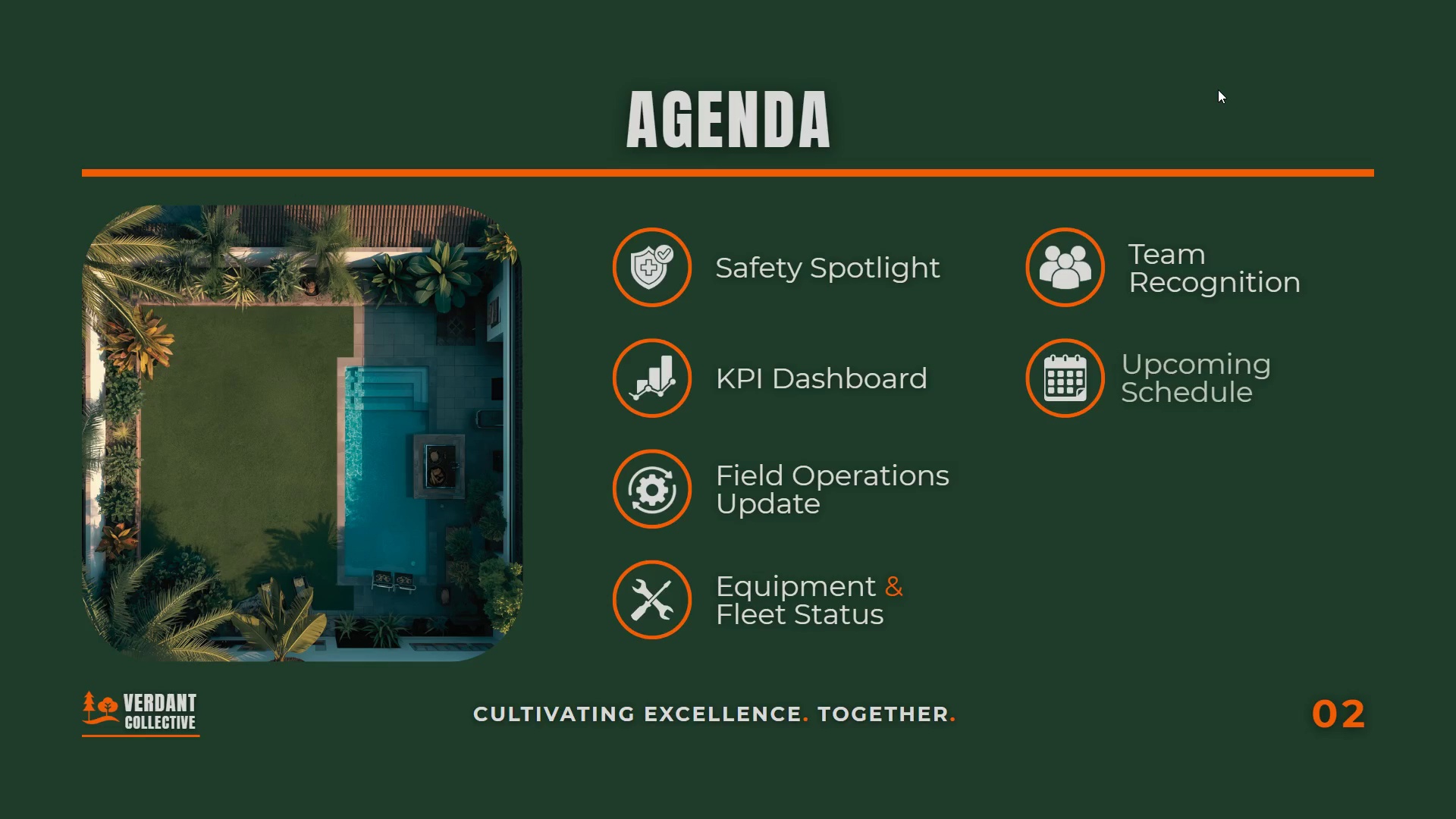 
key(ArrowRight)
 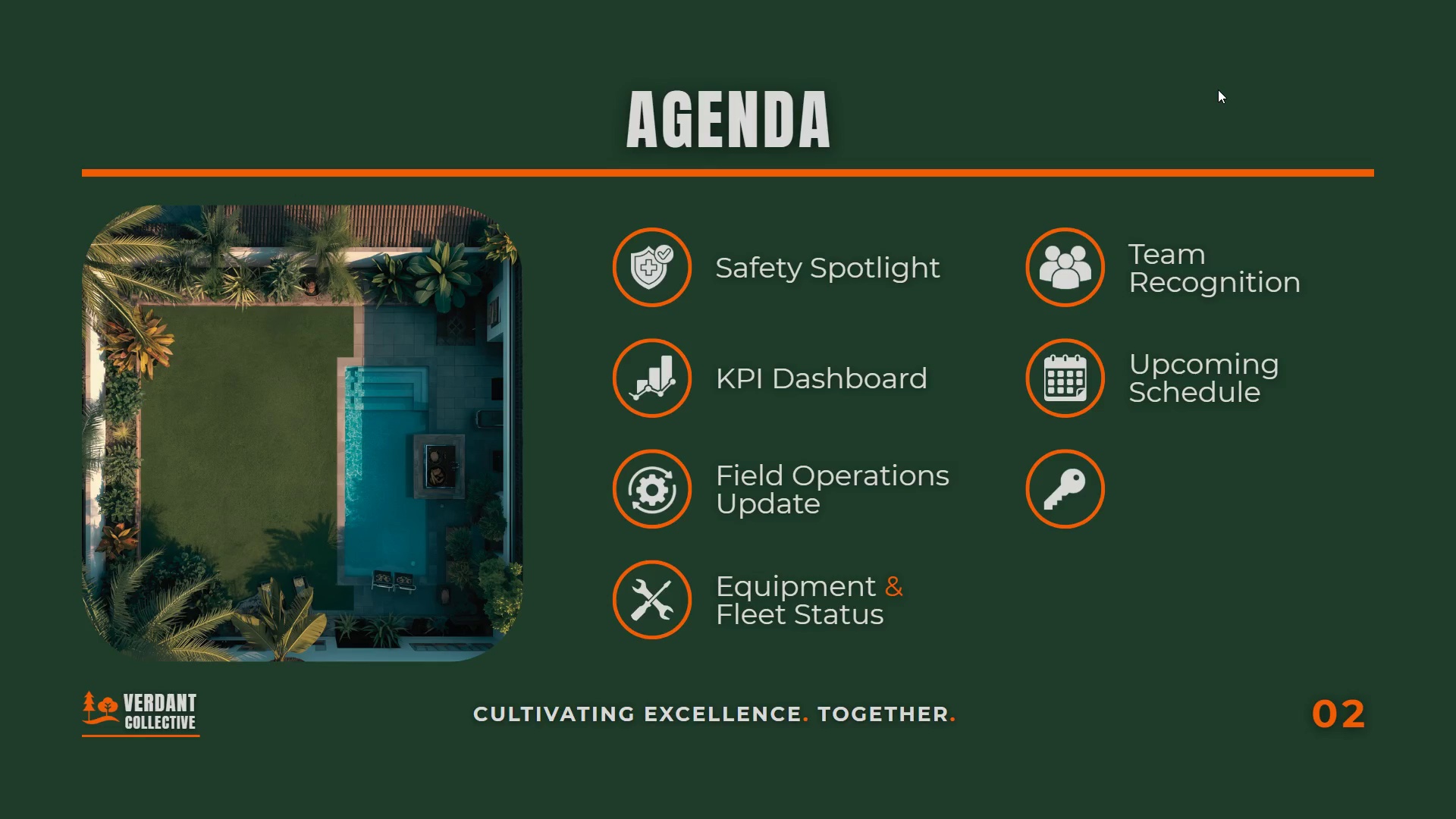 
key(ArrowRight)
 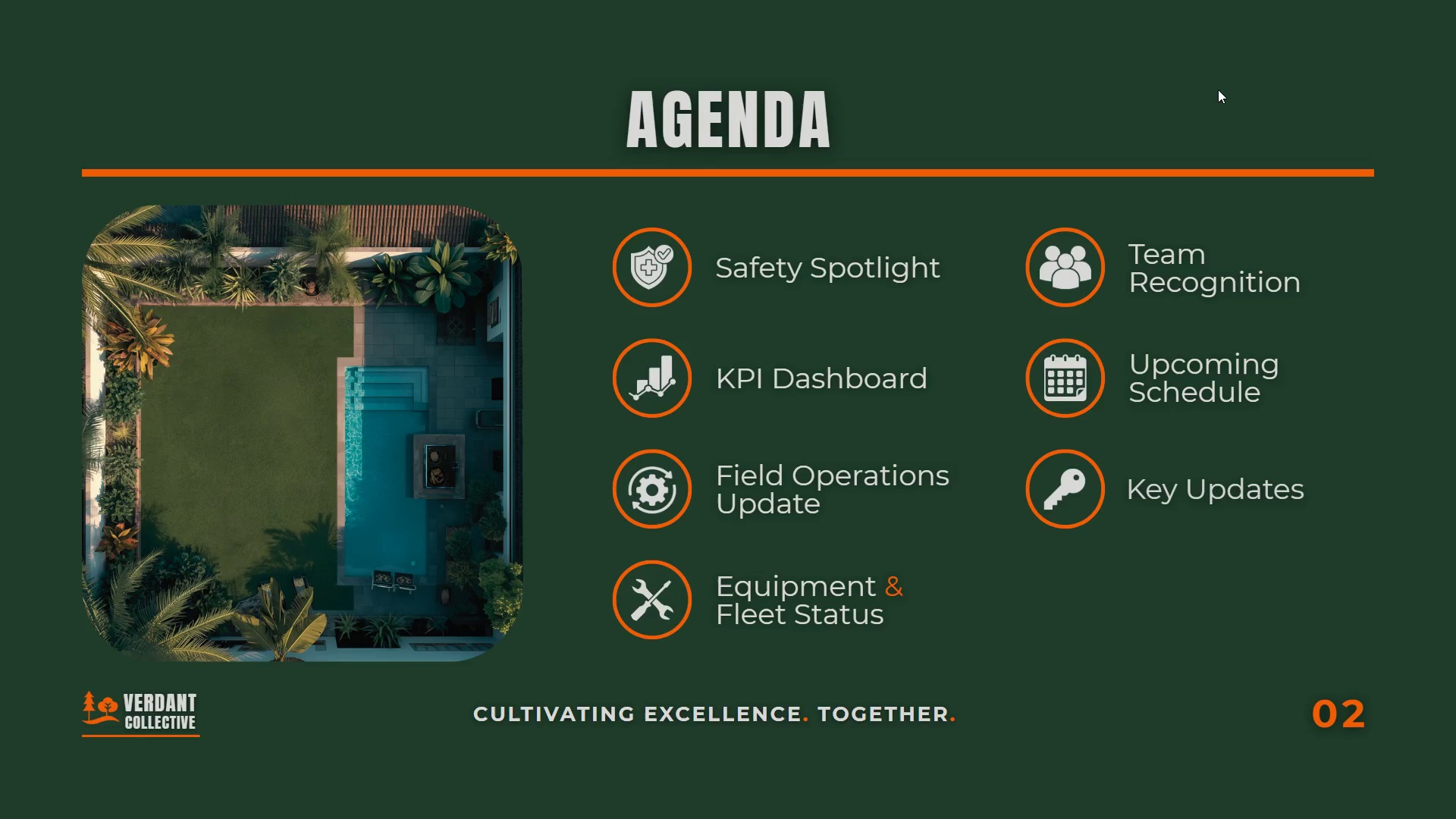 
key(ArrowRight)
 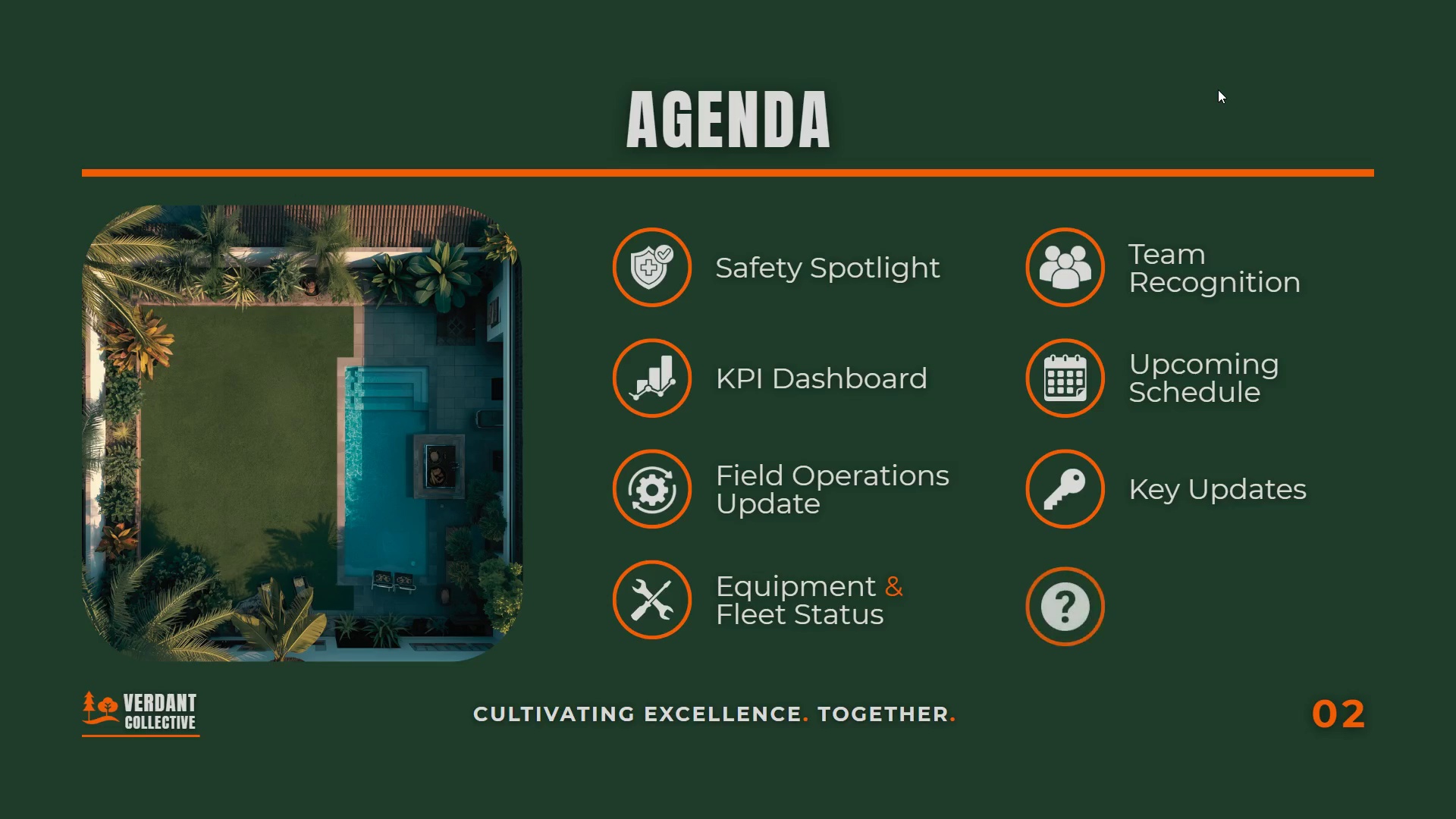 
key(ArrowRight)
 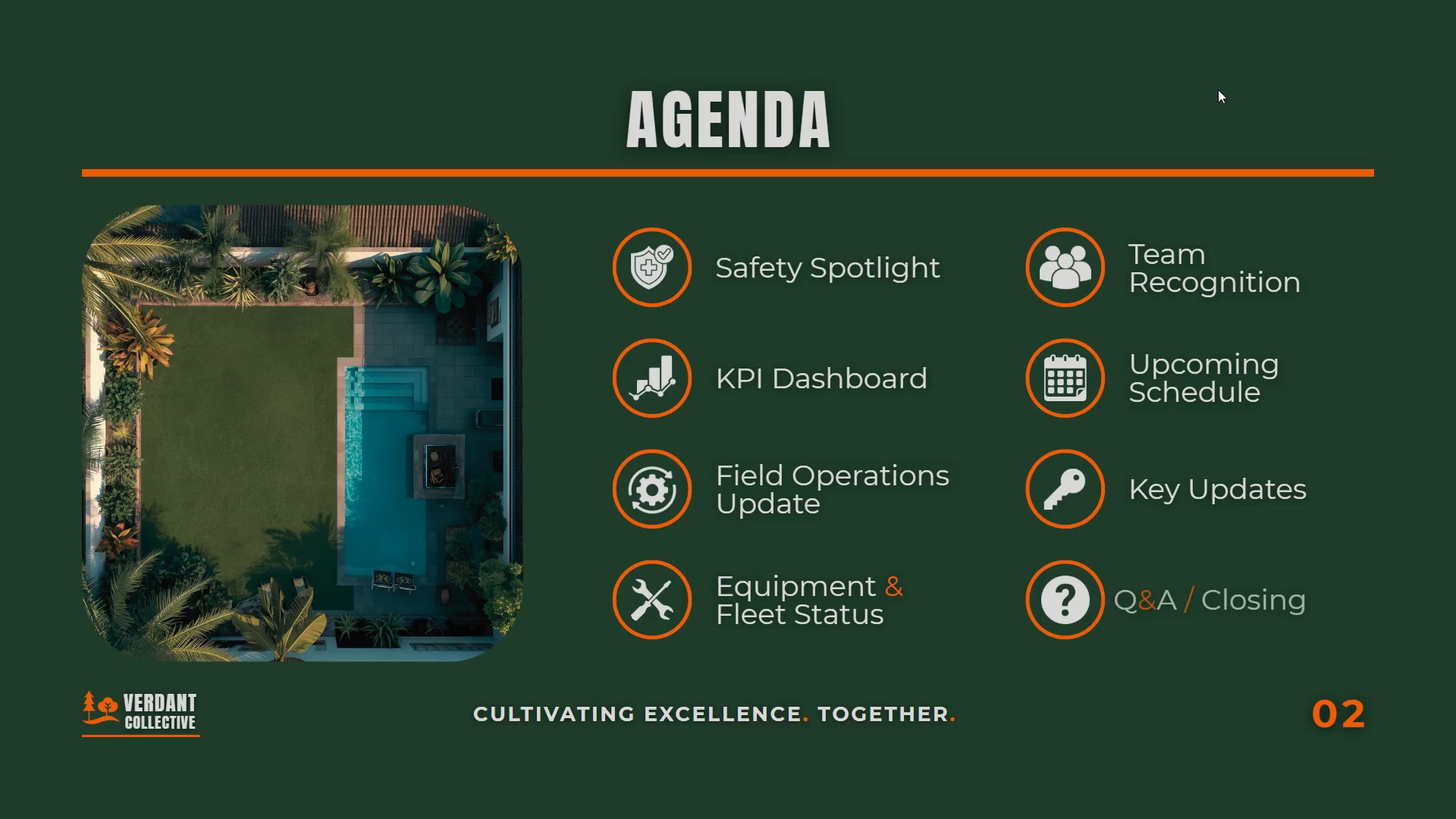 
key(ArrowRight)
 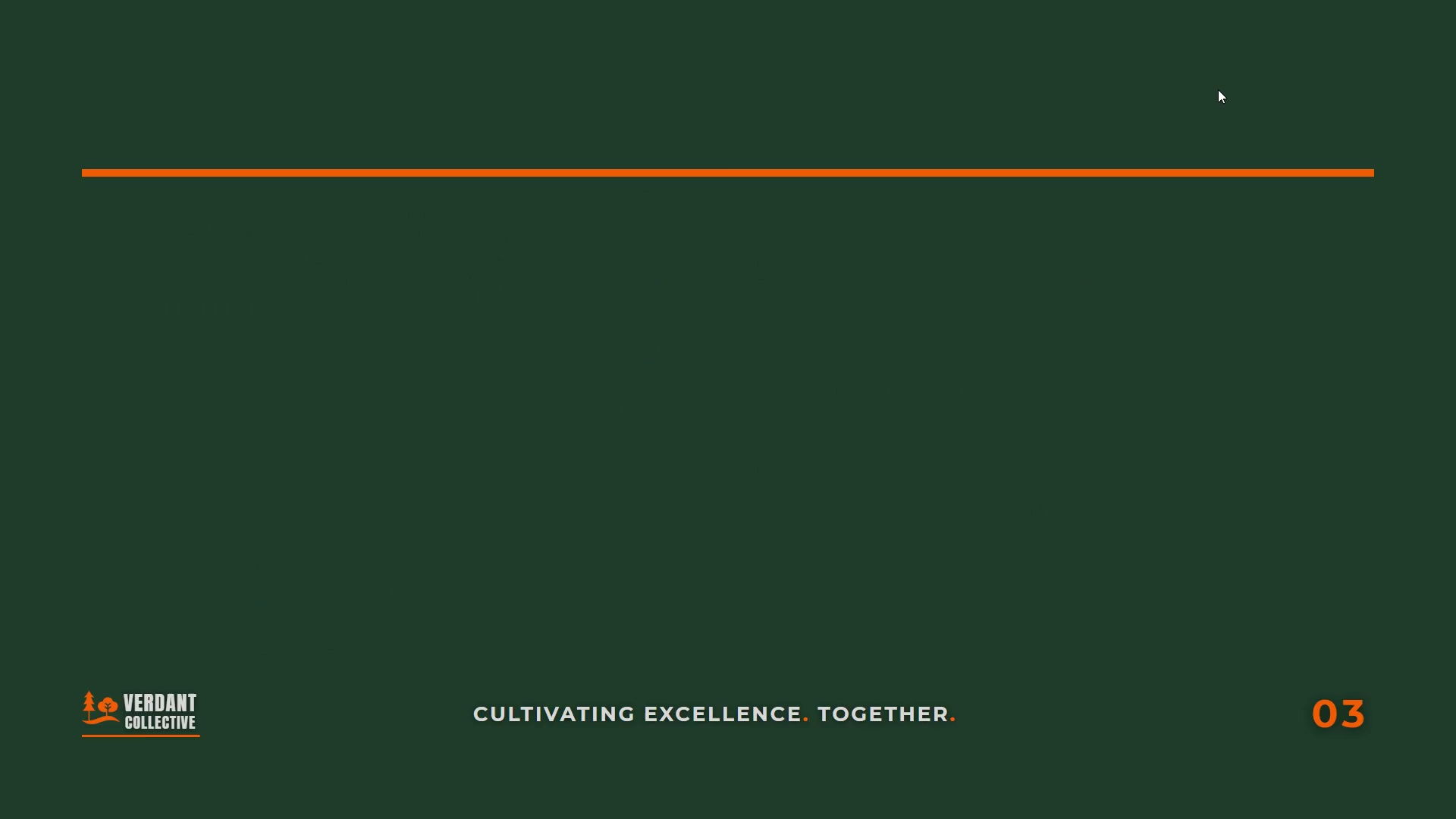 
key(ArrowRight)
 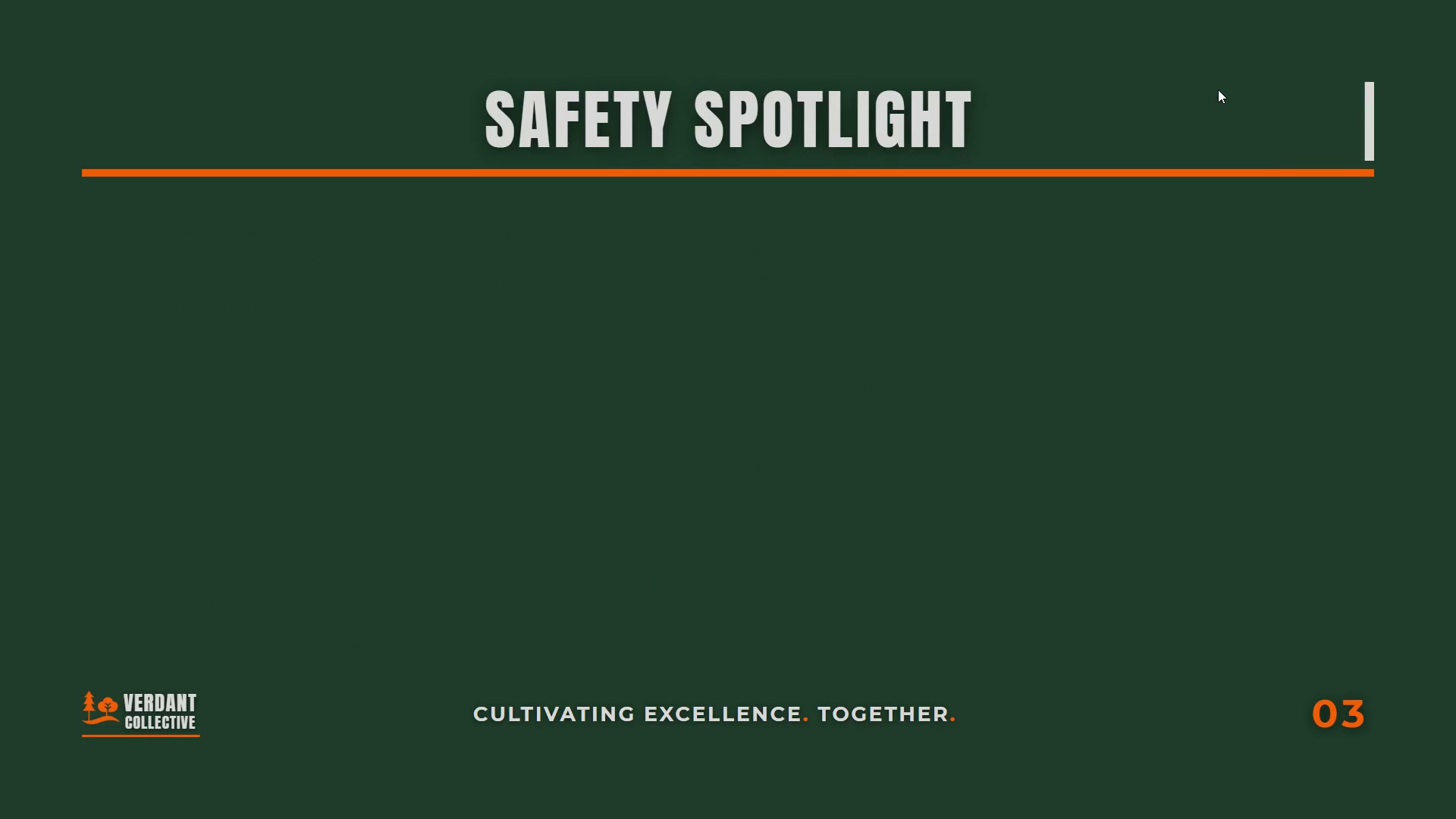 
key(ArrowRight)
 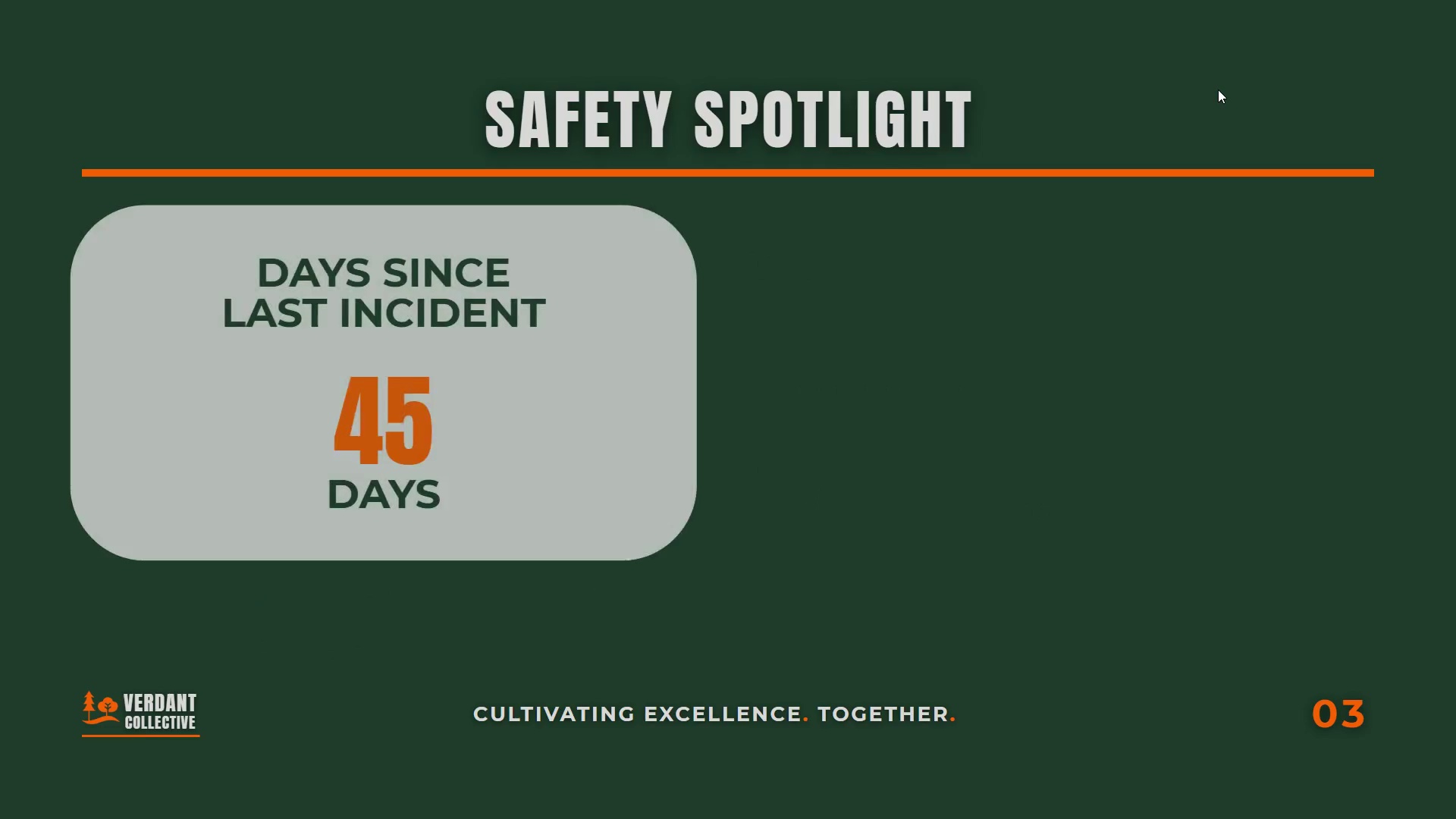 
key(ArrowRight)
 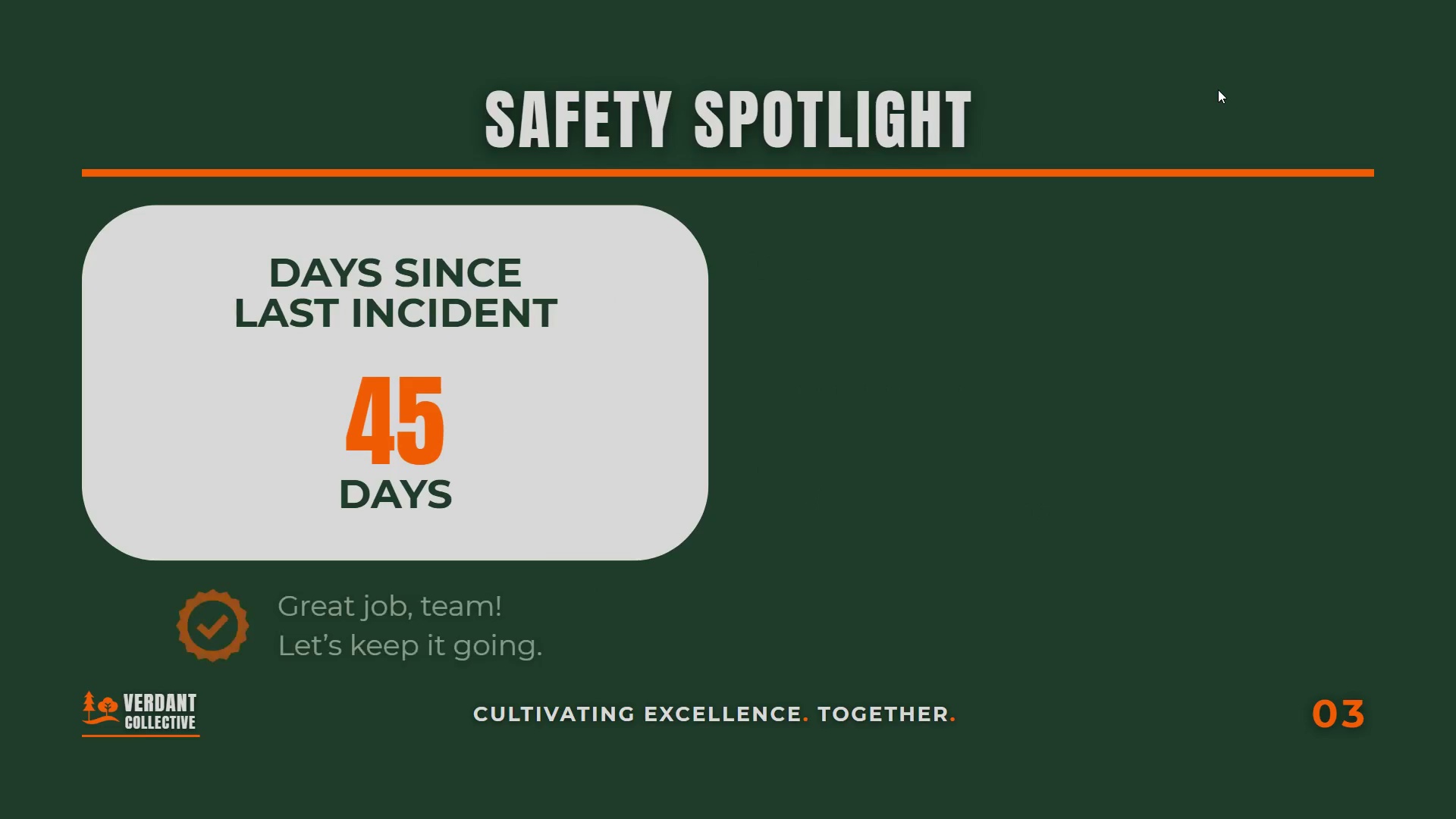 
key(ArrowRight)
 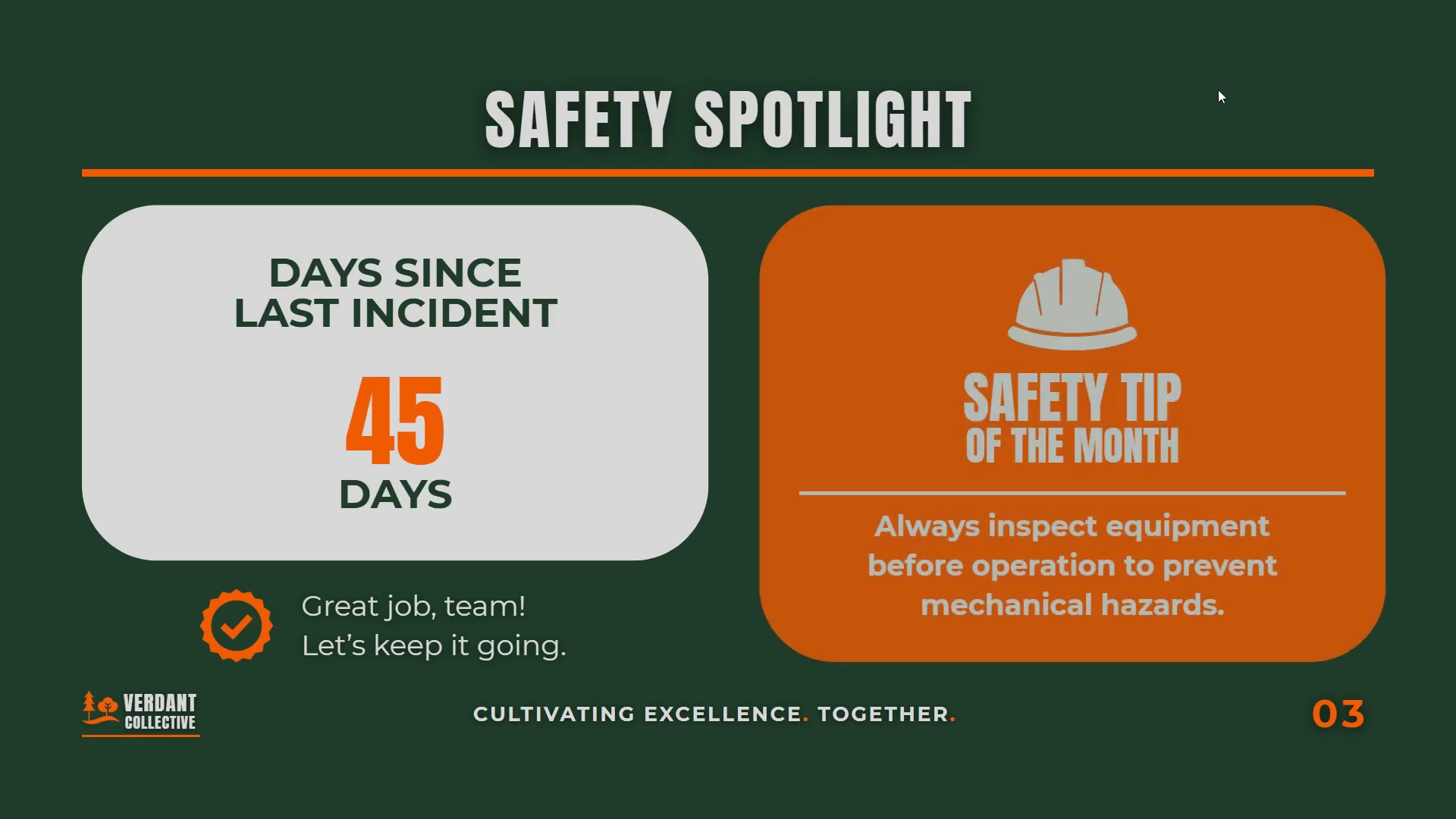 
key(ArrowRight)
 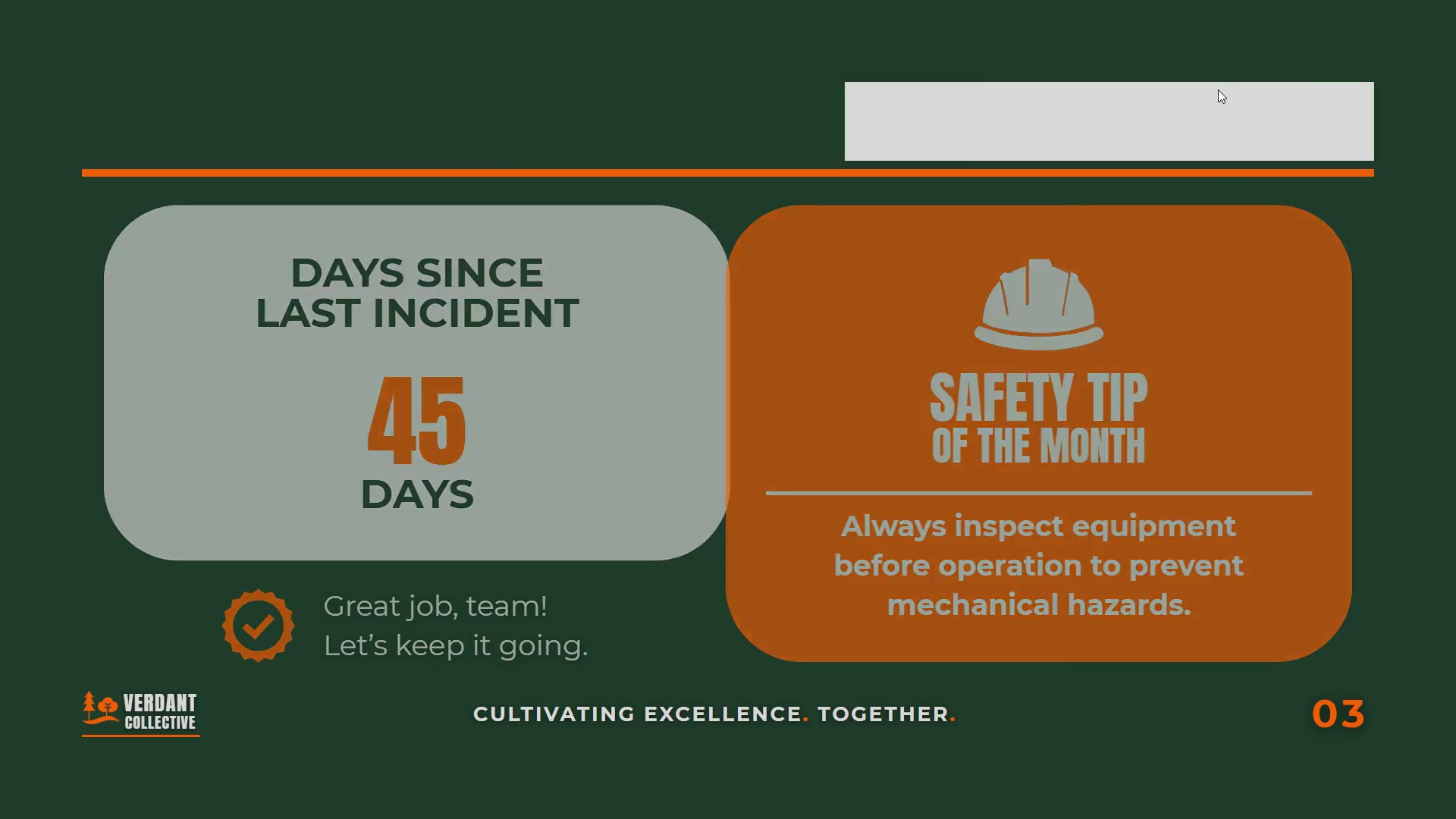 
key(ArrowRight)
 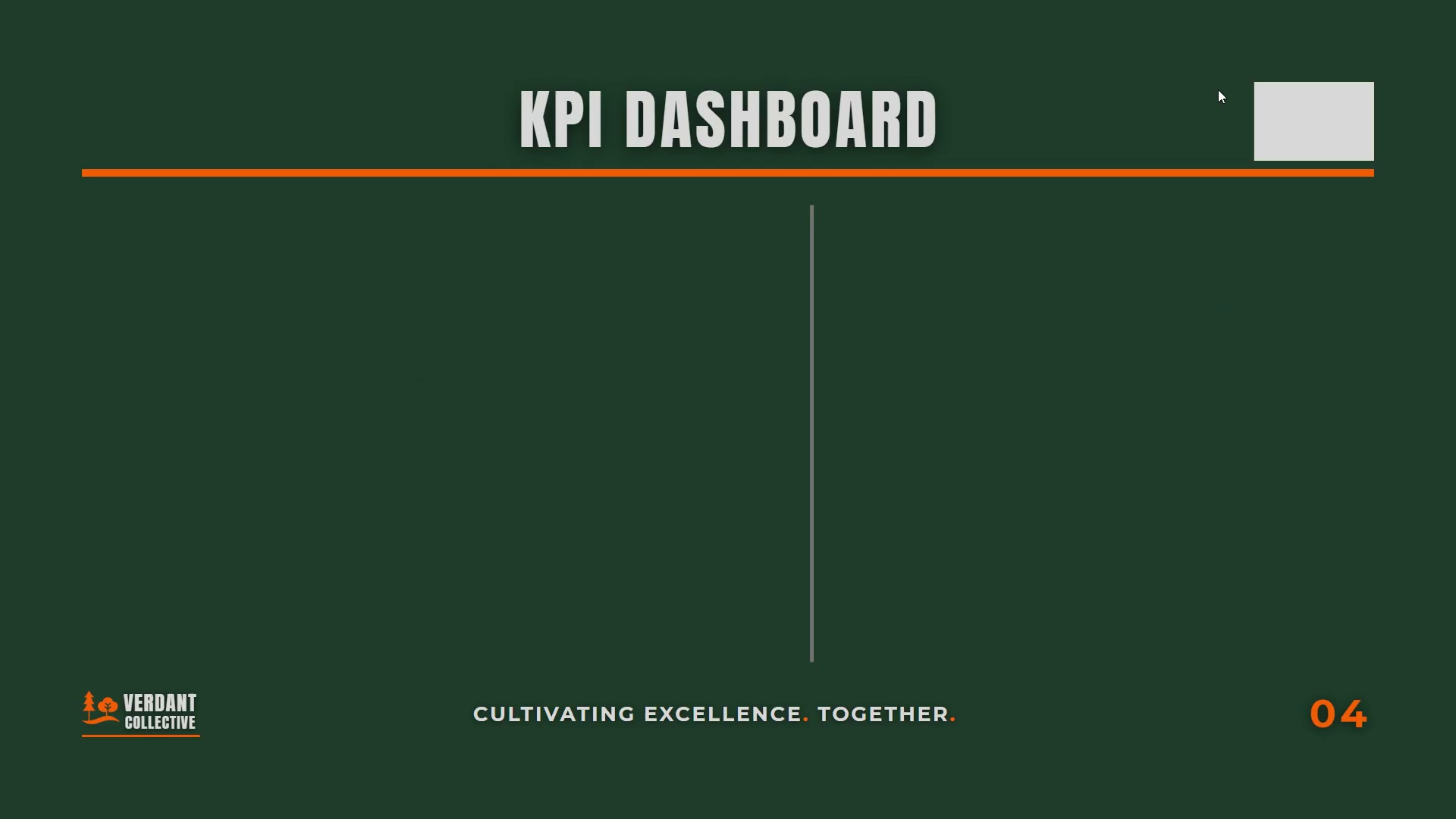 
key(ArrowRight)
 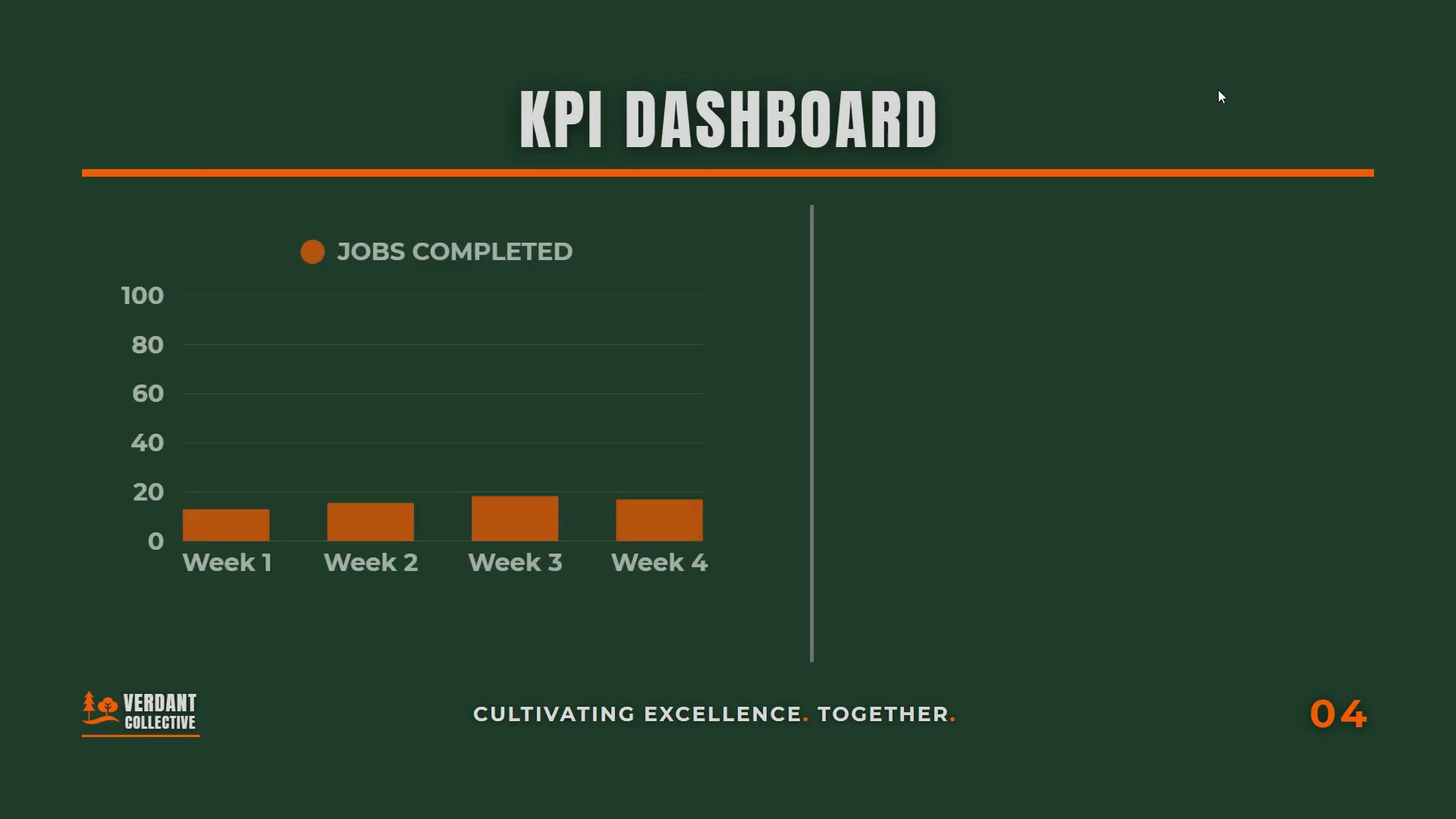 
key(ArrowRight)
 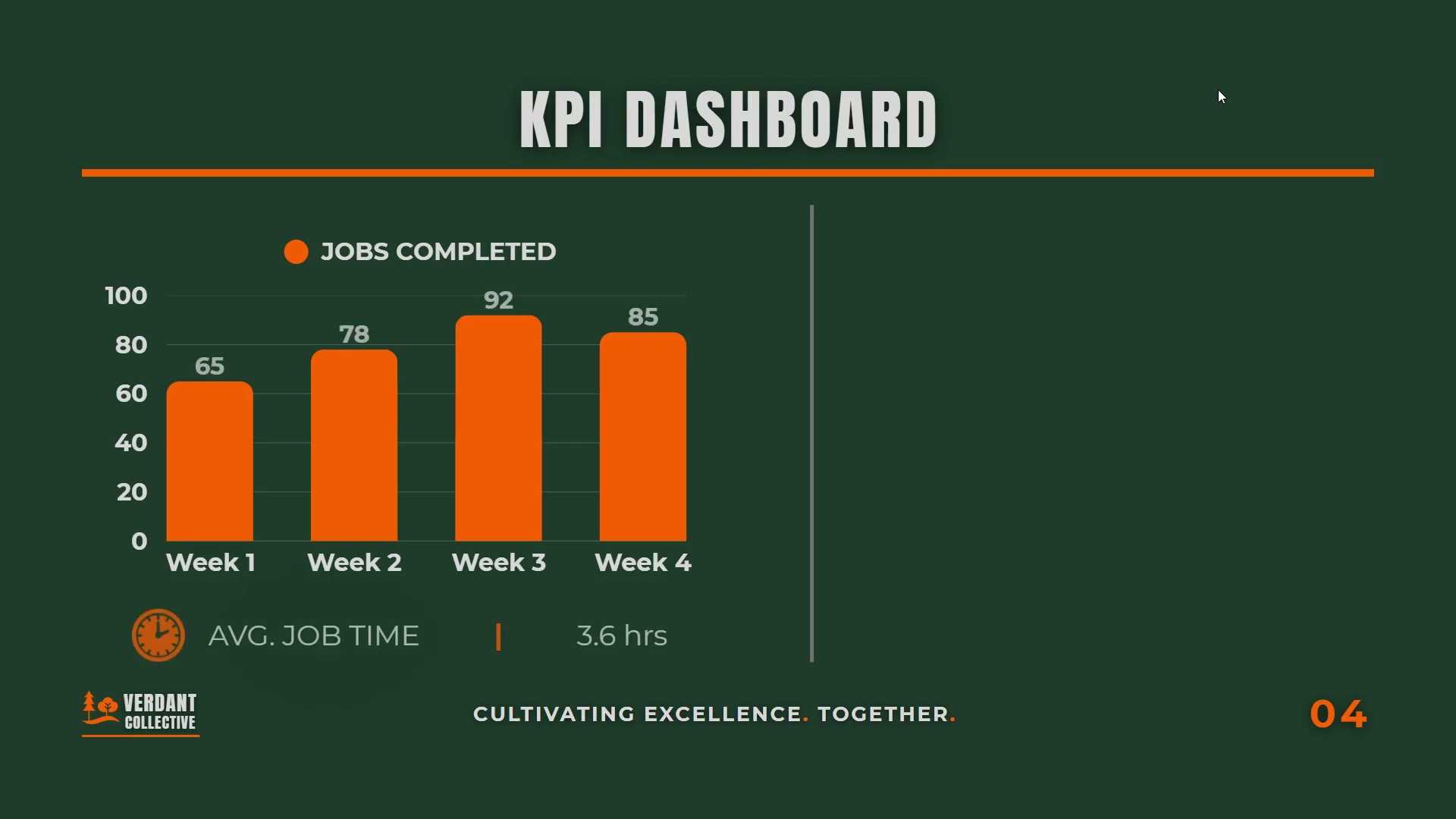 
key(ArrowRight)
 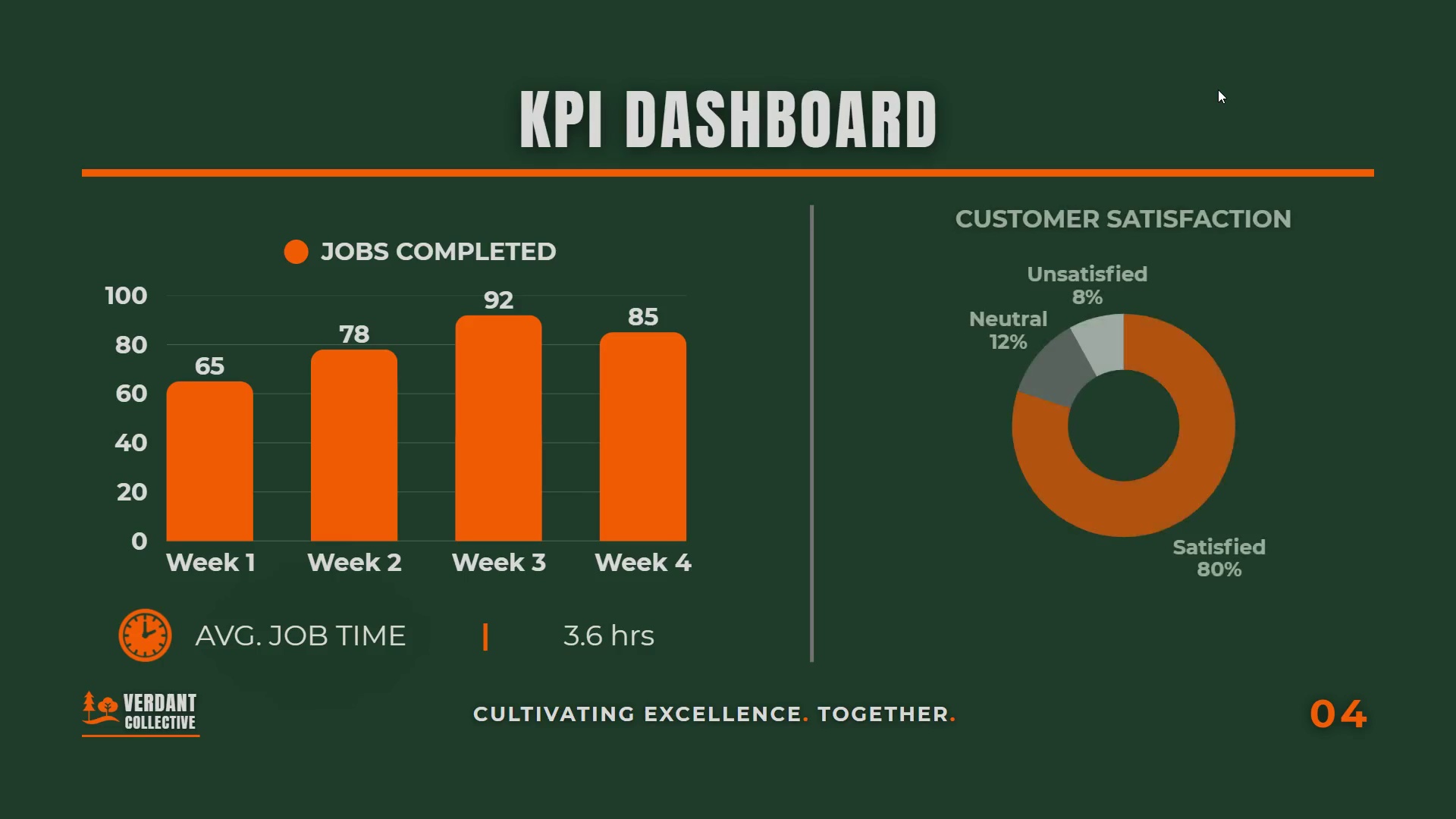 
key(ArrowRight)
 